 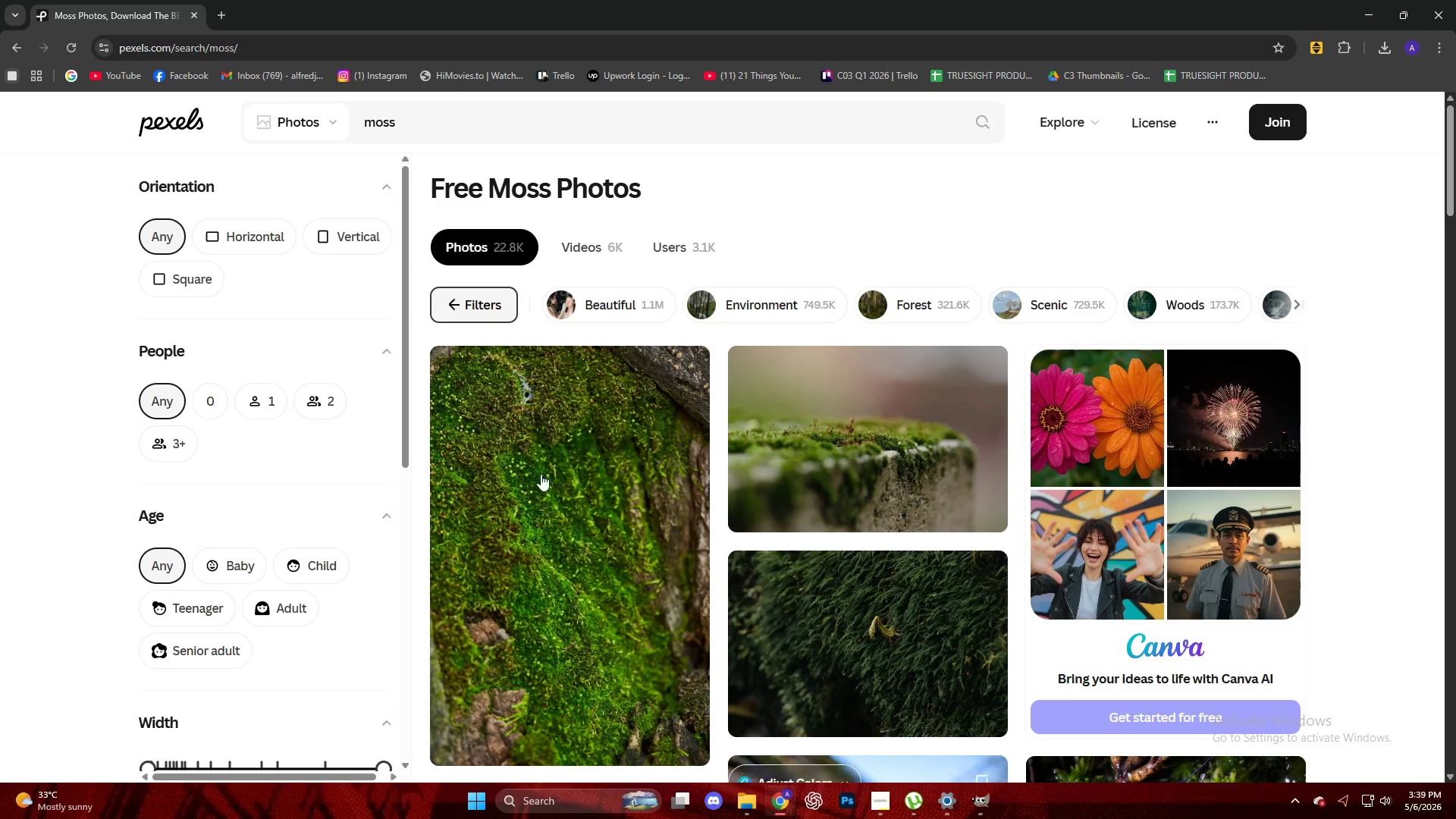 
left_click_drag(start_coordinate=[410, 127], to_coordinate=[289, 130])
 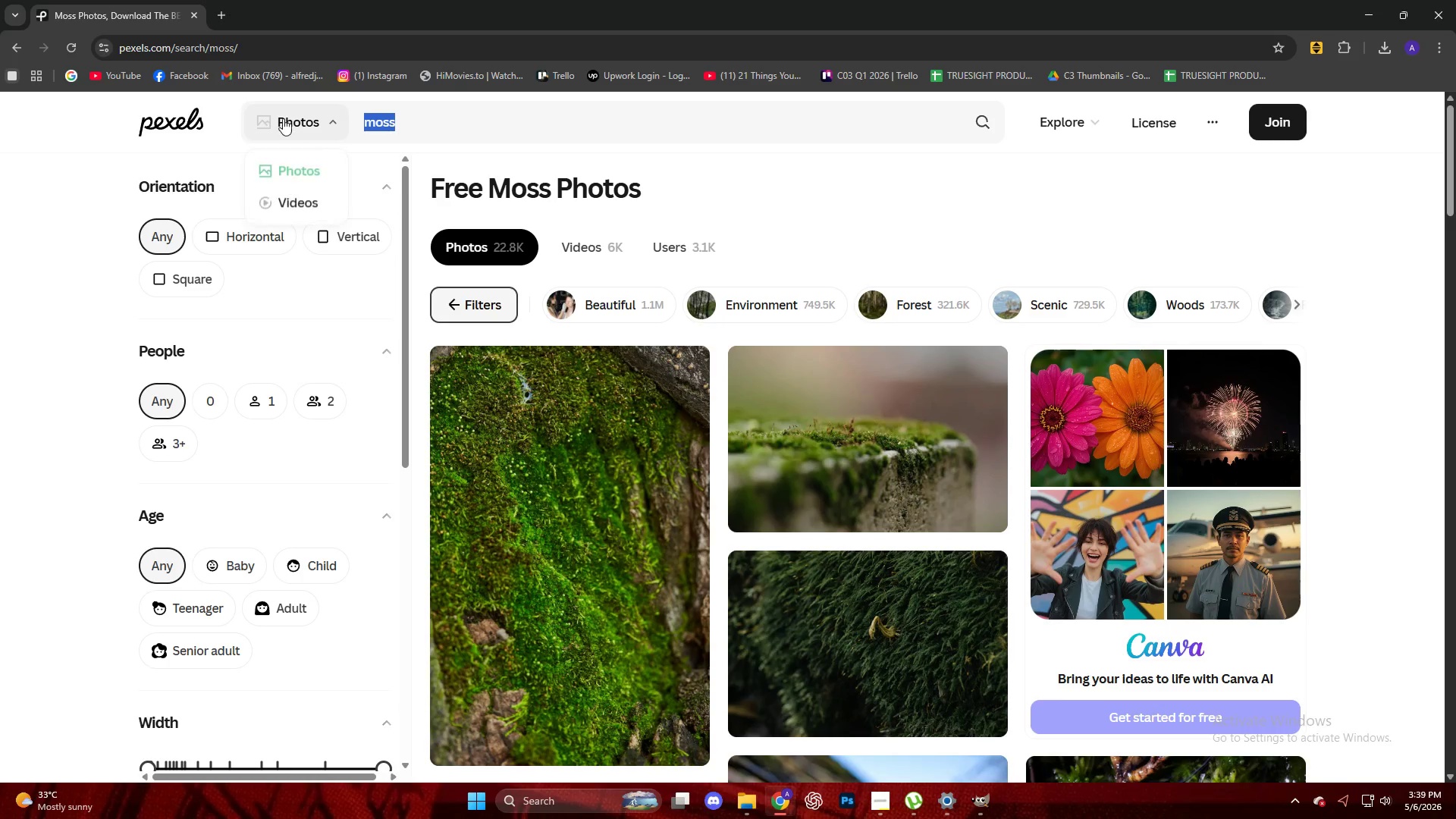 
key(Control+ControlLeft)
 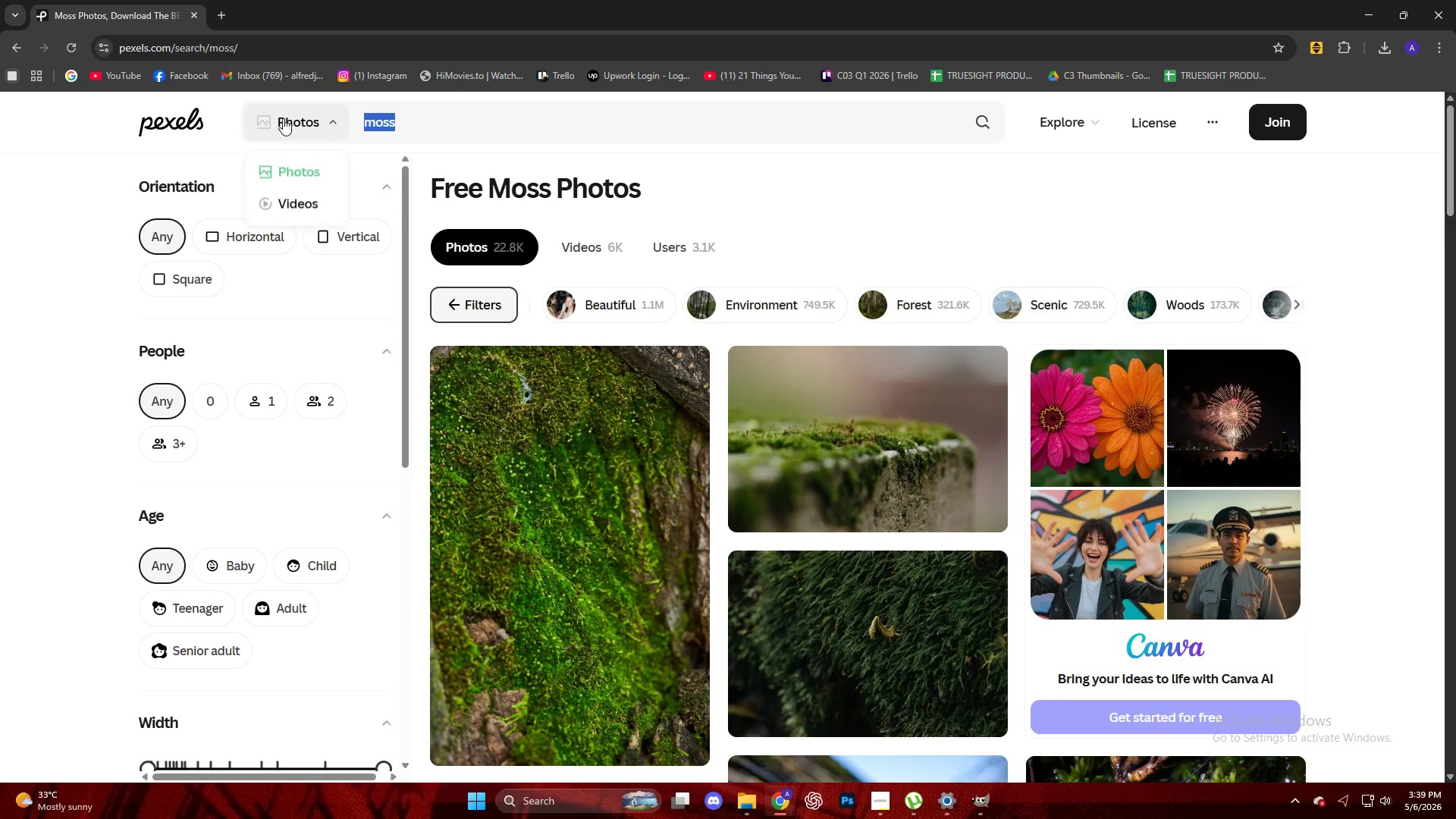 
key(Control+V)
 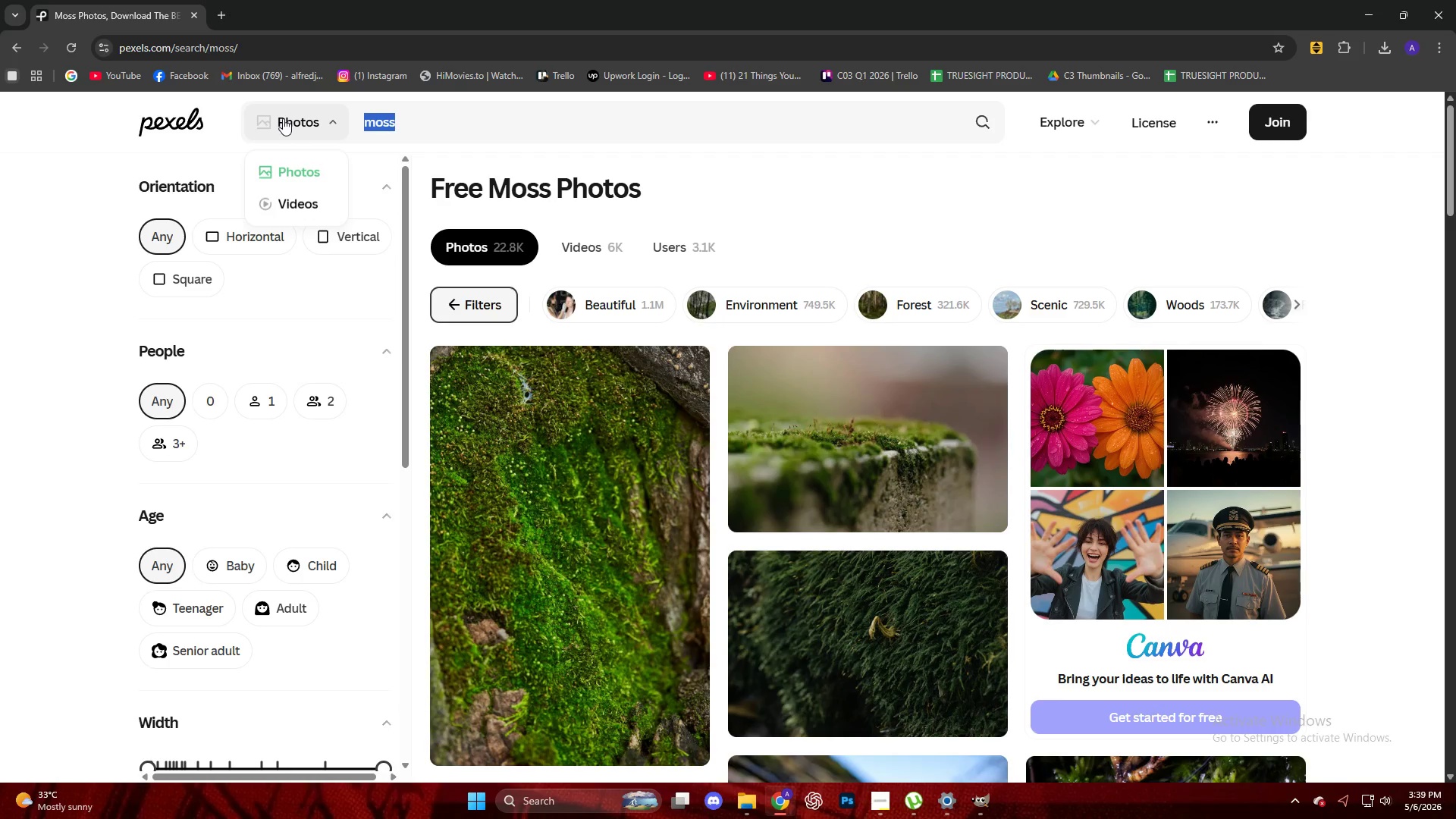 
key(NumpadEnter)
 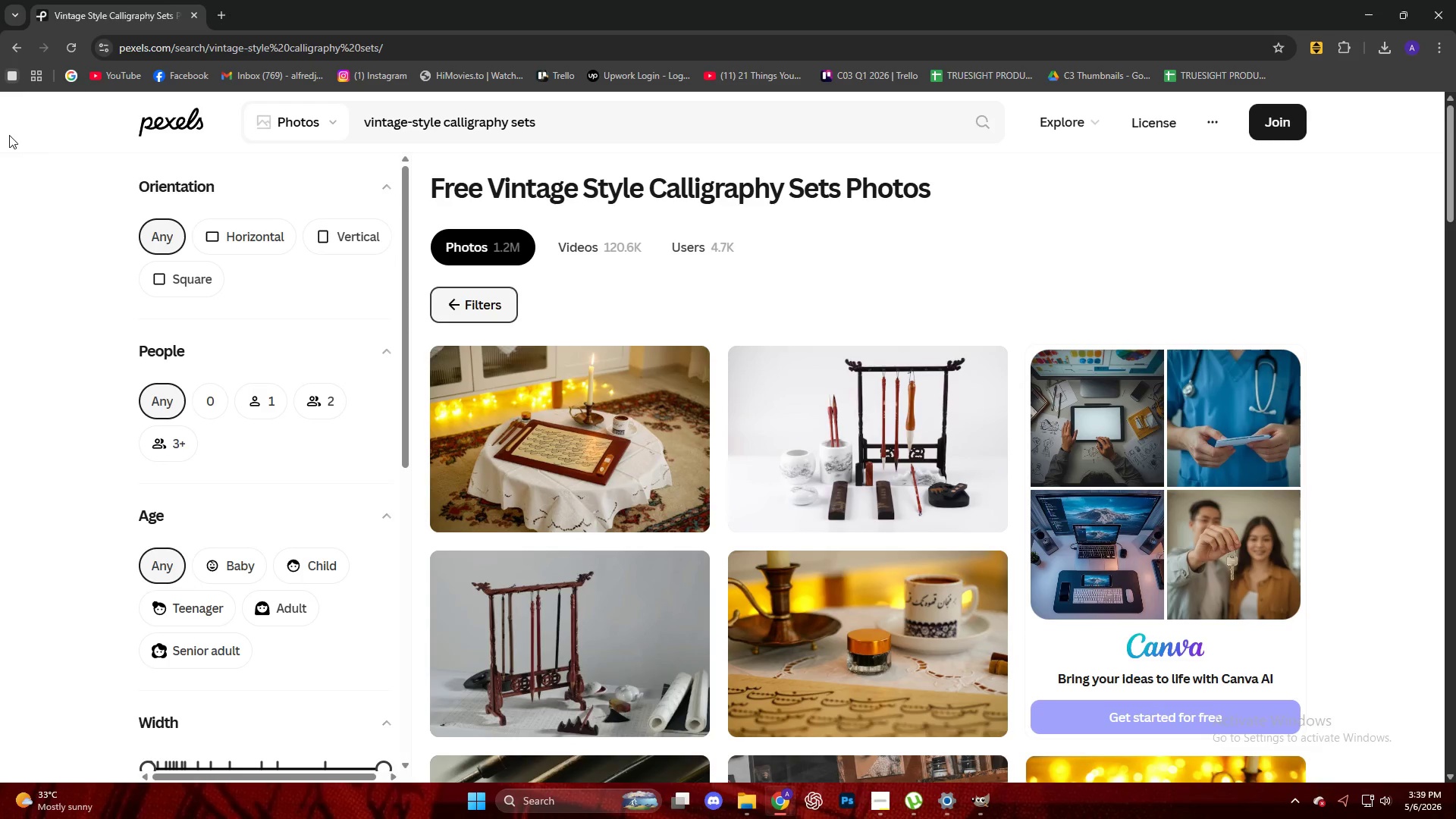 
scroll: coordinate [9, 144], scroll_direction: down, amount: 9.0
 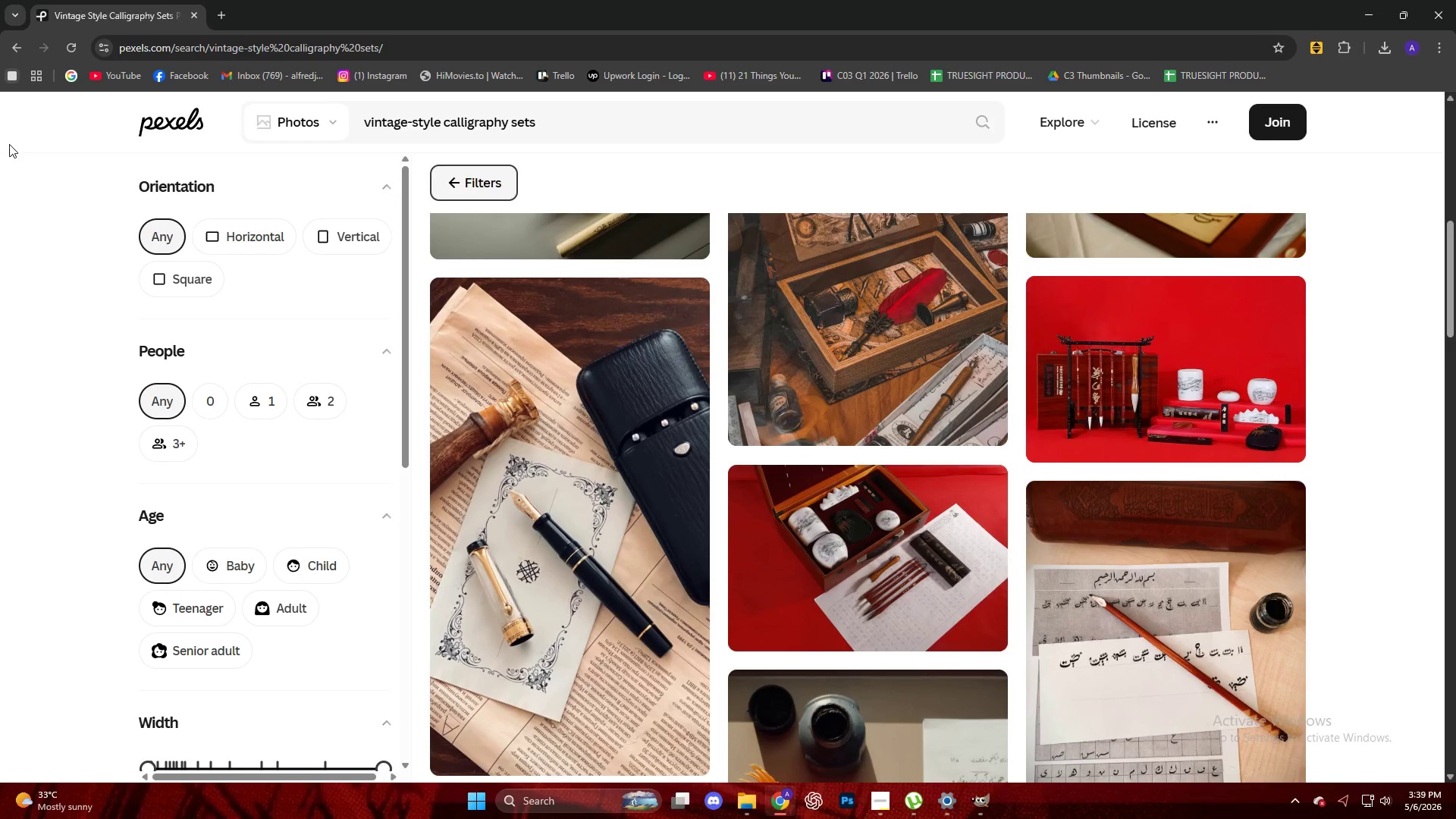 
scroll: coordinate [9, 144], scroll_direction: up, amount: 4.0
 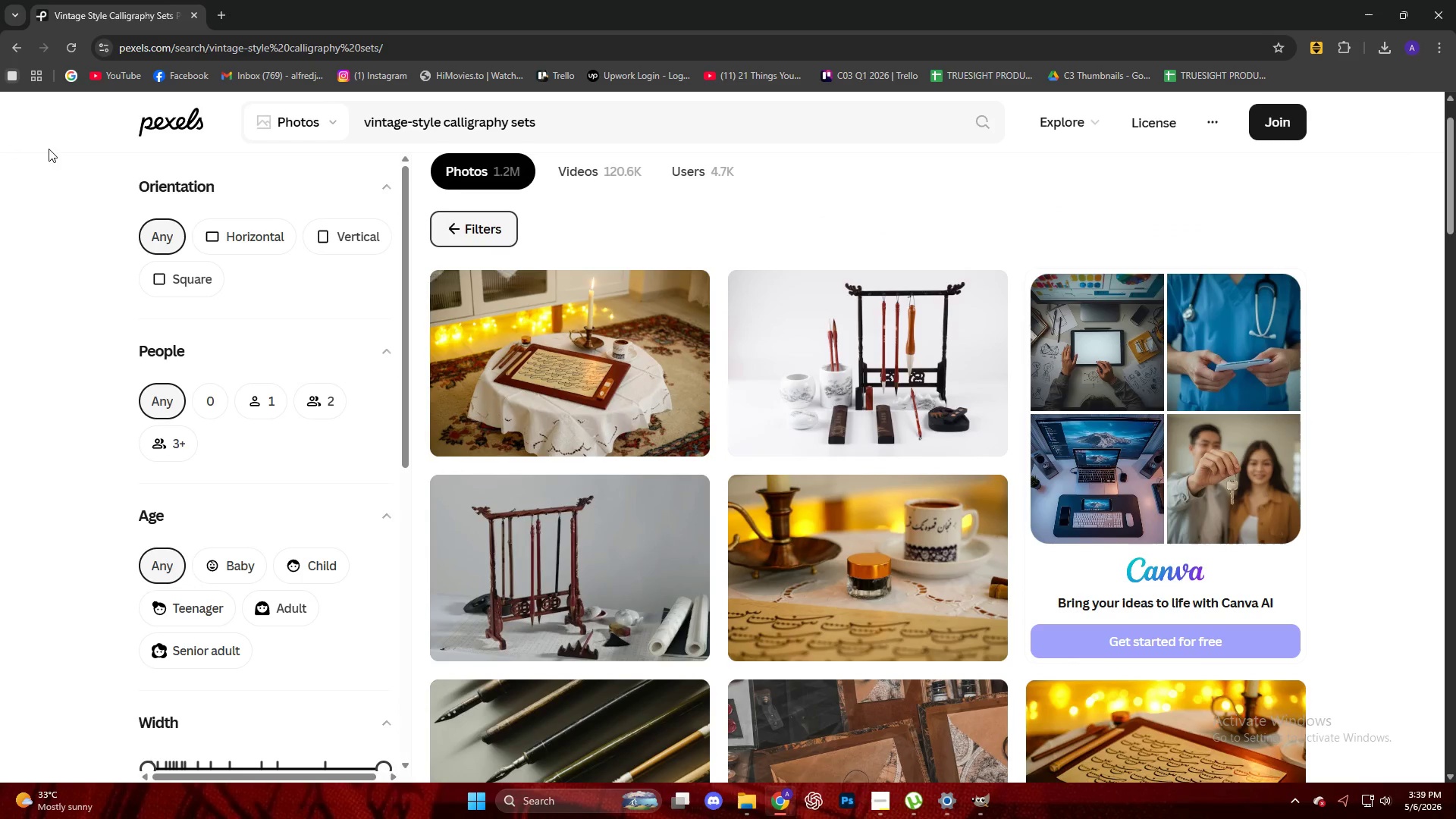 
left_click([560, 343])
 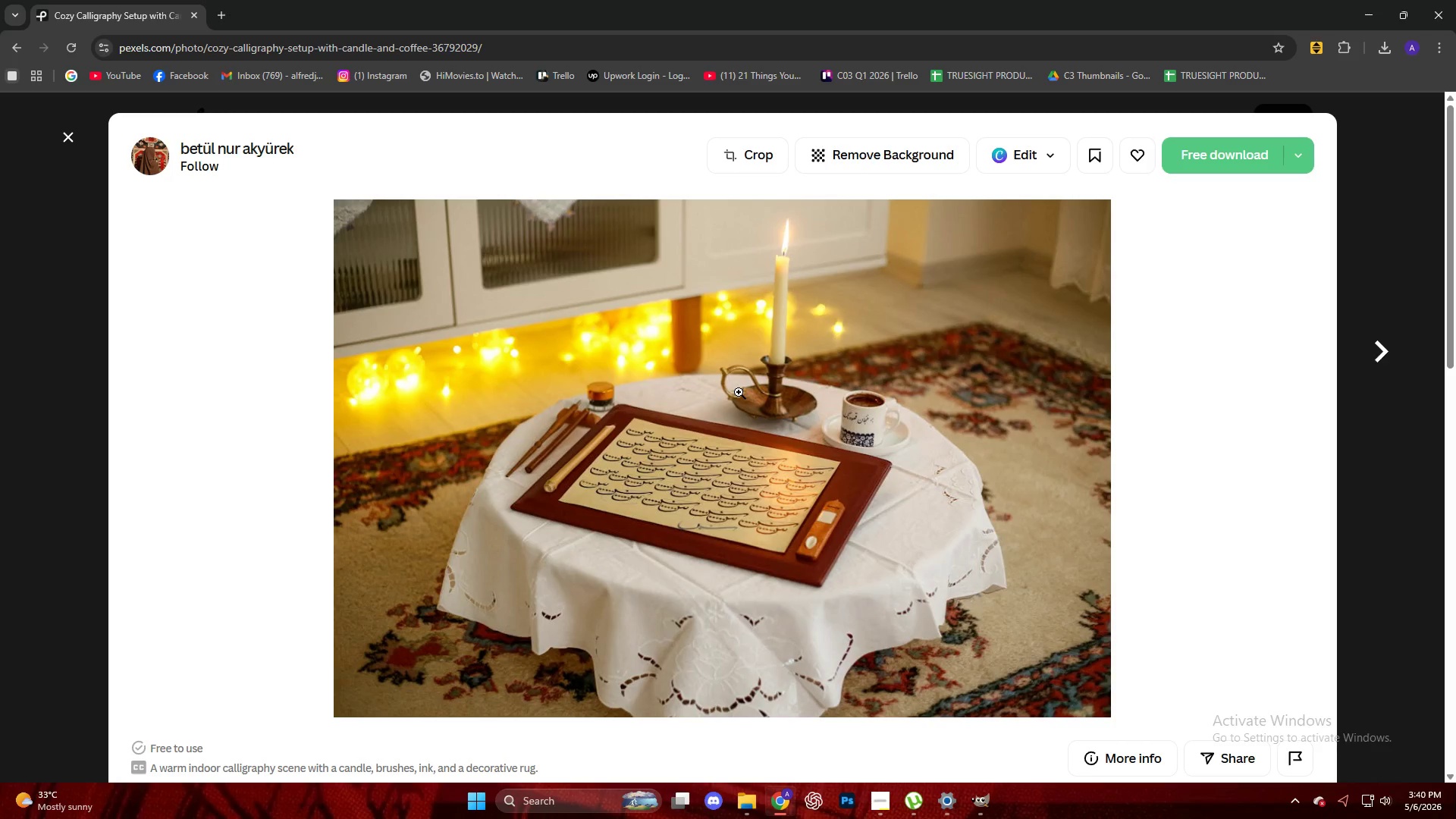 
wait(46.49)
 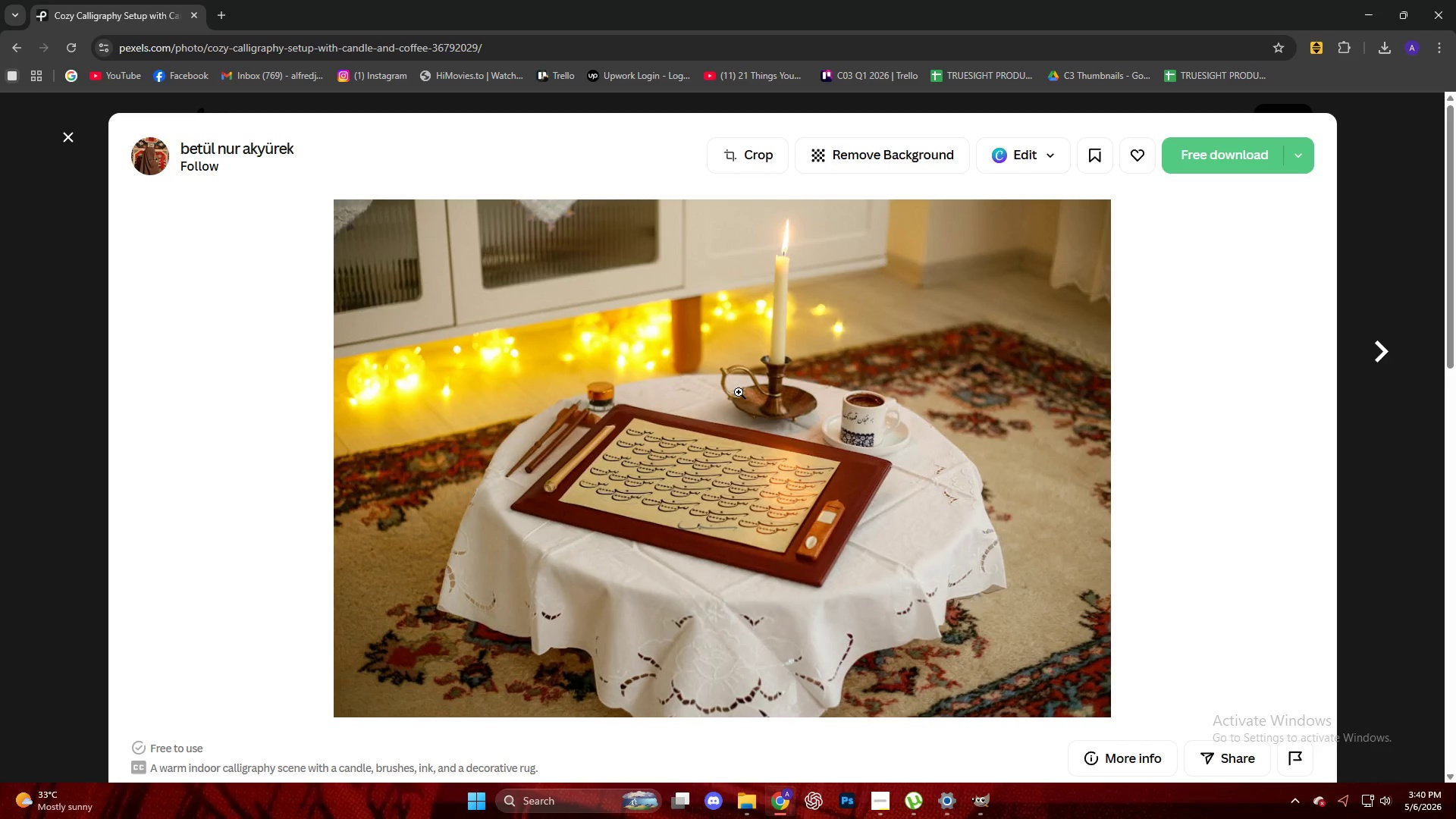 
left_click([1195, 164])
 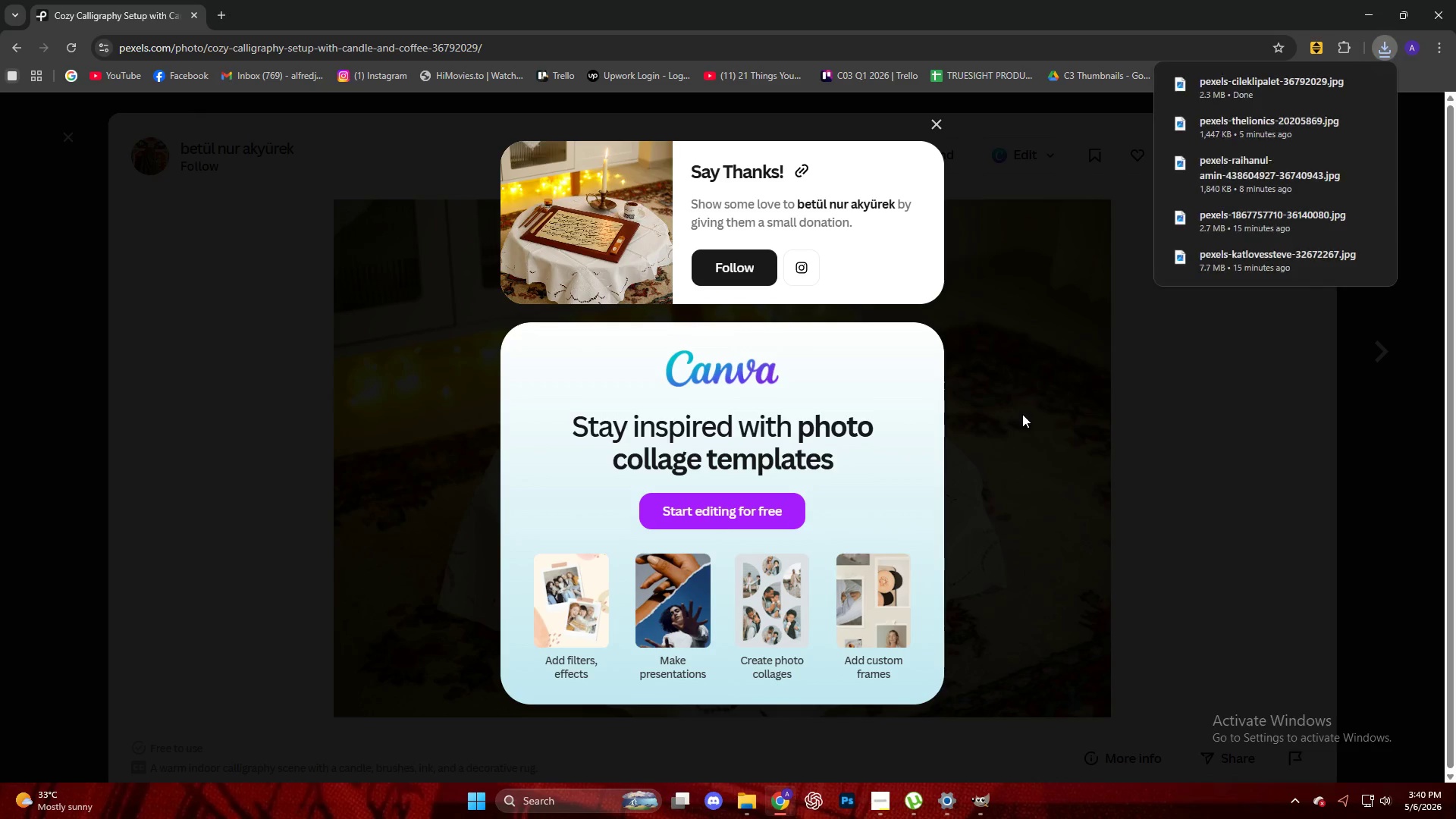 
left_click_drag(start_coordinate=[1196, 86], to_coordinate=[801, 437])
 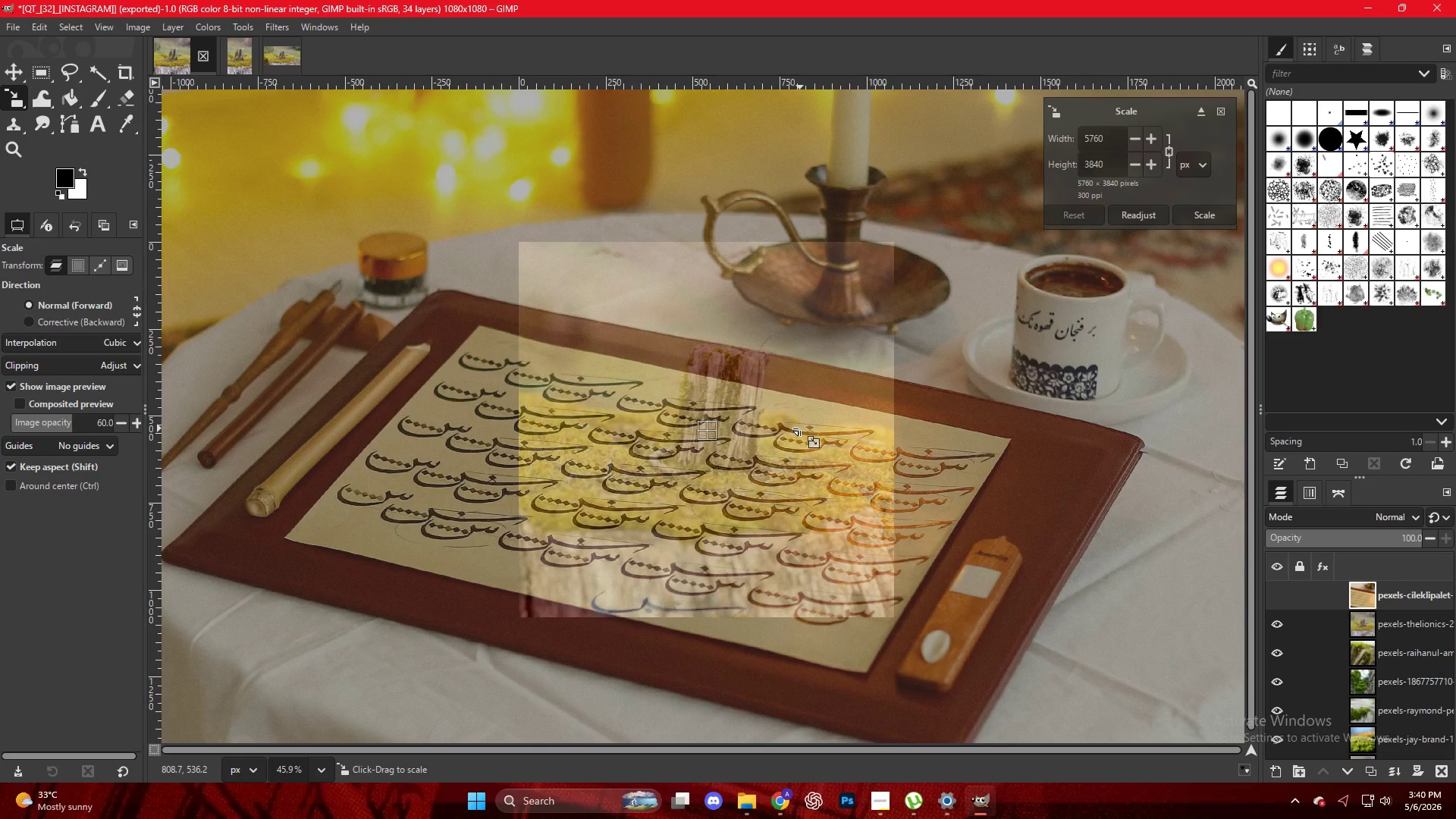 
key(Control+ControlLeft)
 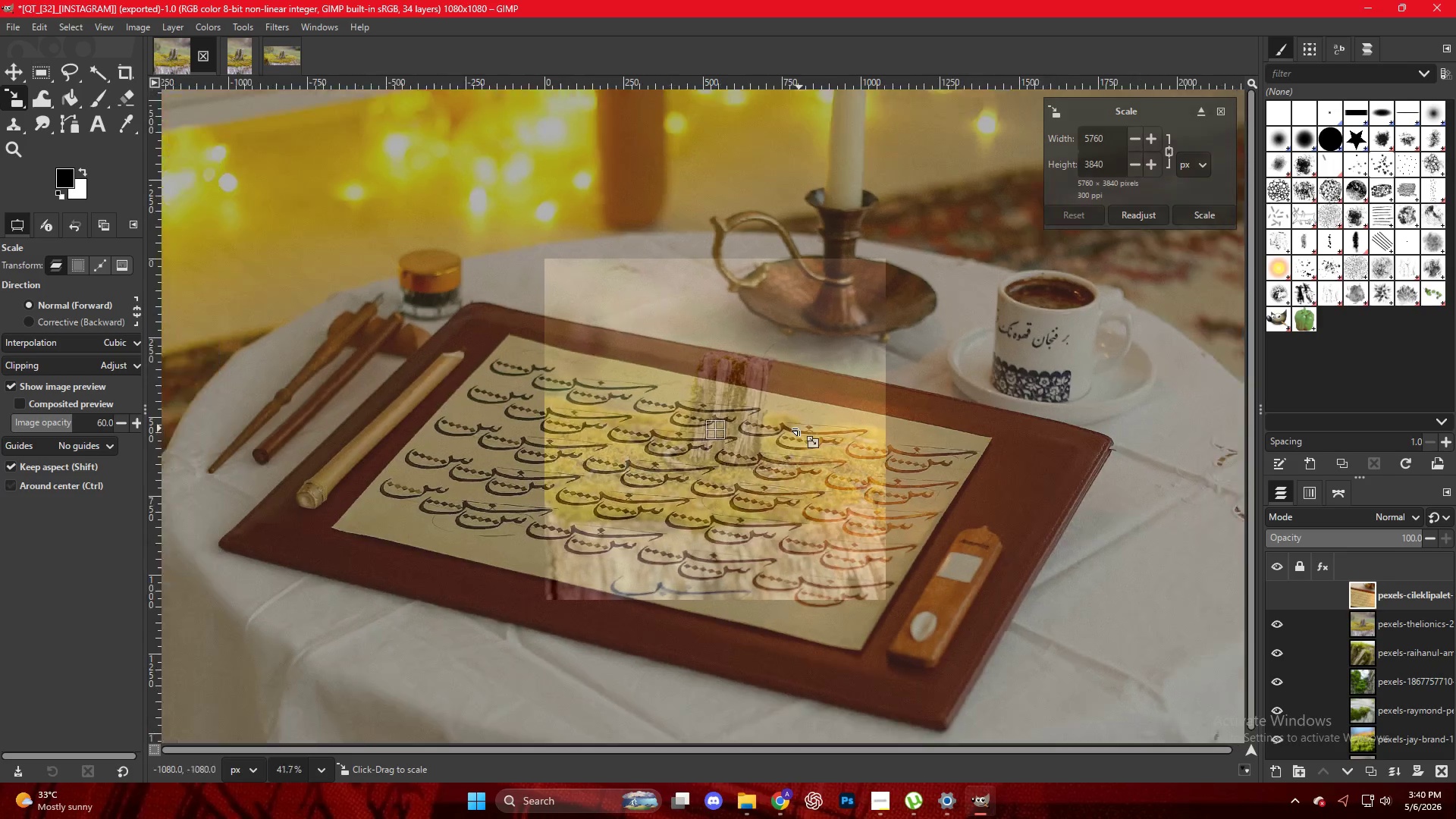 
scroll: coordinate [799, 428], scroll_direction: down, amount: 3.0
 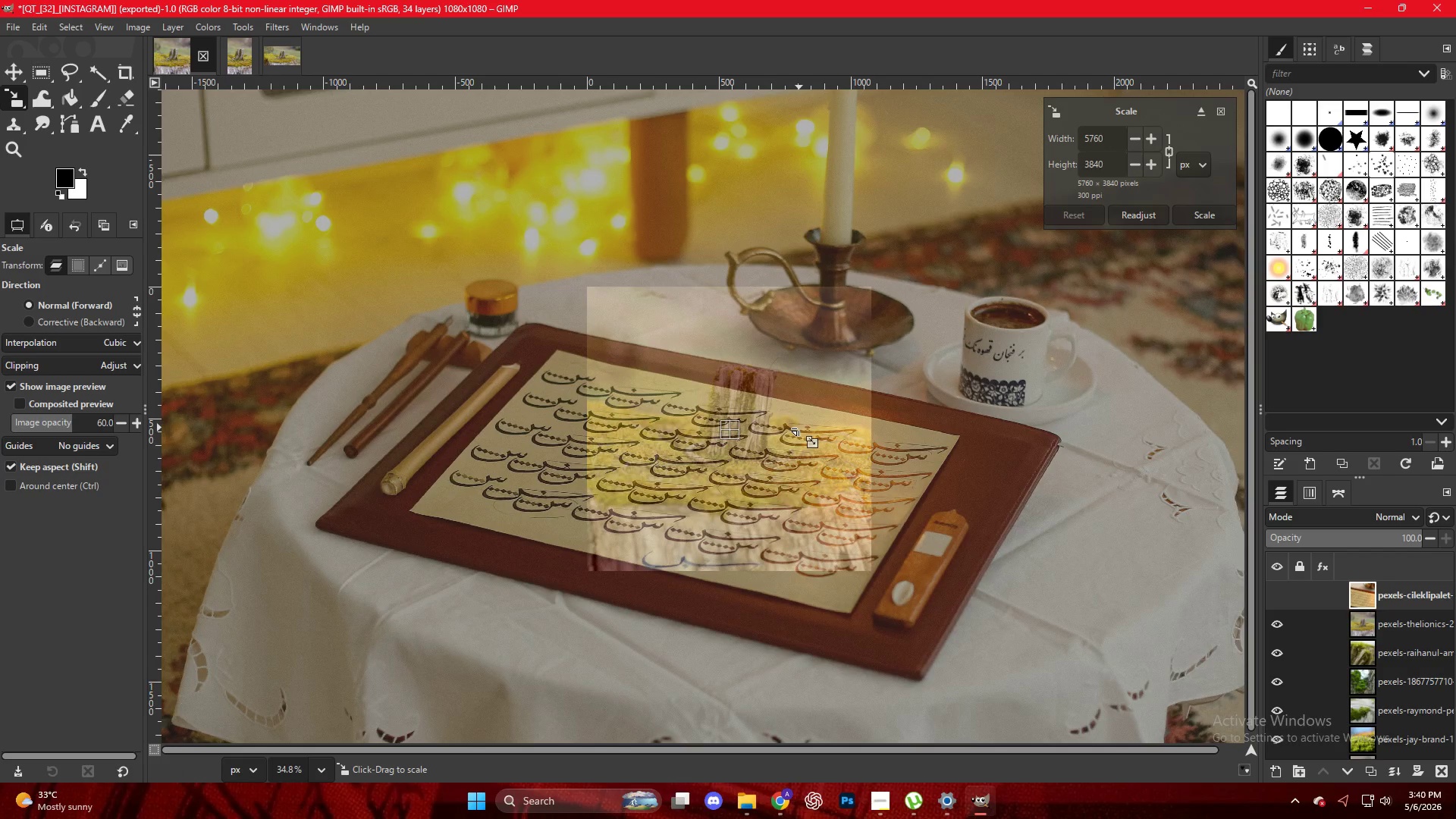 
key(Control+ControlLeft)
 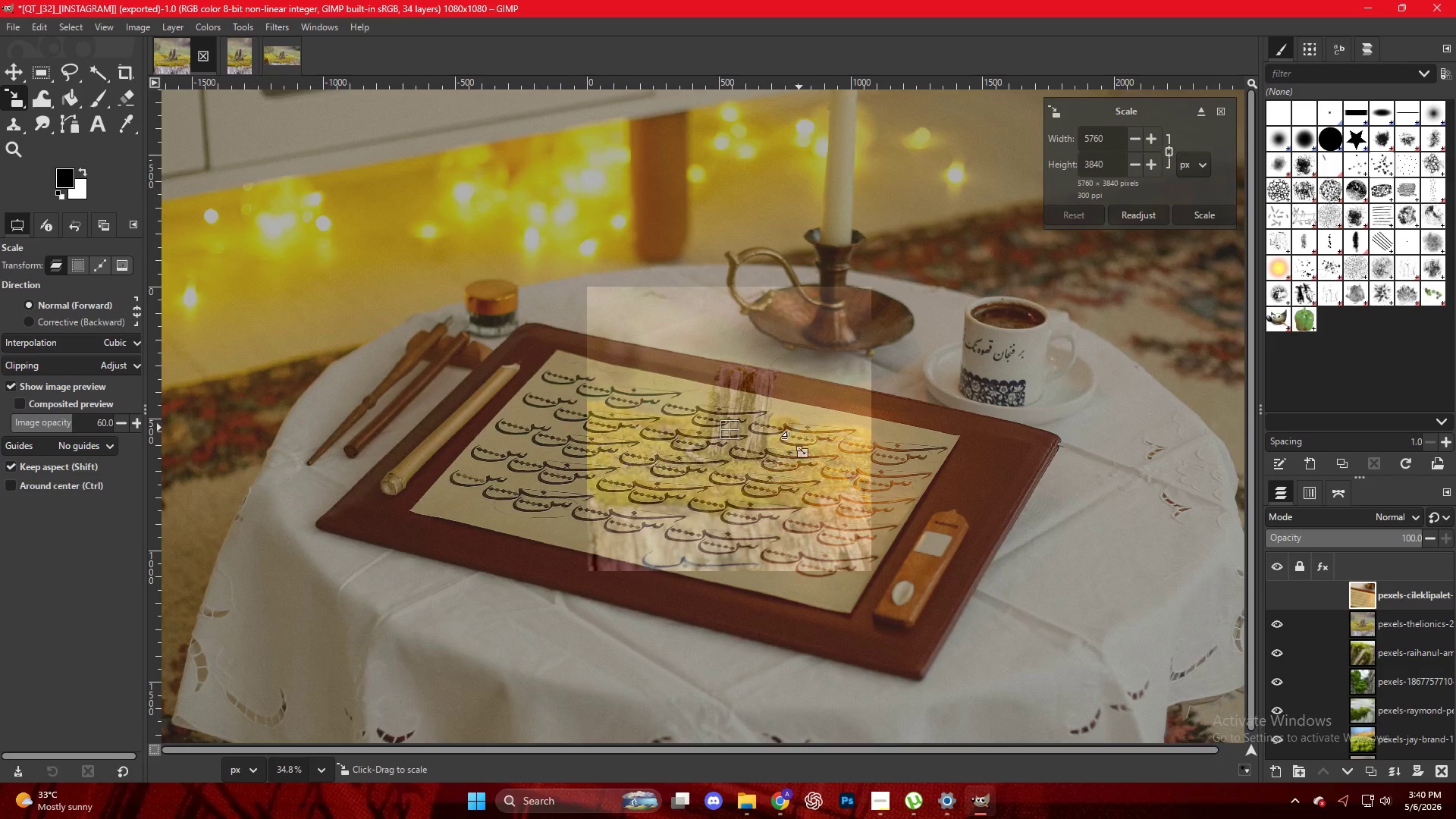 
scroll: coordinate [788, 440], scroll_direction: down, amount: 4.0
 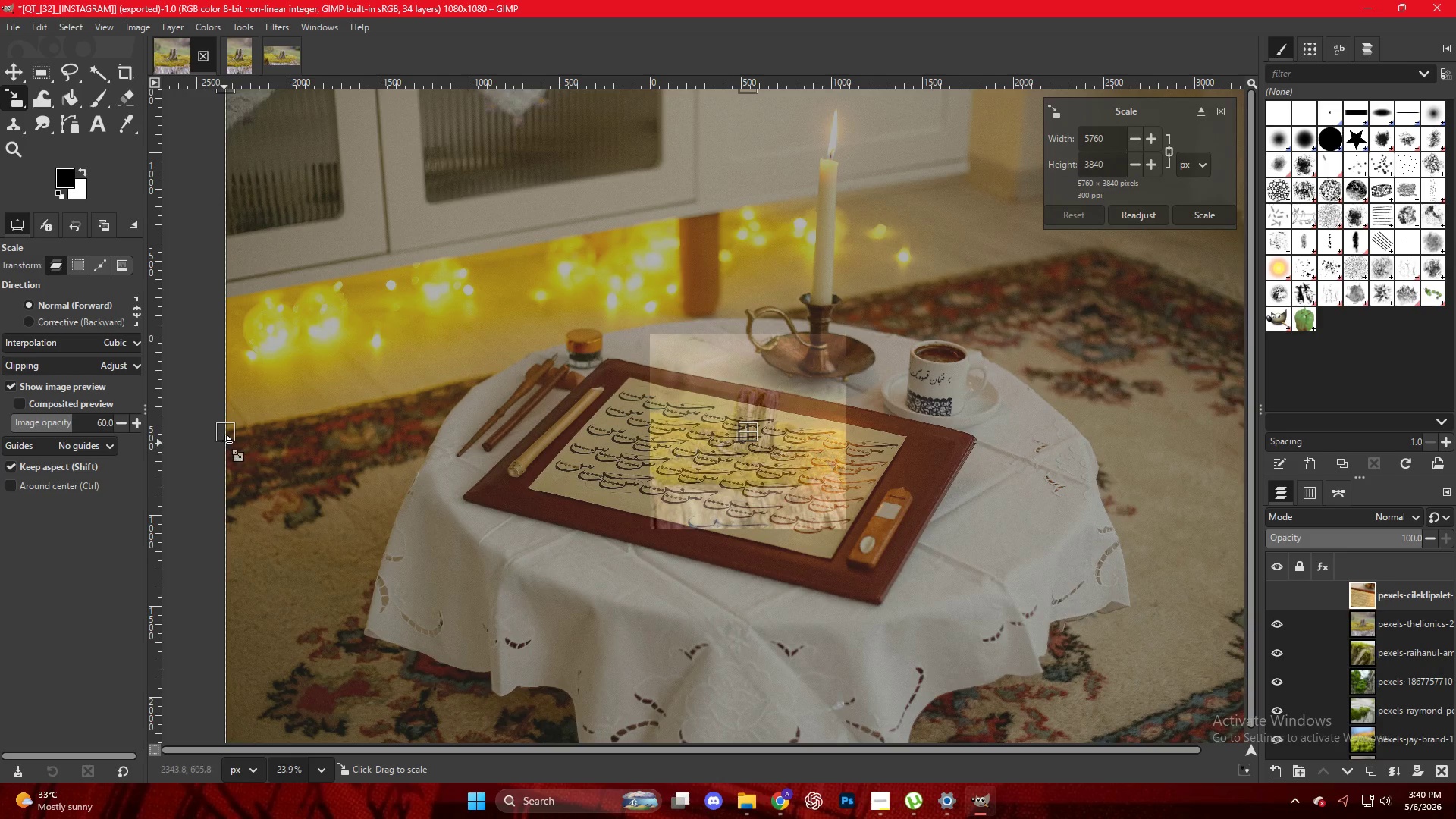 
left_click_drag(start_coordinate=[224, 439], to_coordinate=[649, 433])
 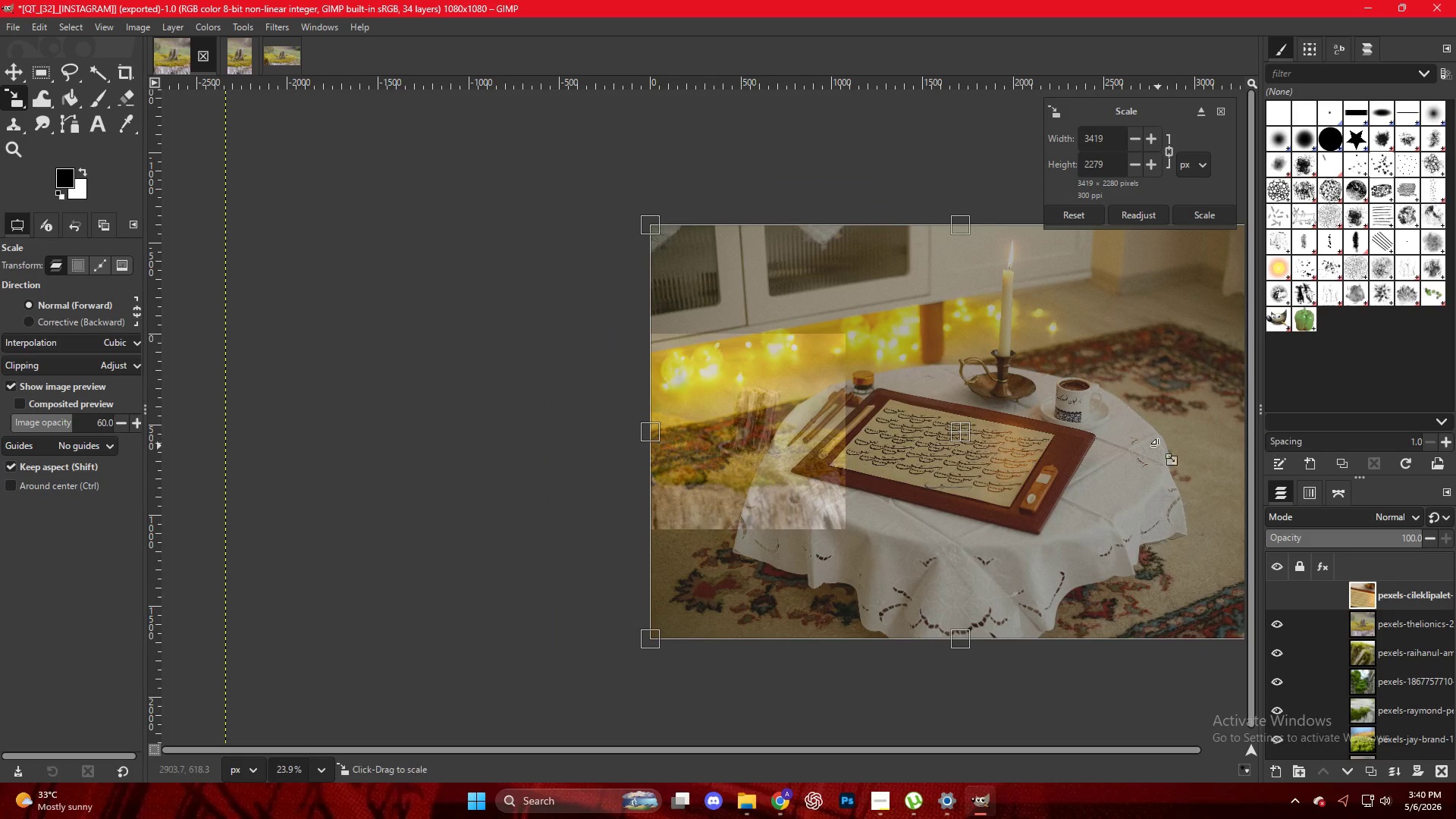 
key(Control+ControlLeft)
 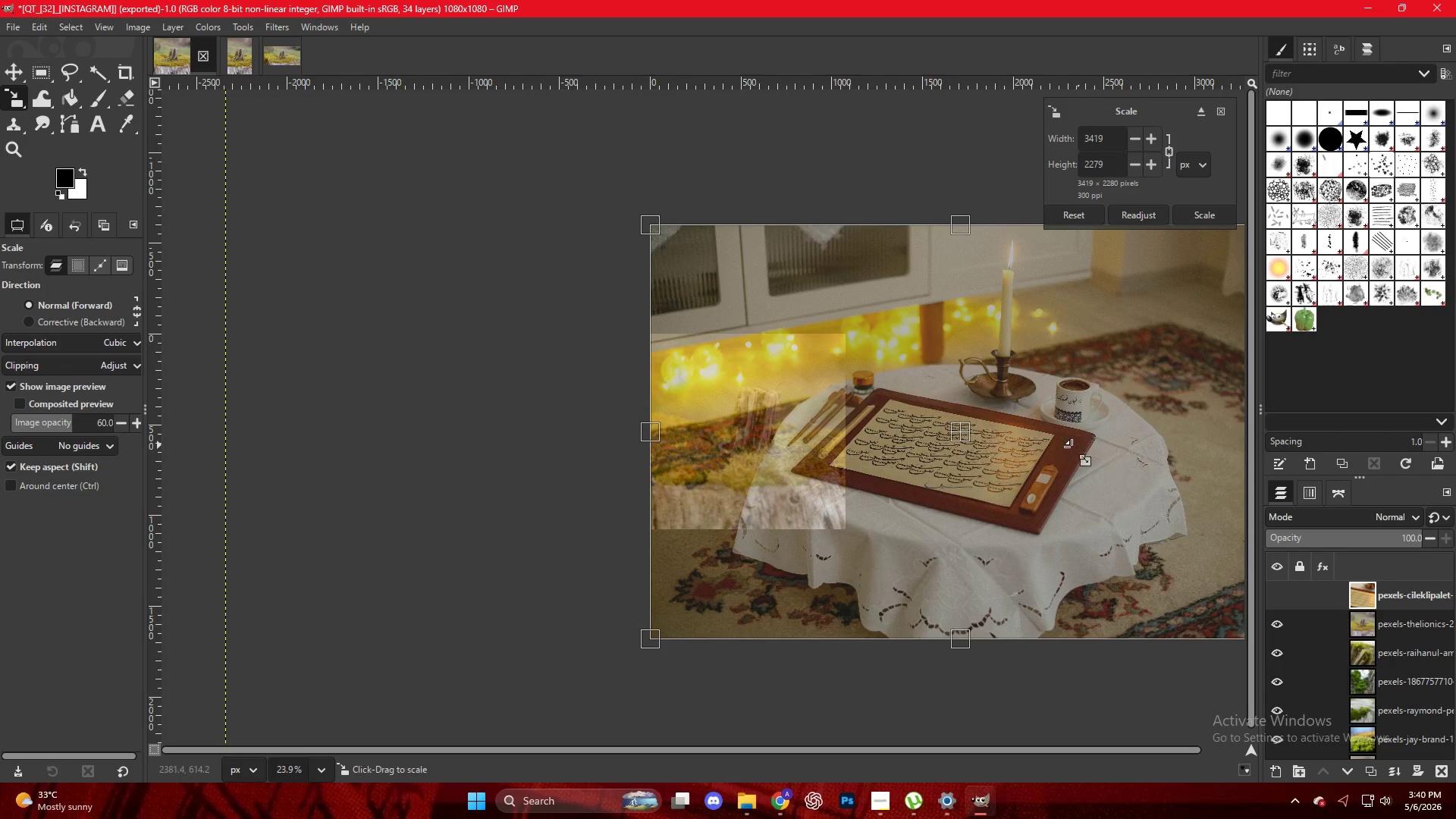 
scroll: coordinate [1062, 450], scroll_direction: down, amount: 4.0
 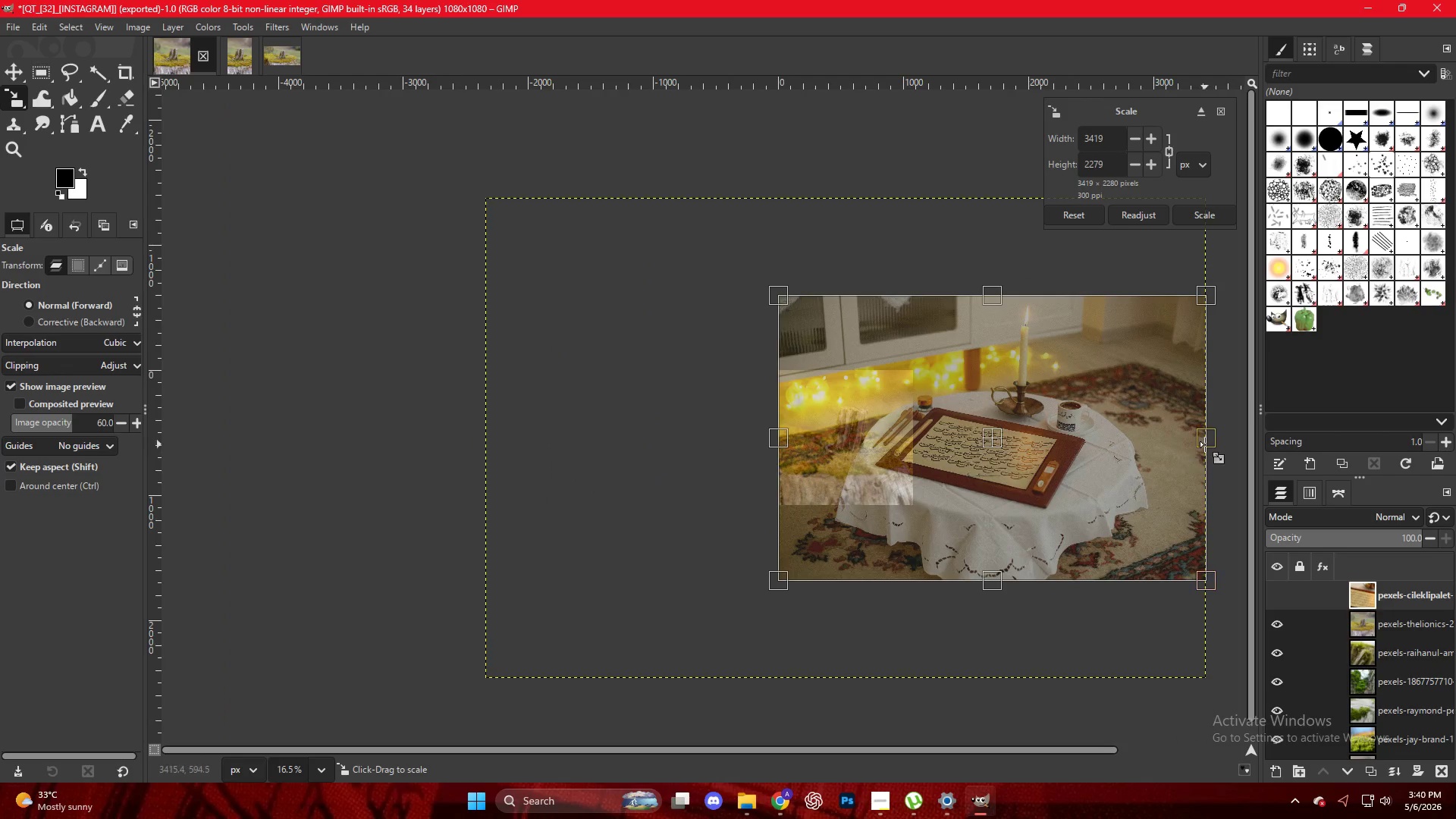 
left_click_drag(start_coordinate=[1205, 444], to_coordinate=[991, 454])
 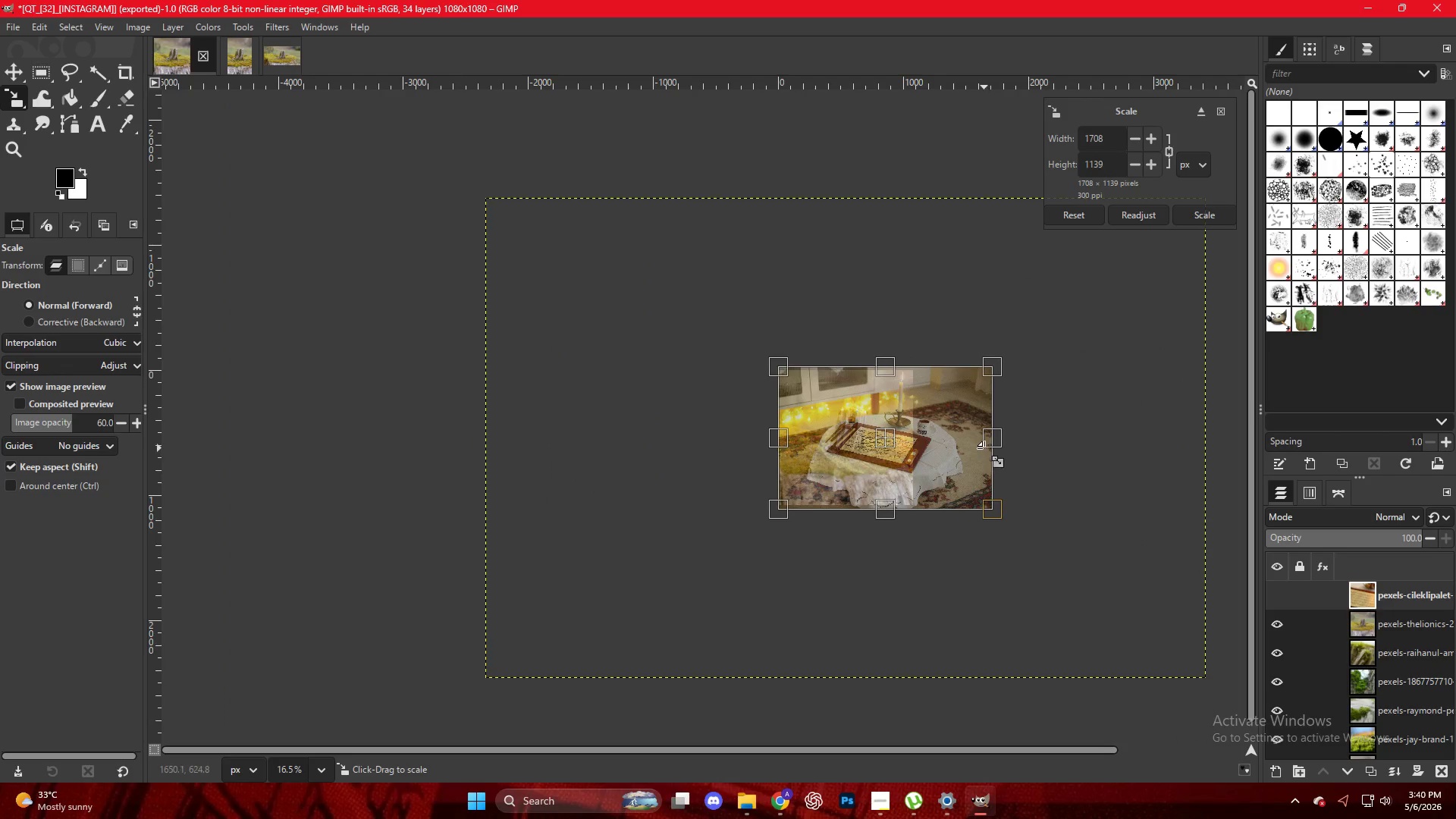 
key(NumpadEnter)
 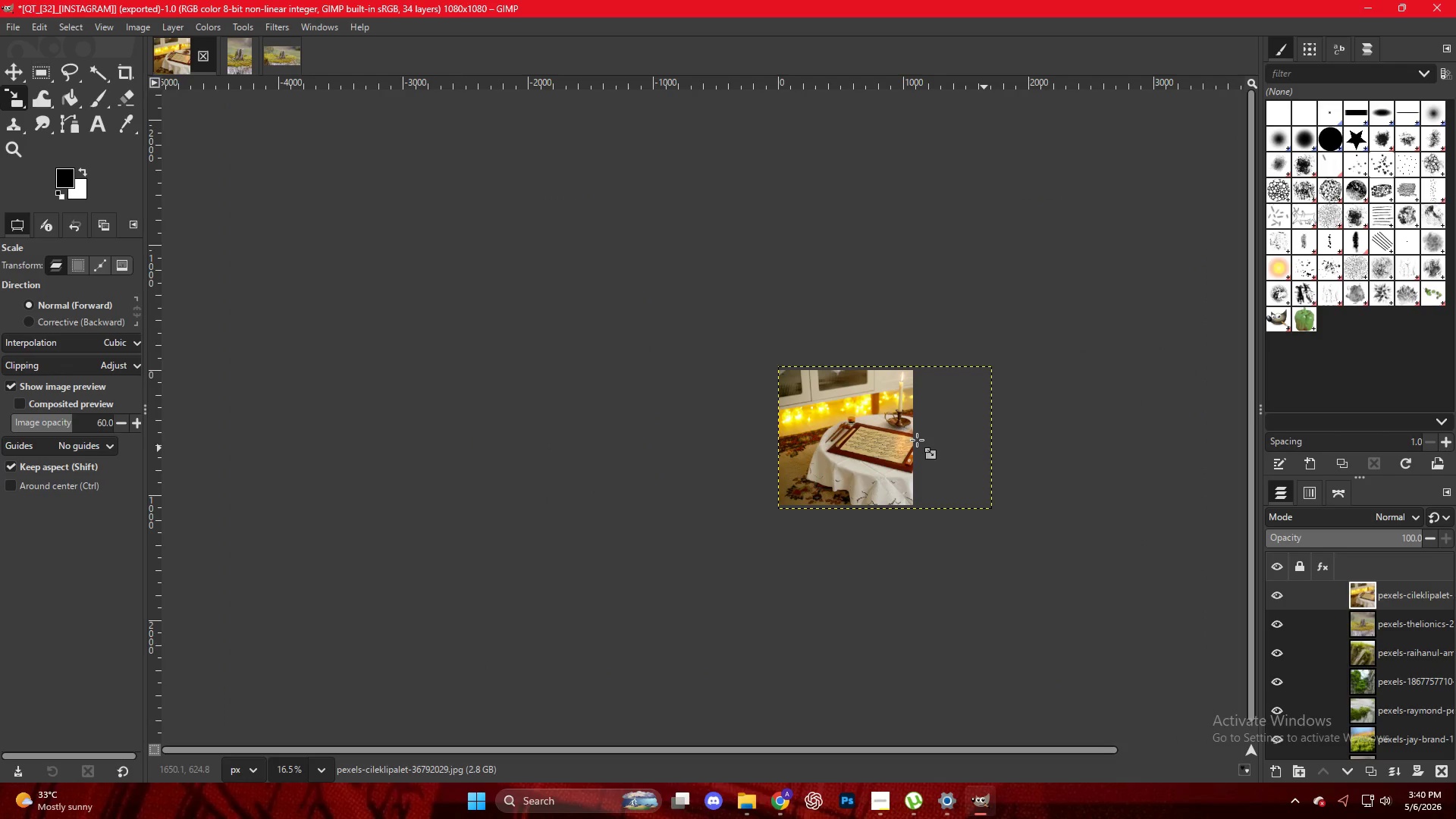 
hold_key(key=ControlLeft, duration=0.81)
 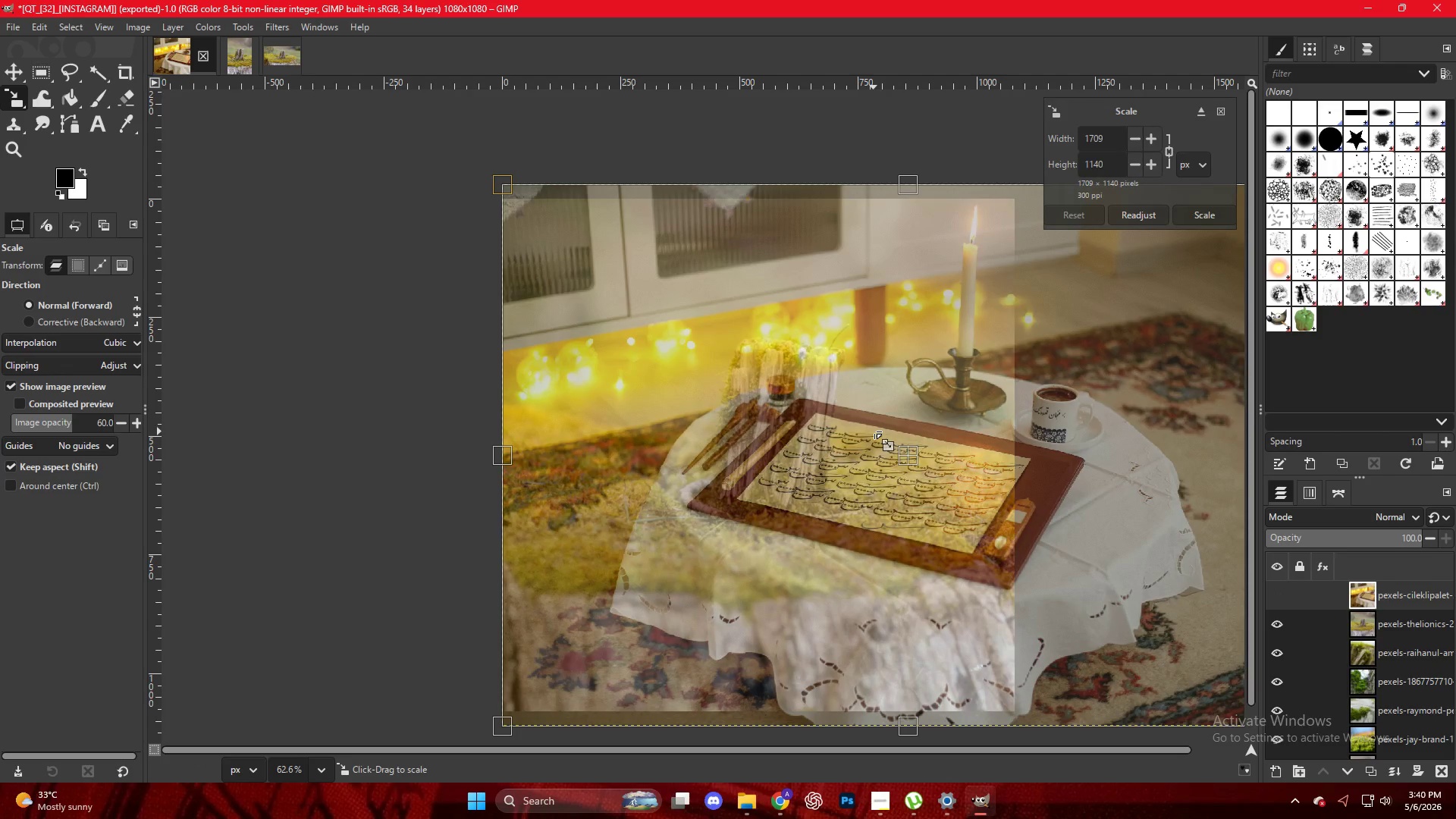 
left_click([874, 431])
 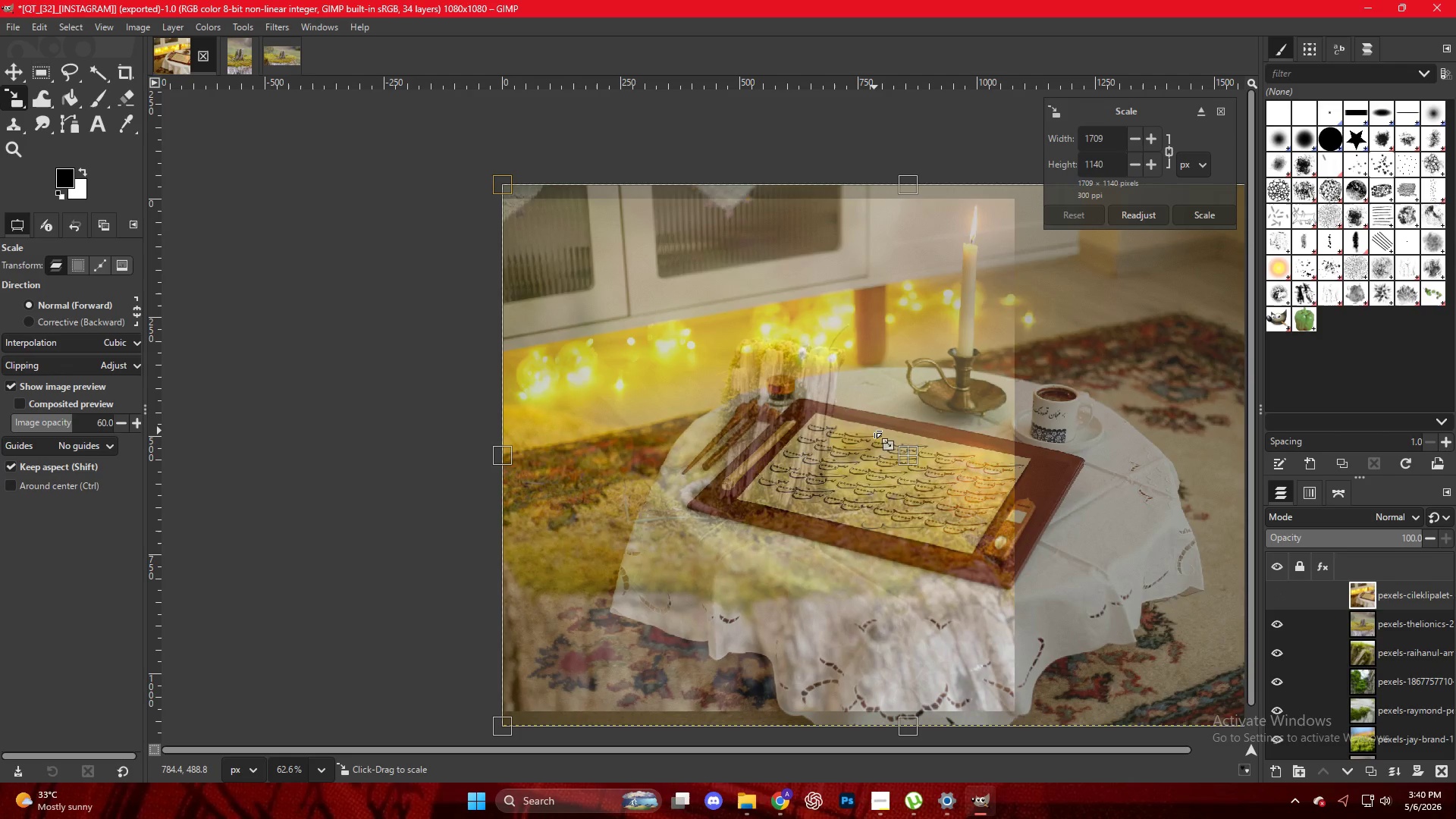 
scroll: coordinate [874, 431], scroll_direction: up, amount: 14.0
 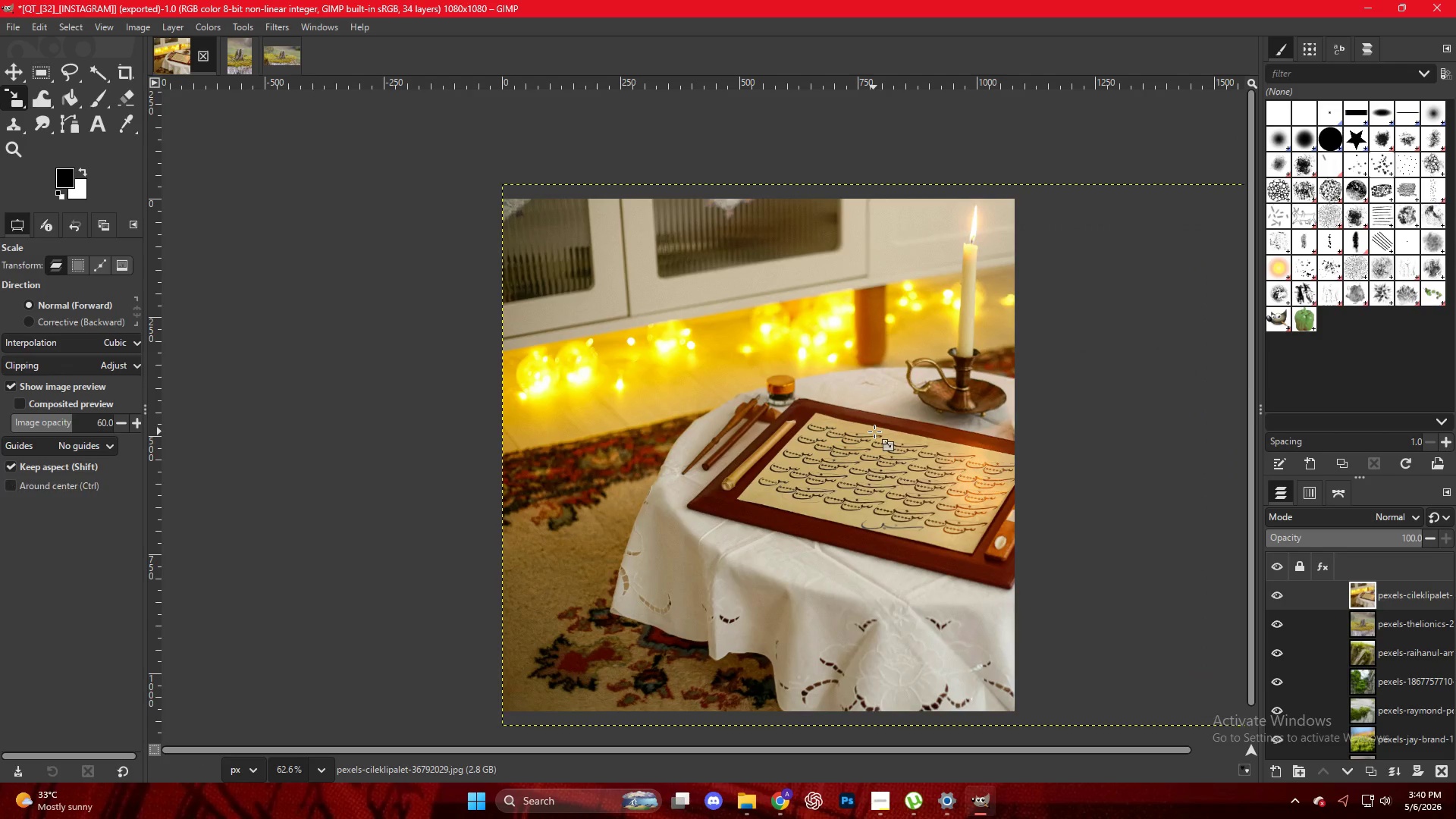 
key(M)
 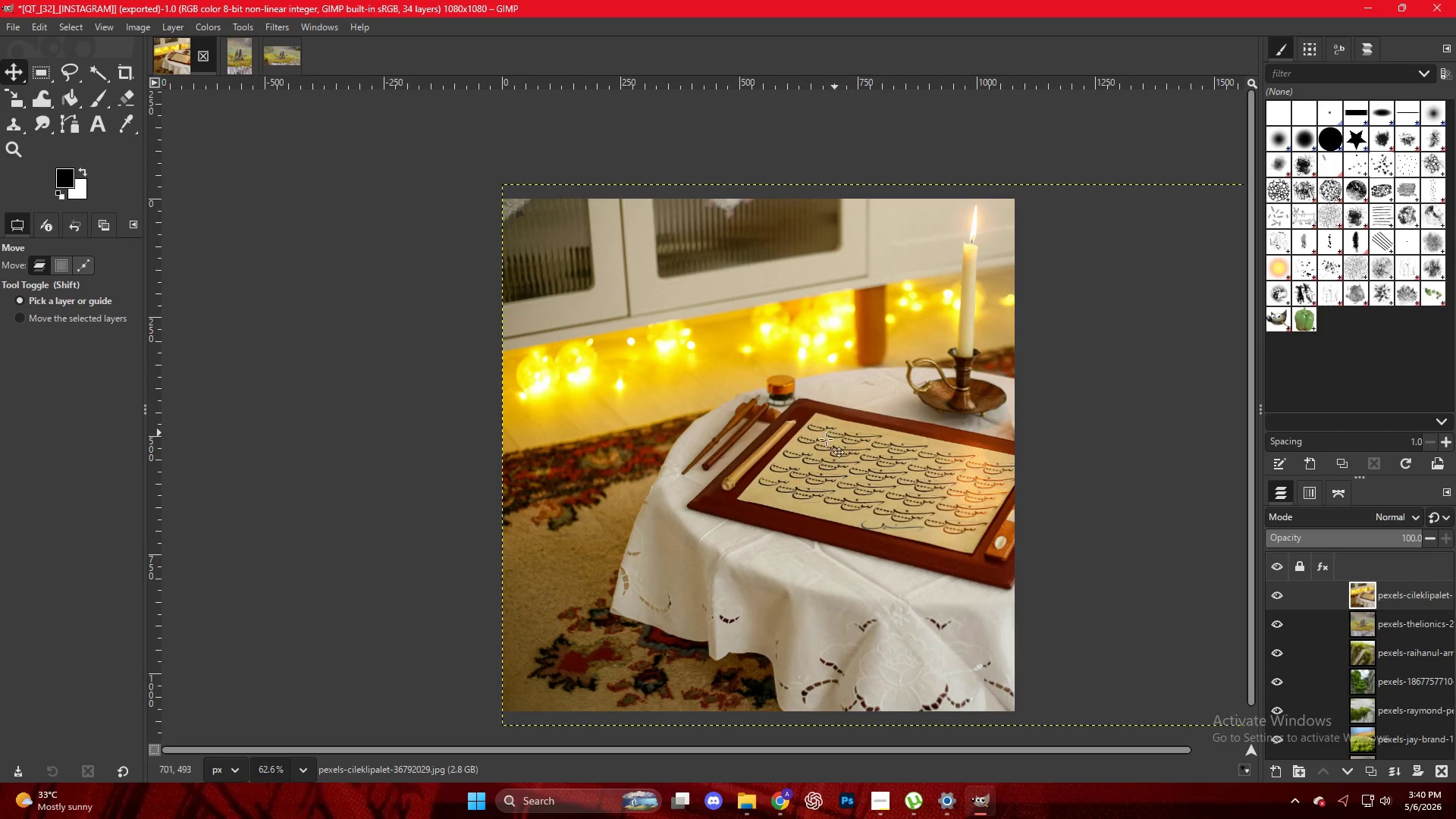 
left_click_drag(start_coordinate=[822, 441], to_coordinate=[679, 453])
 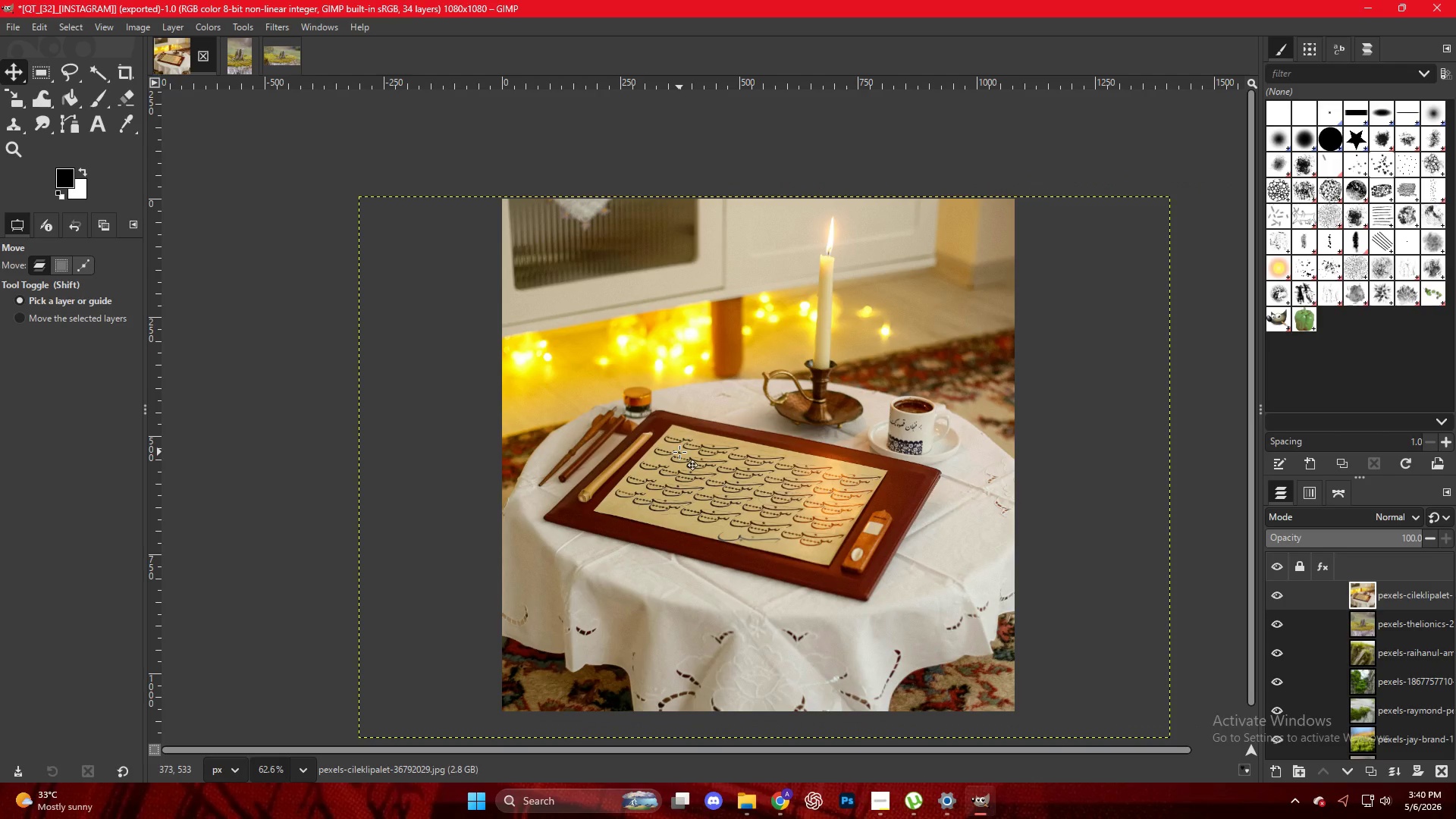 
key(NumpadEnter)
 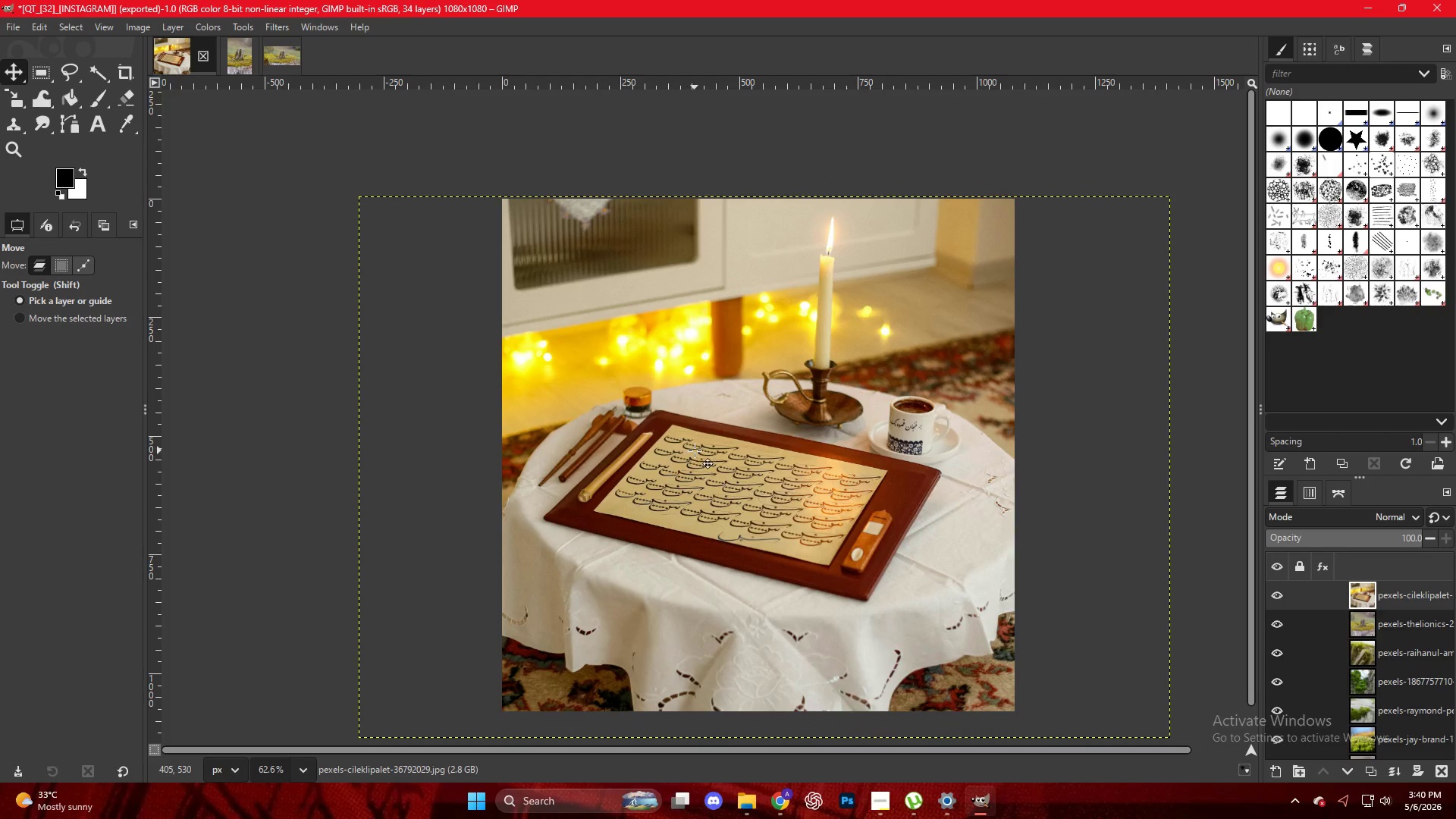 
key(Control+Shift+E)
 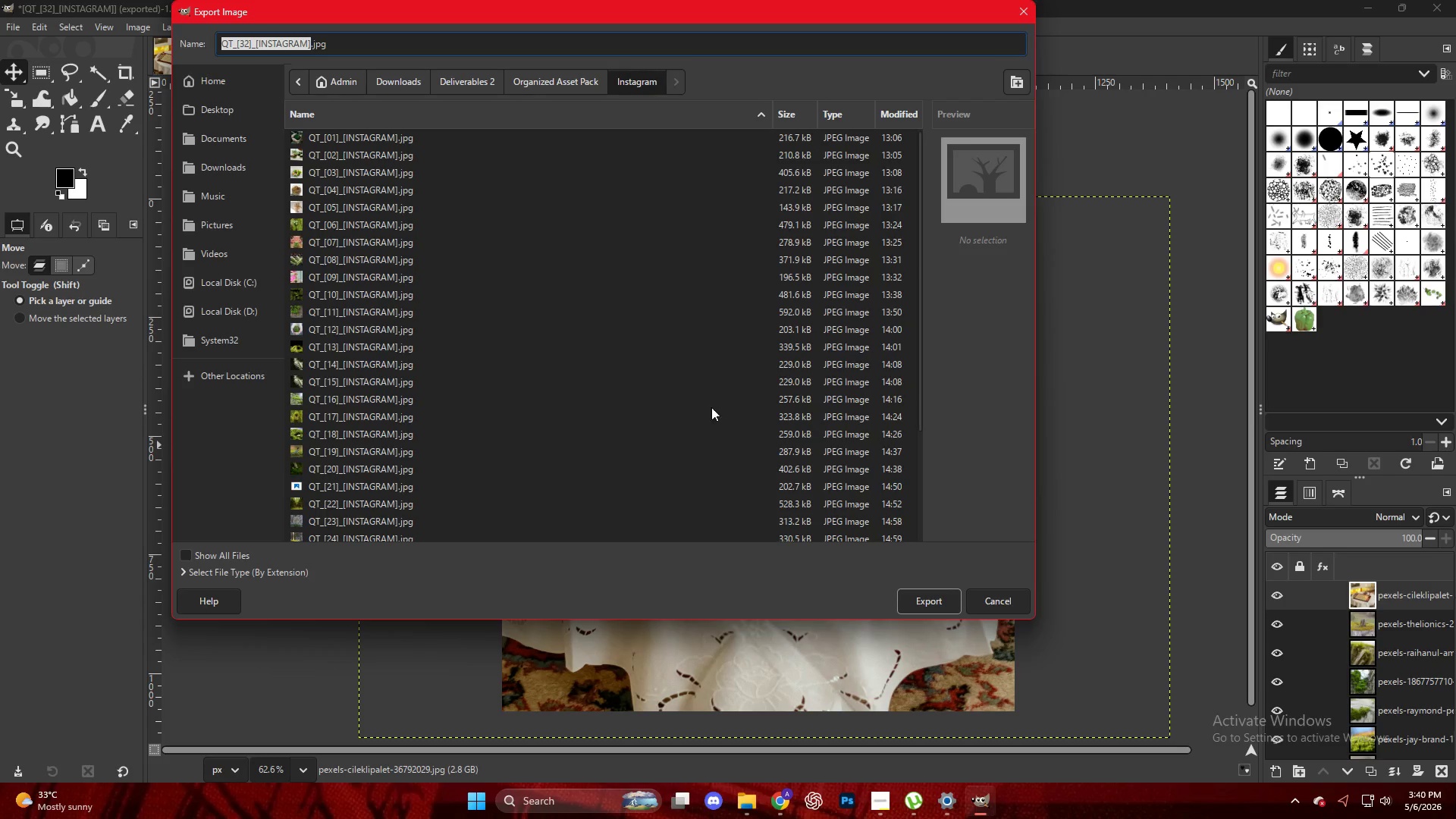 
scroll: coordinate [462, 456], scroll_direction: down, amount: 13.0
 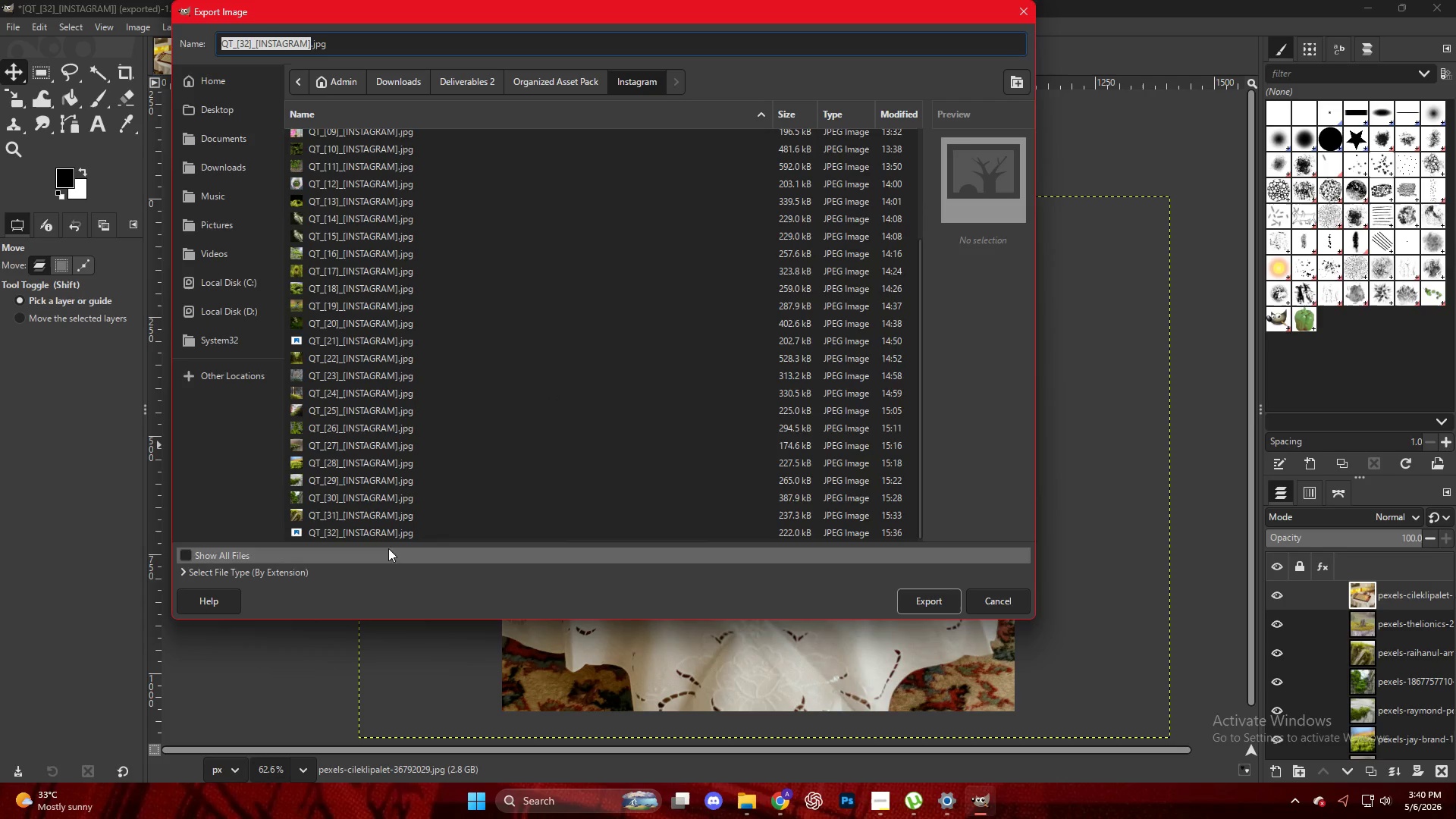 
left_click([384, 537])
 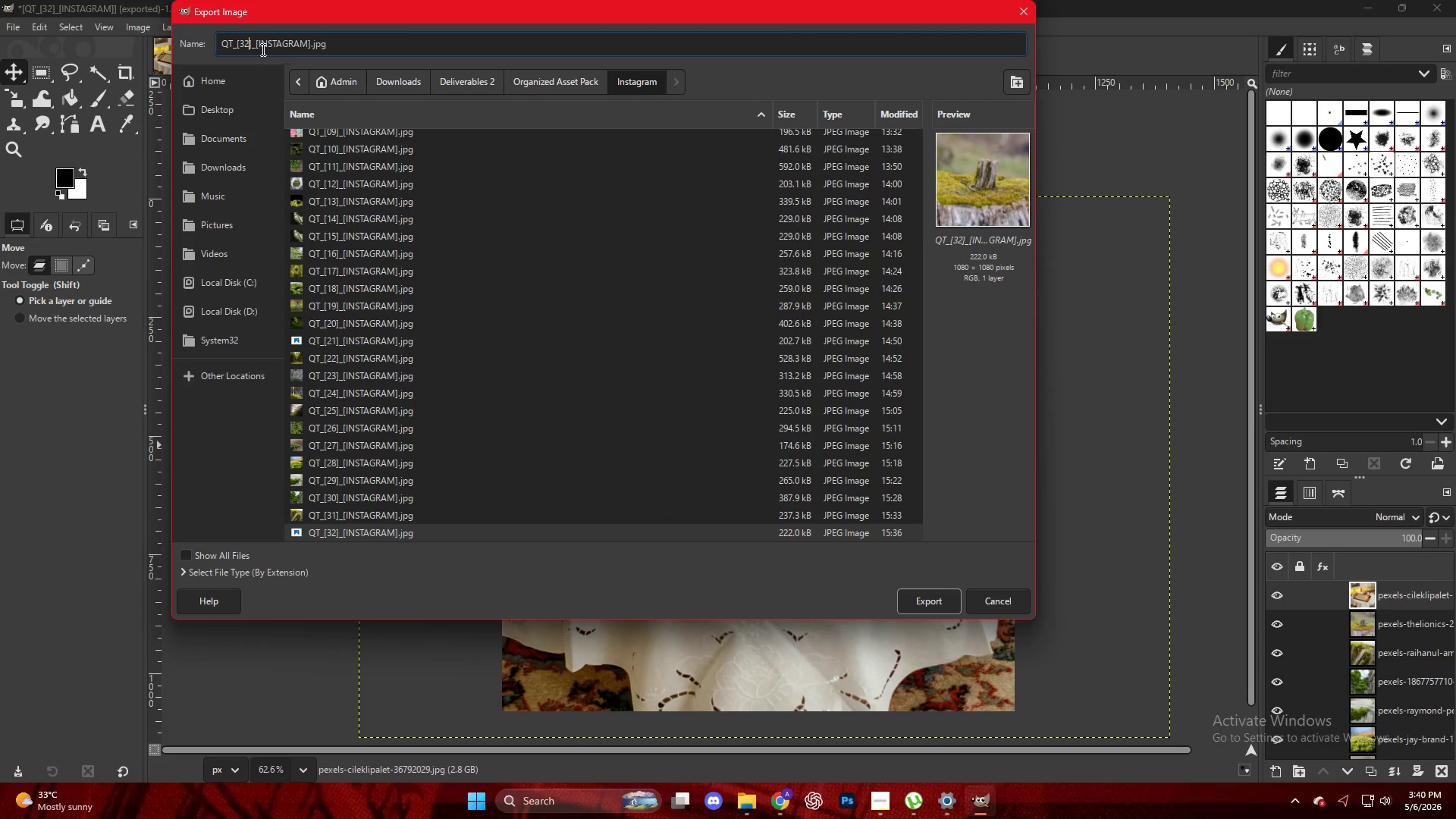 
key(Backspace)
 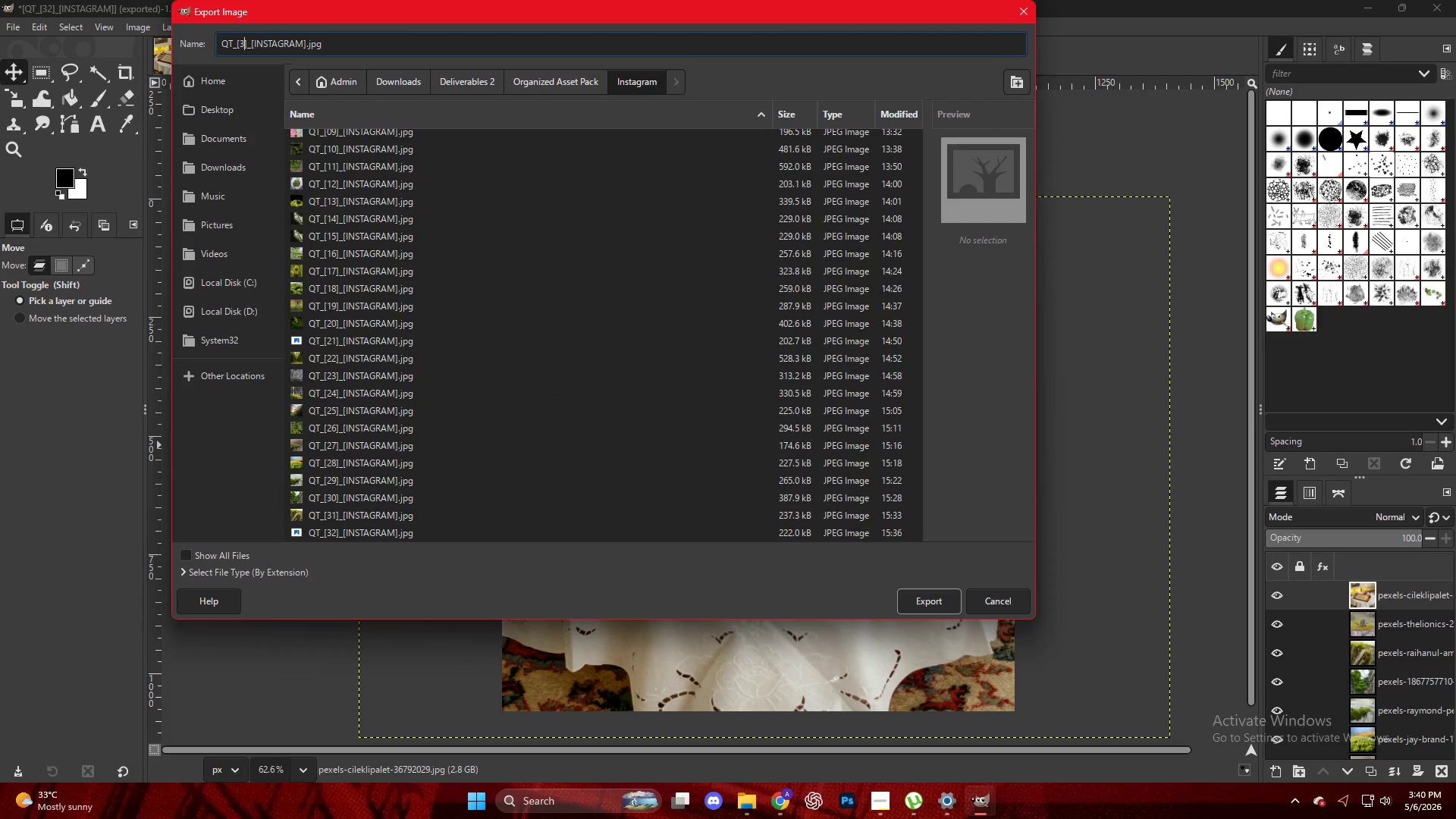 
key(Numpad2)
 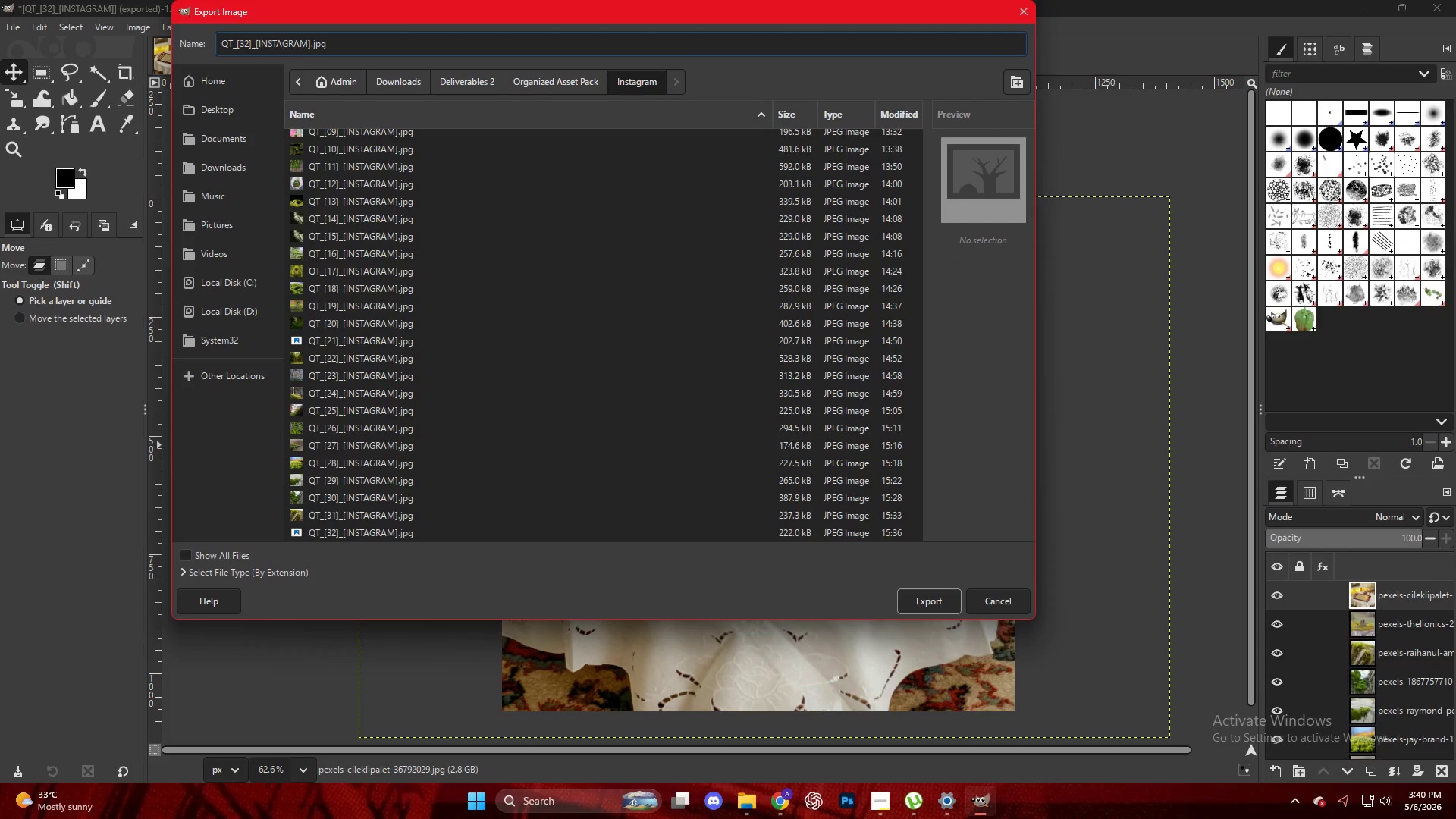 
key(Backspace)
 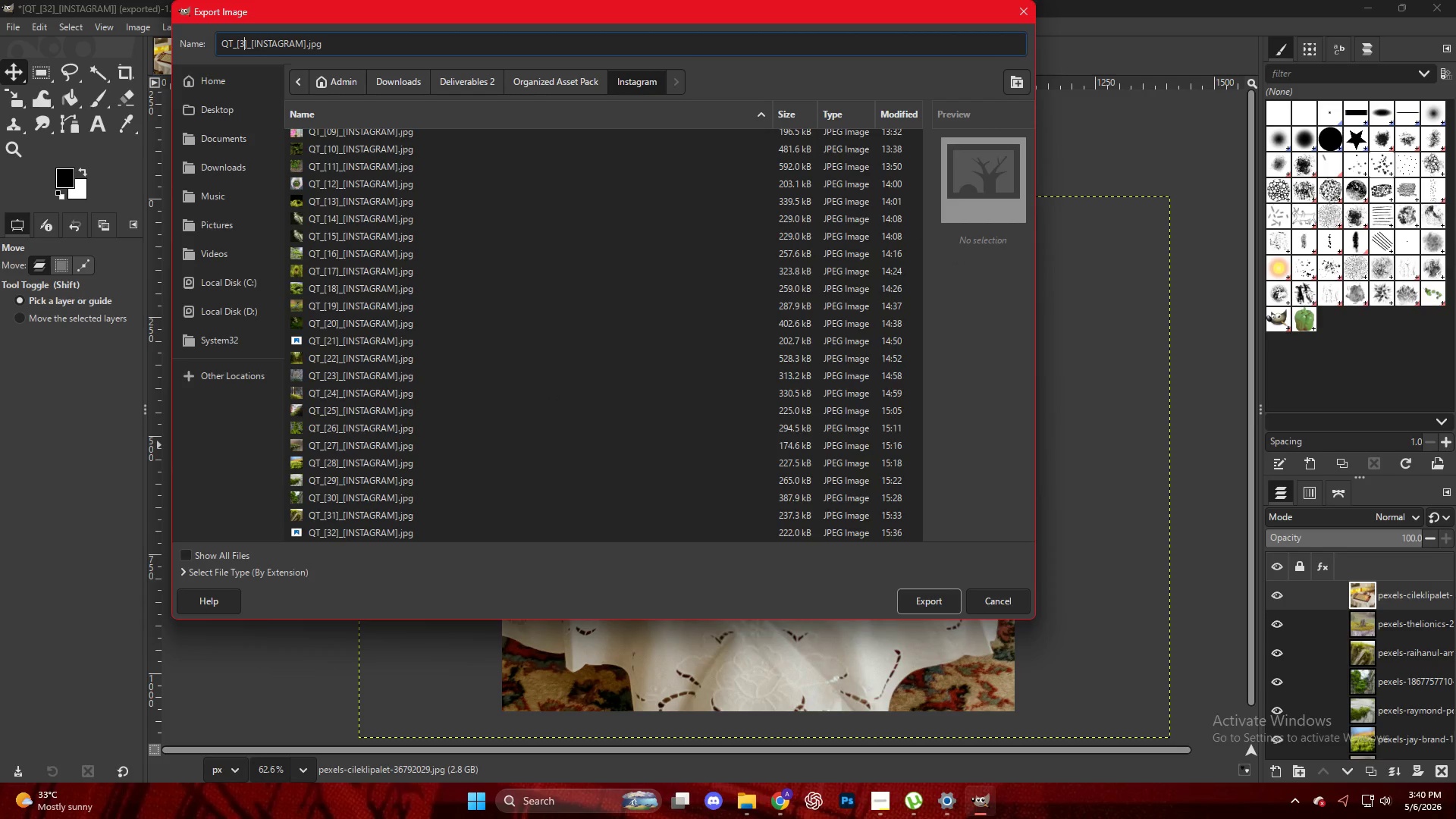 
key(Numpad4)
 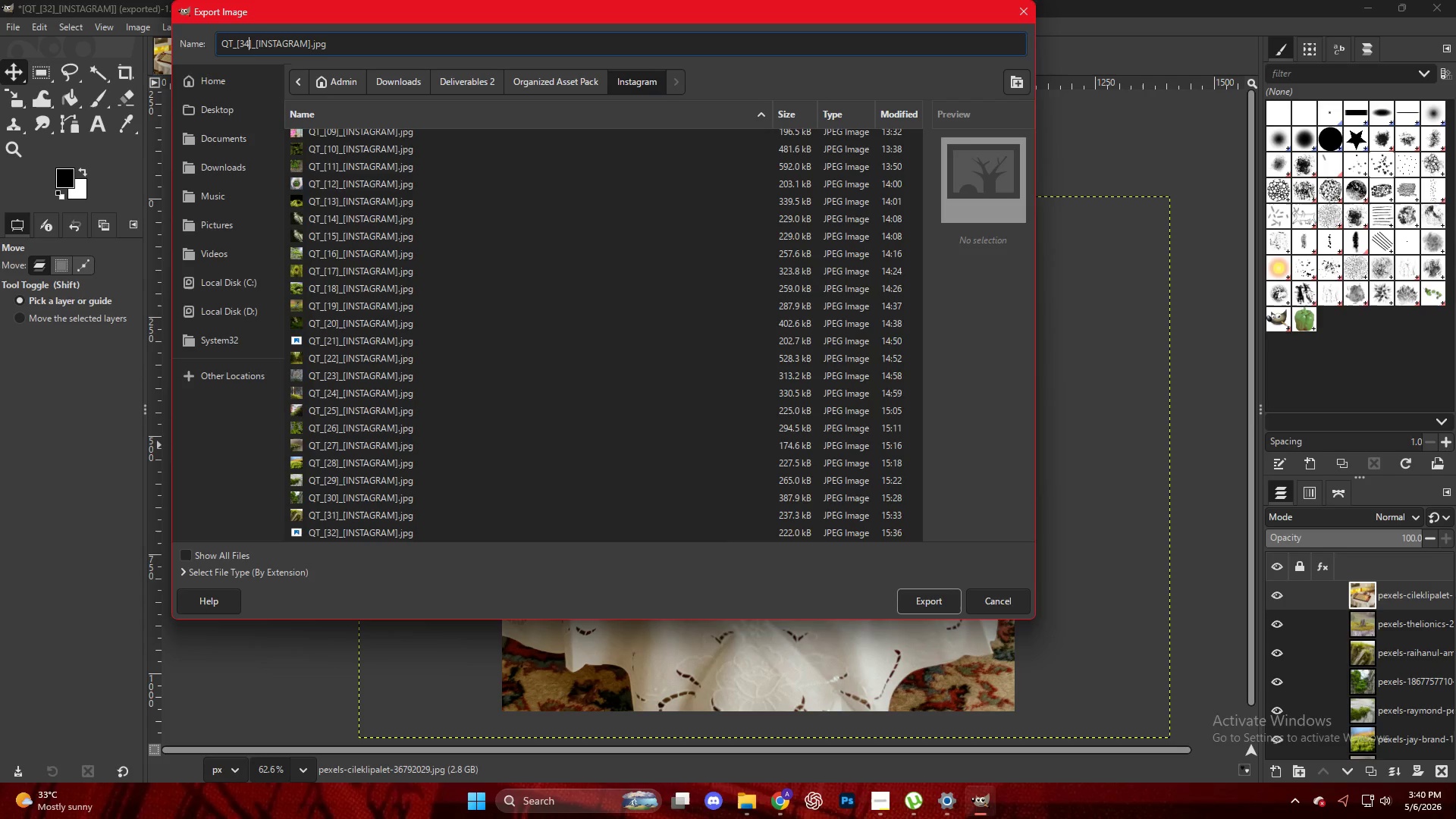 
key(Backspace)
 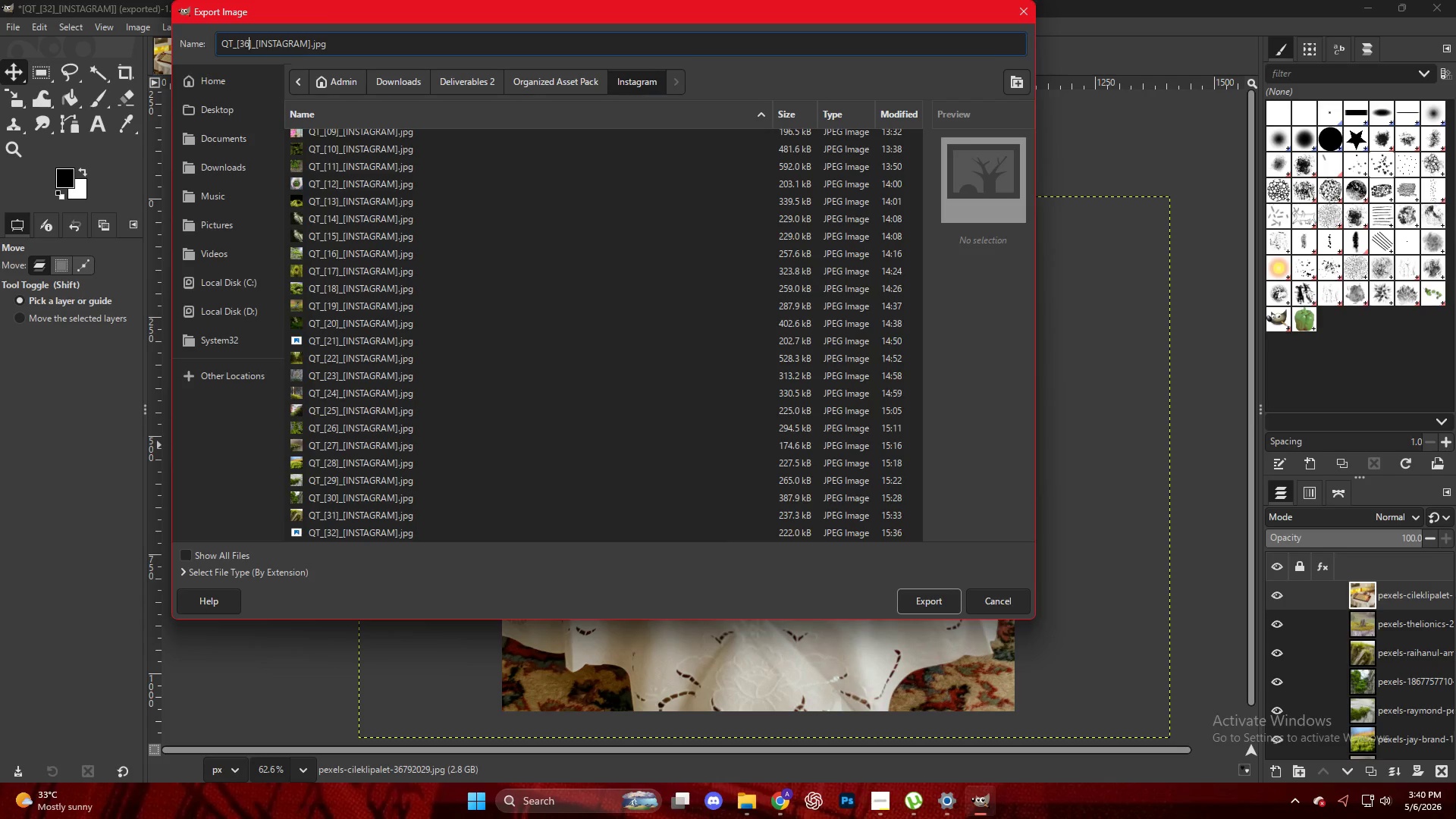 
key(Numpad6)
 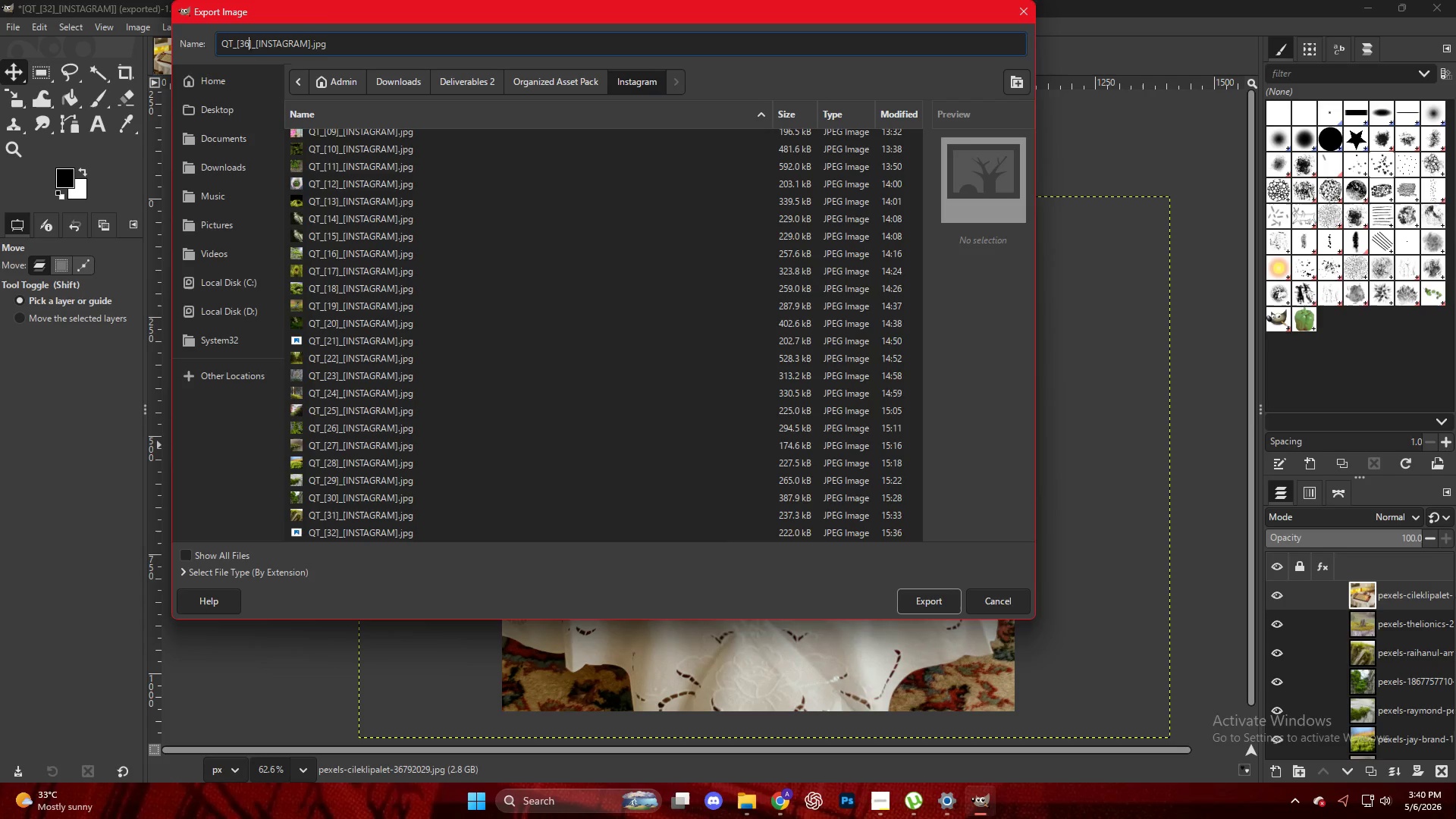 
key(Backspace)
 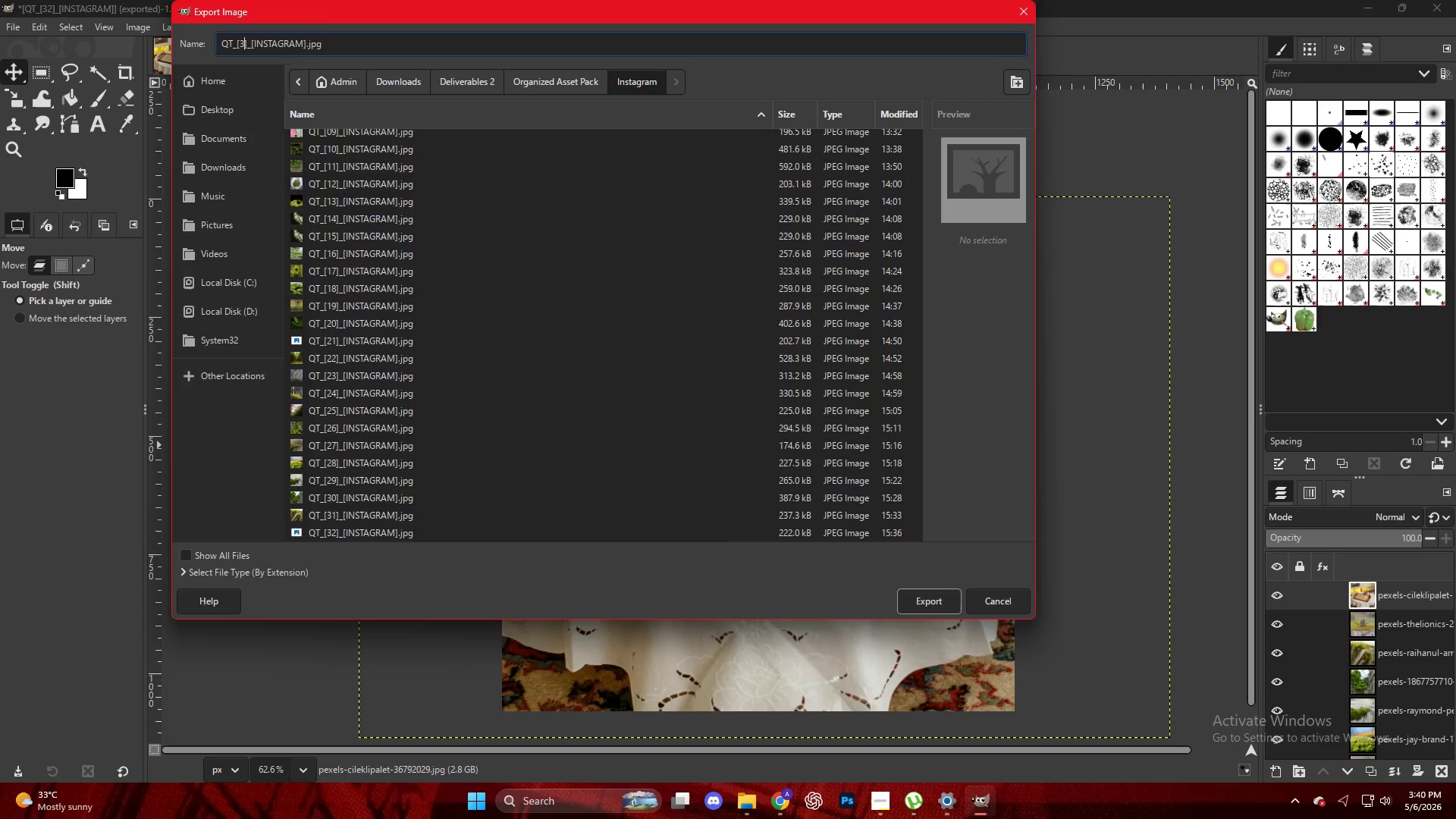 
key(Numpad3)
 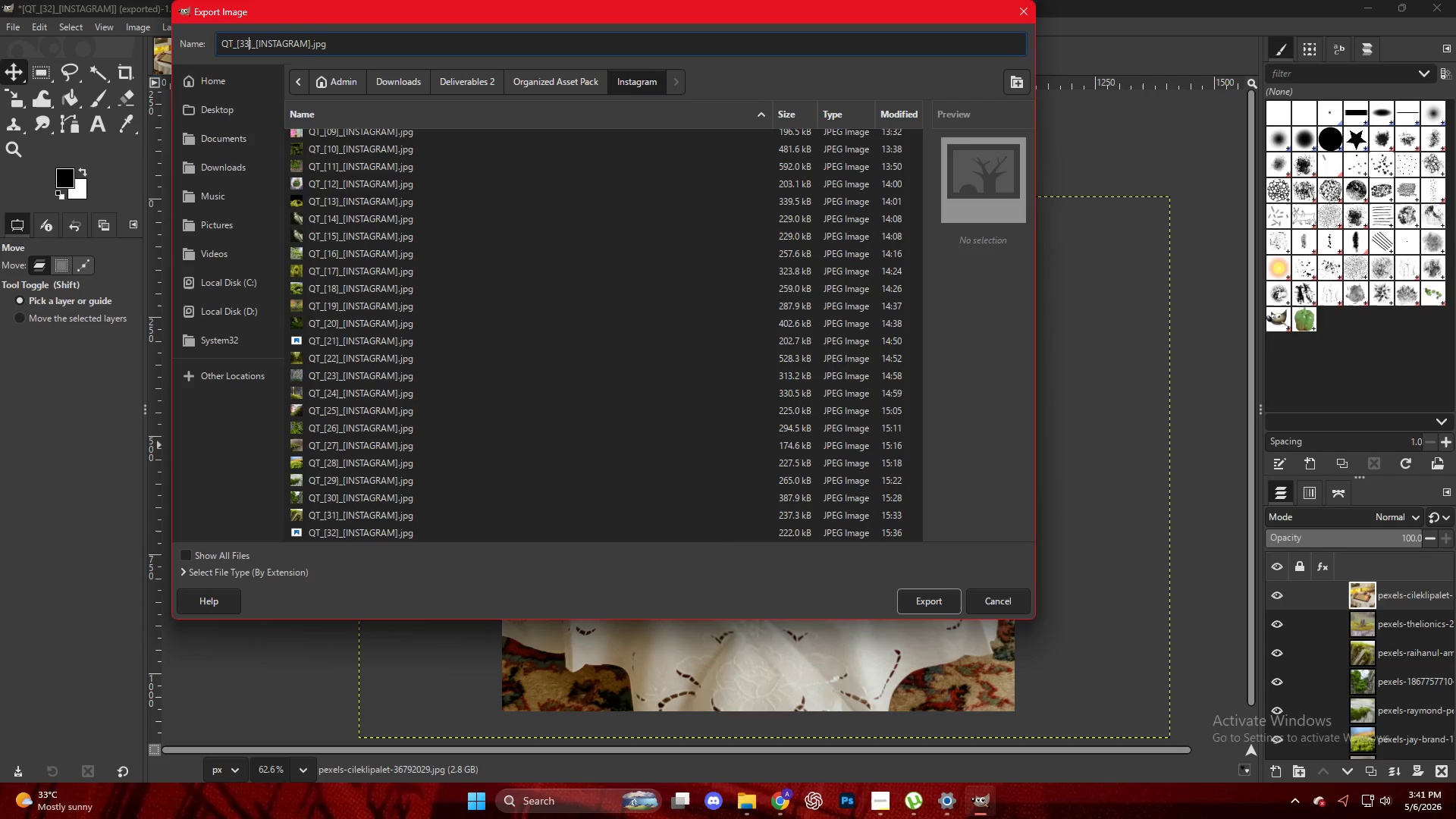 
key(NumpadEnter)
 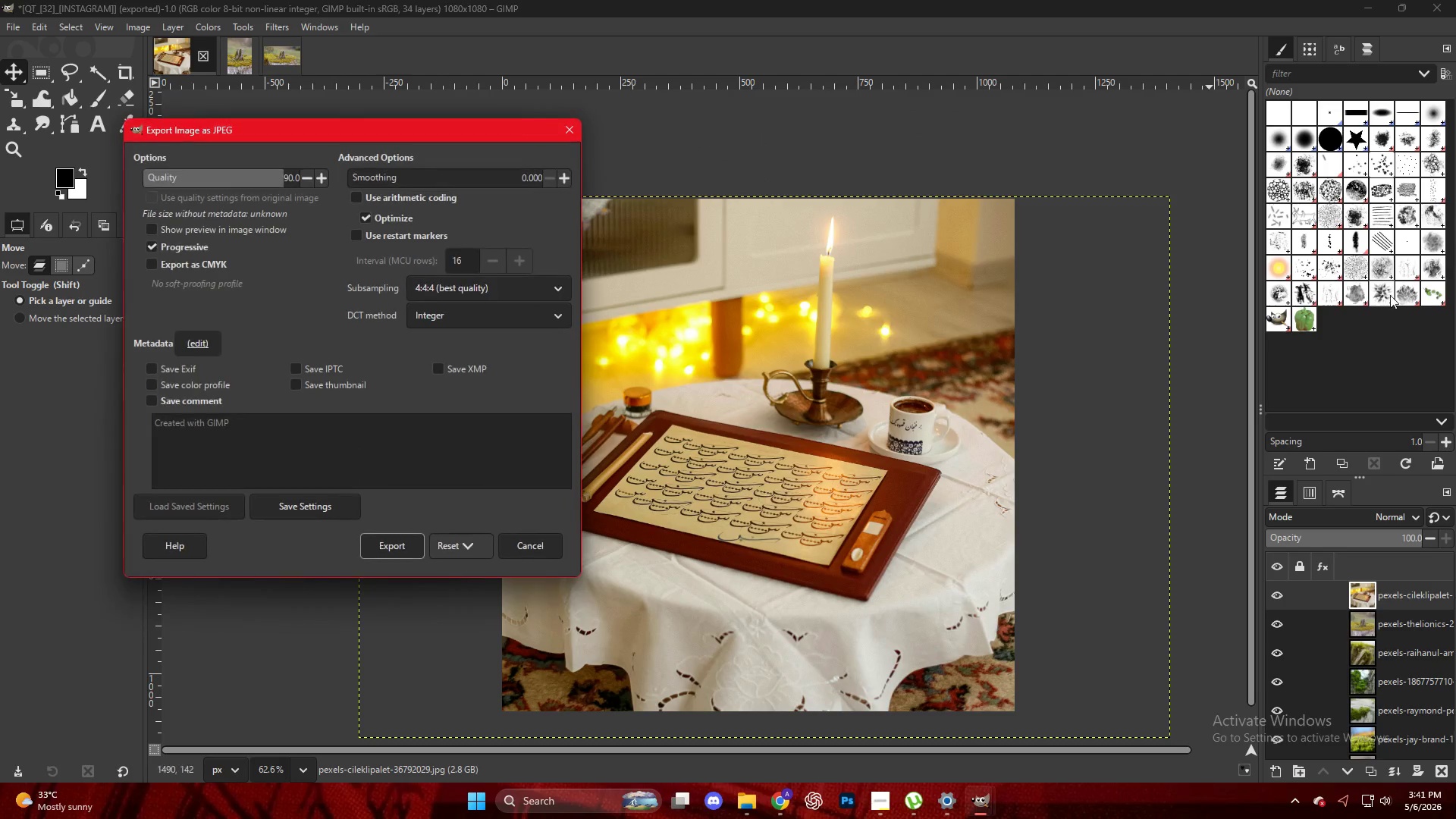 
key(NumpadEnter)
 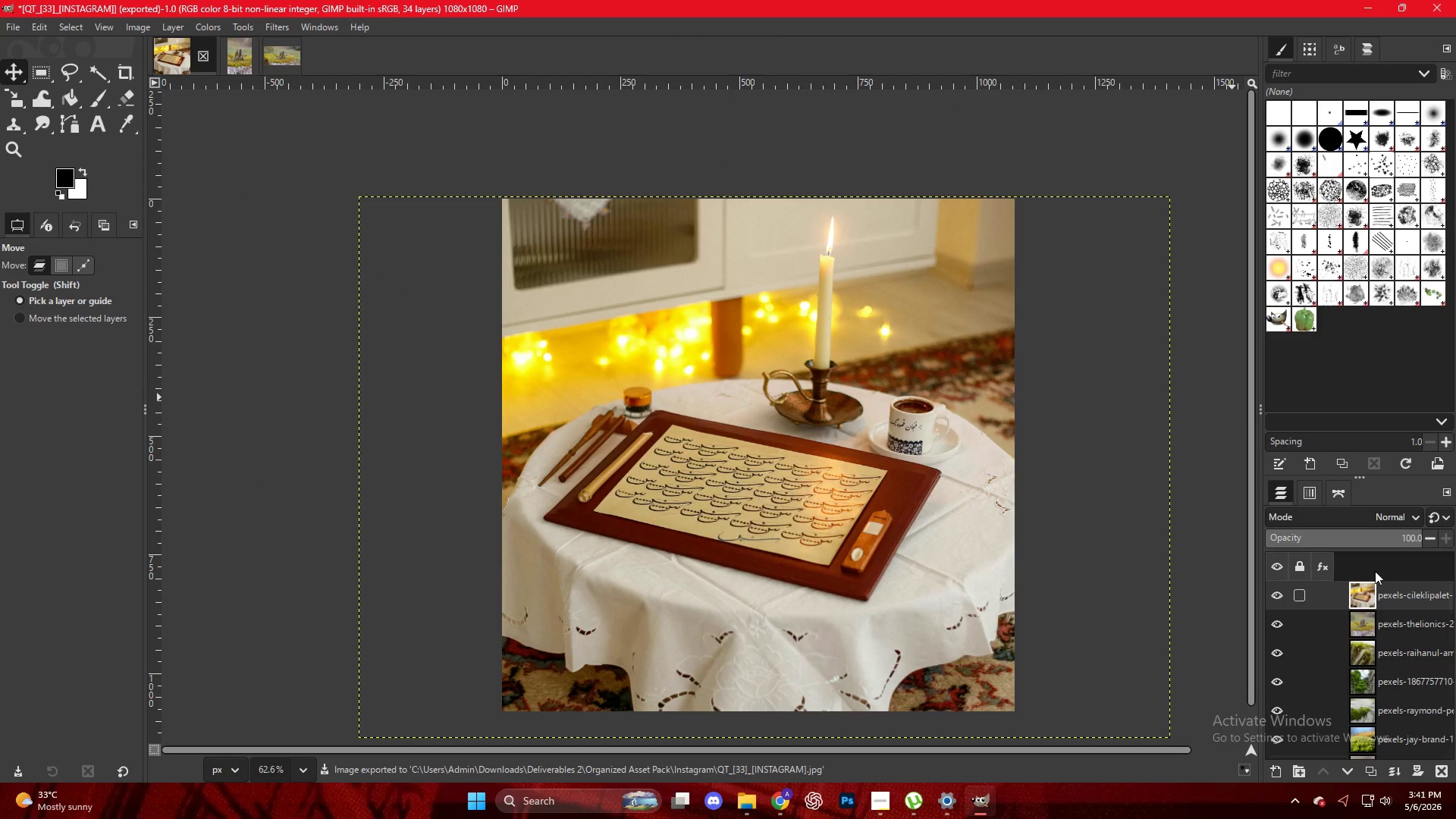 
left_click_drag(start_coordinate=[1387, 599], to_coordinate=[619, 325])
 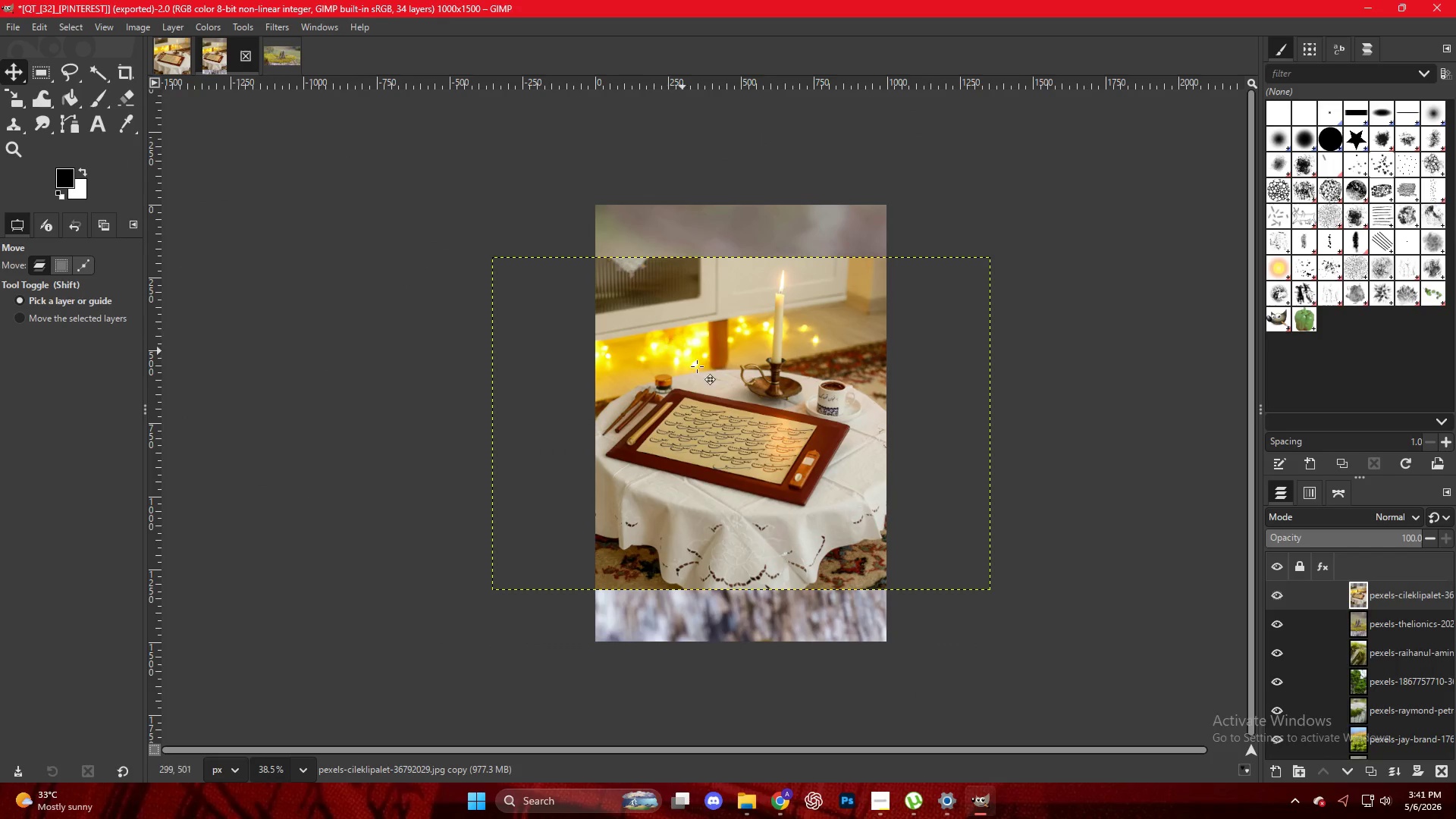 
left_click([723, 391])
 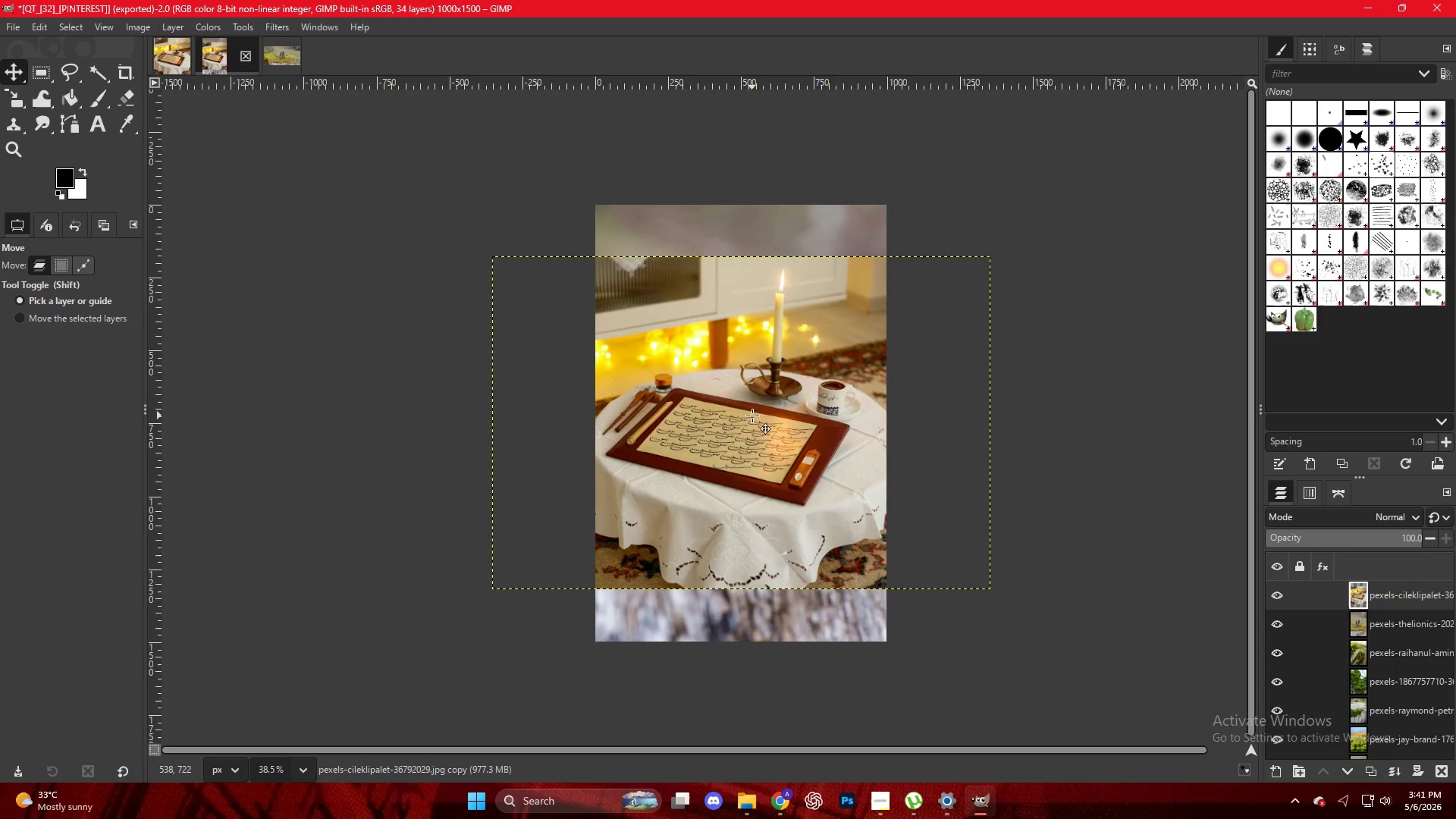 
left_click([756, 413])
 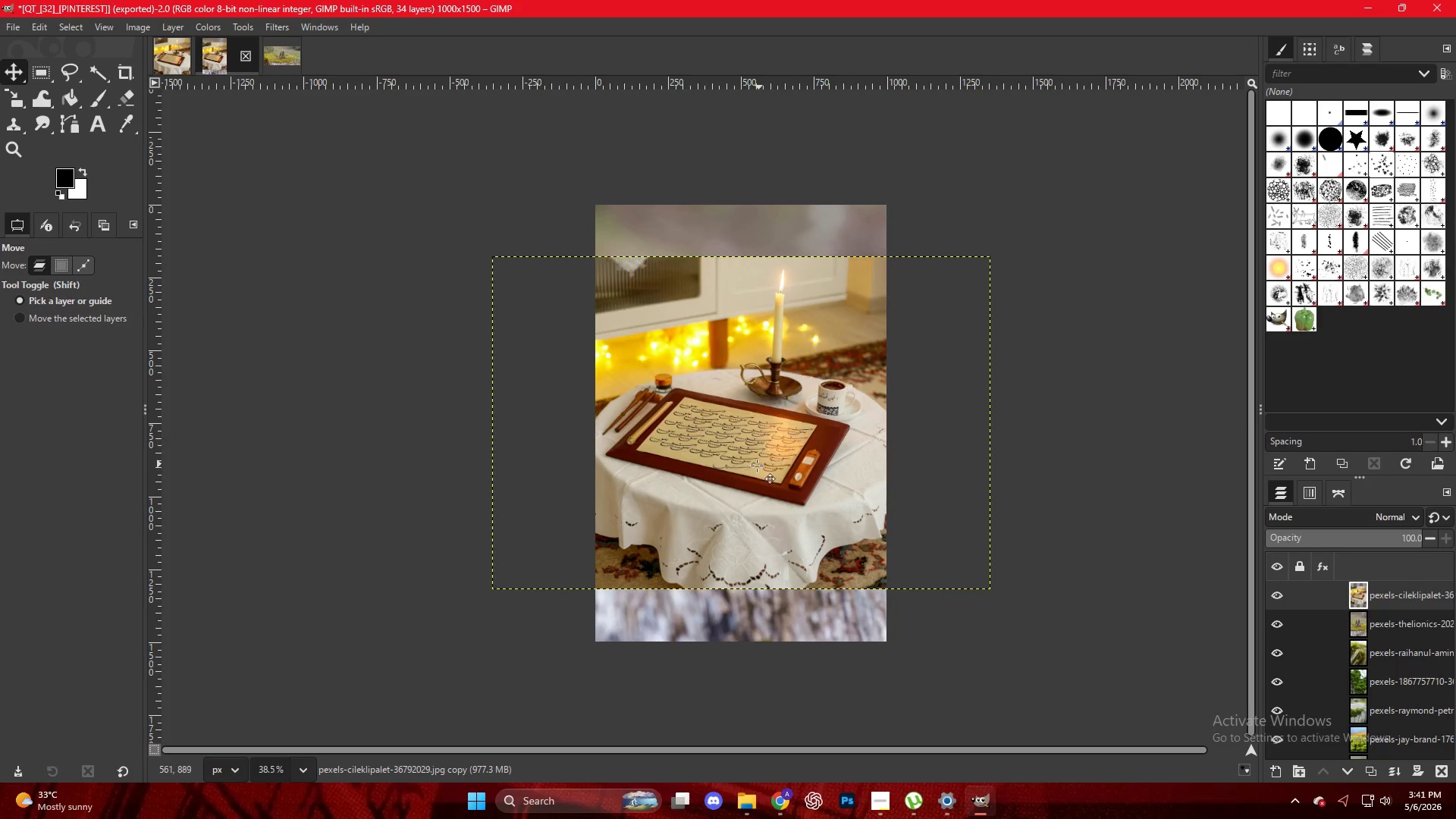 
left_click_drag(start_coordinate=[755, 469], to_coordinate=[780, 524])
 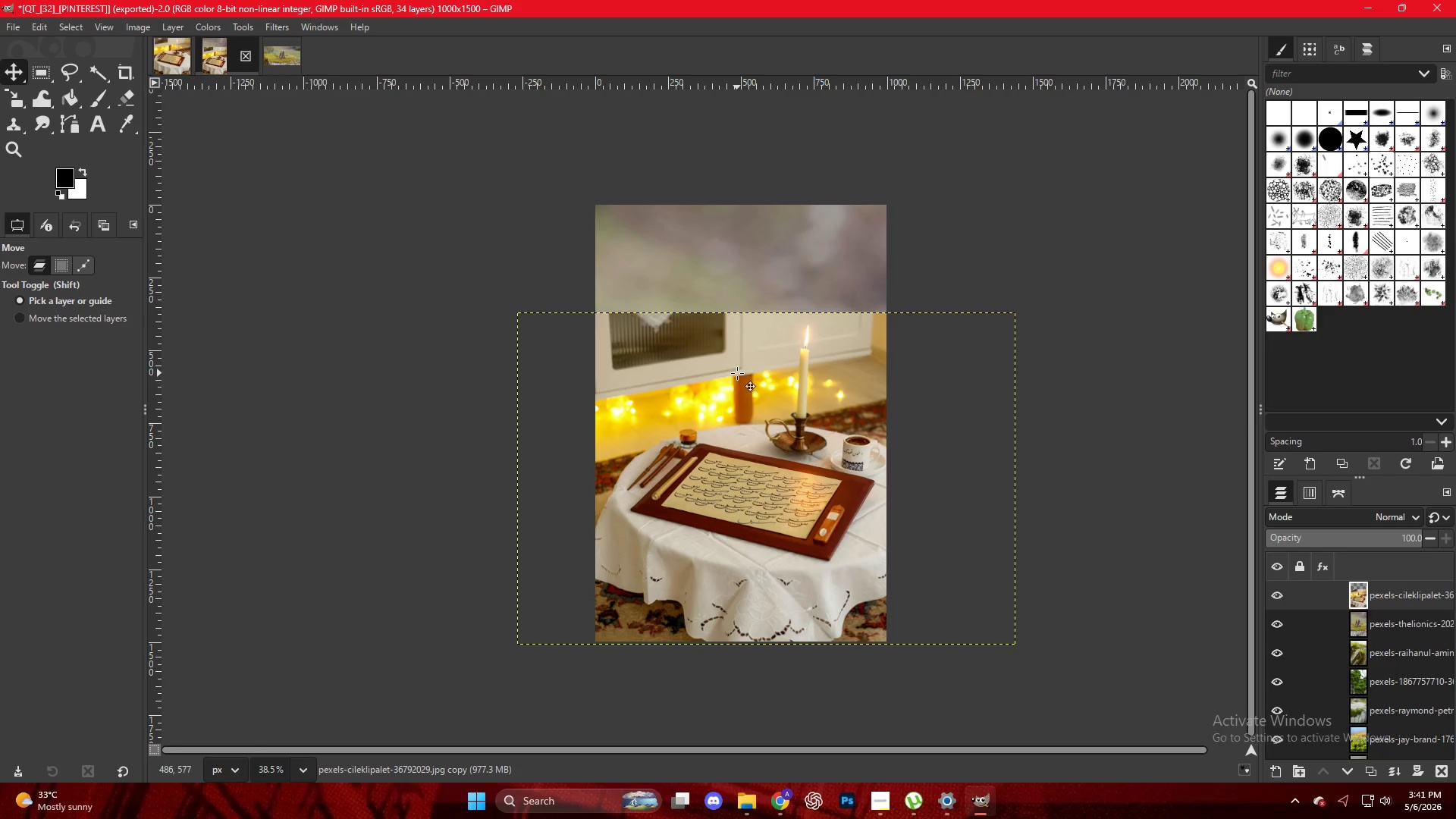 
left_click([737, 373])
 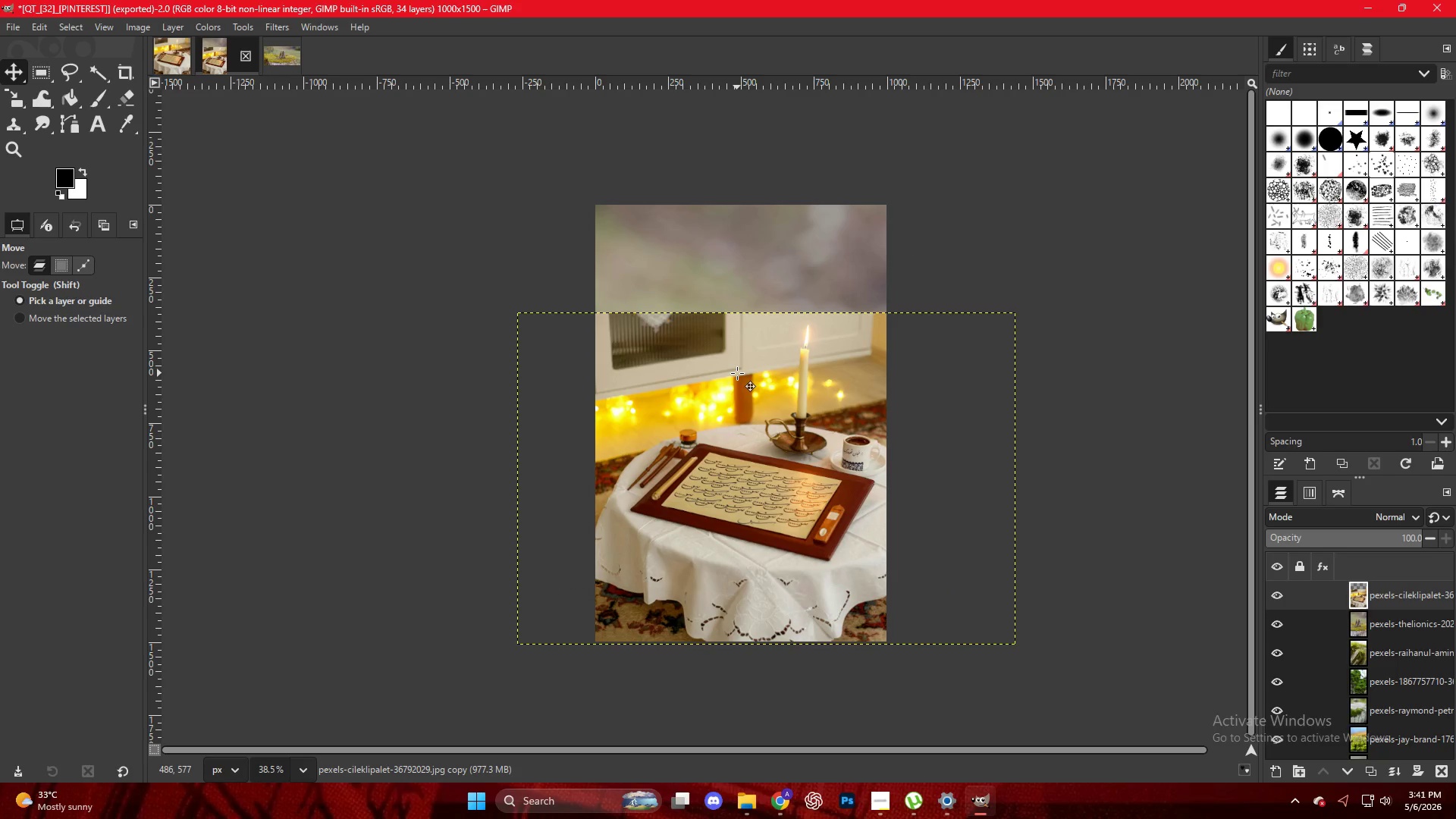 
key(Shift+S)
 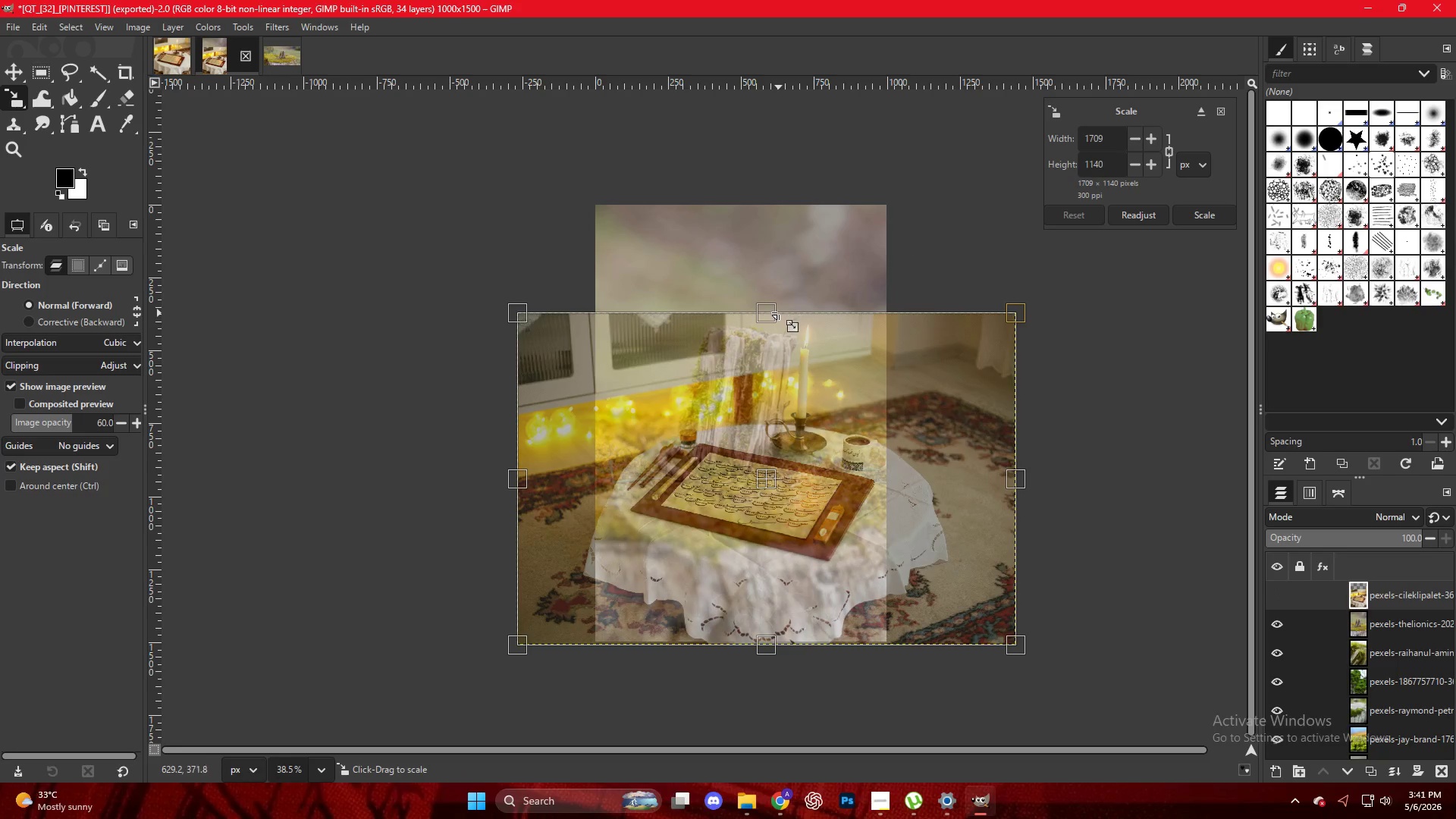 
left_click_drag(start_coordinate=[777, 310], to_coordinate=[780, 181])
 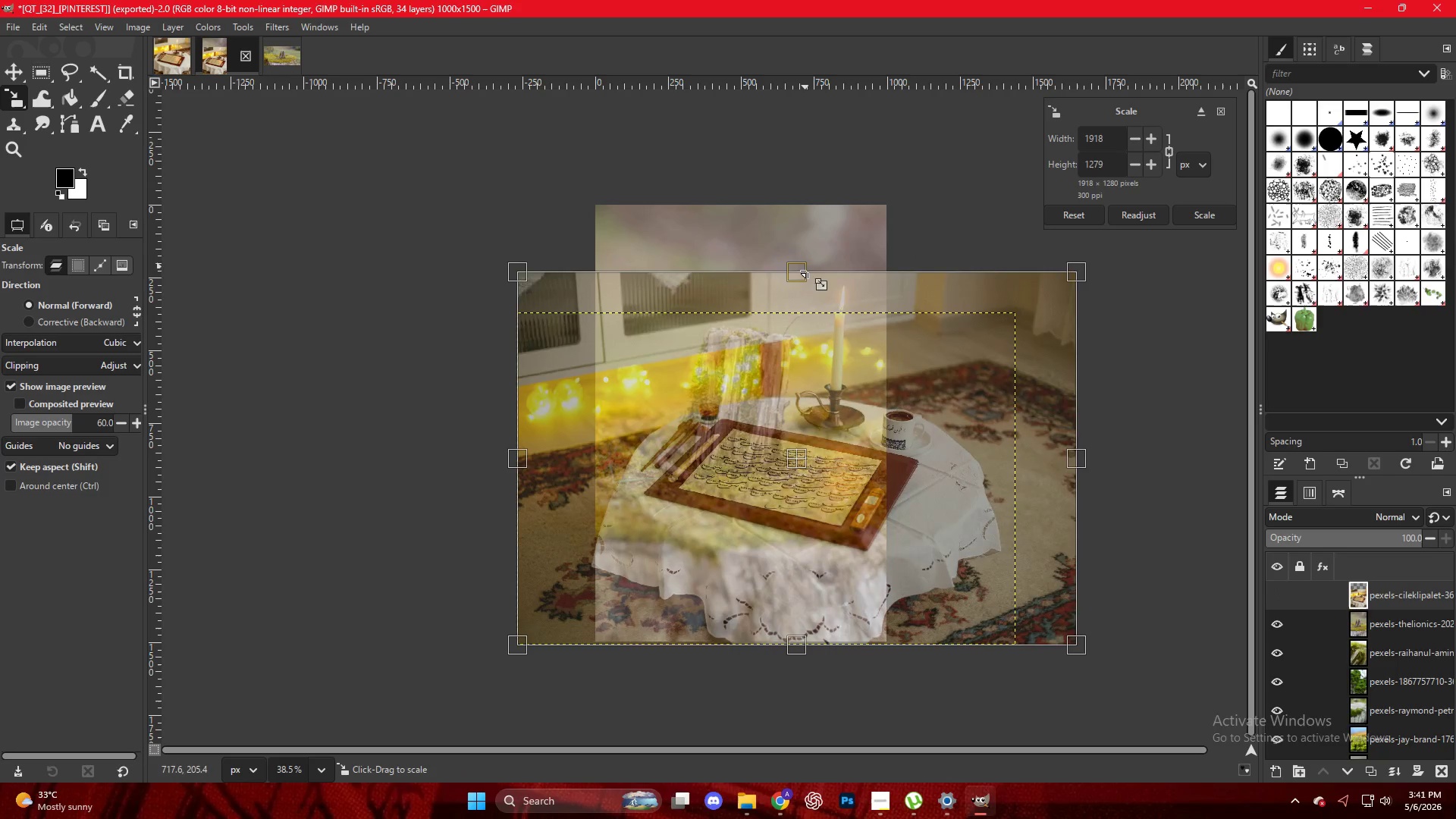 
left_click_drag(start_coordinate=[809, 274], to_coordinate=[779, 212])
 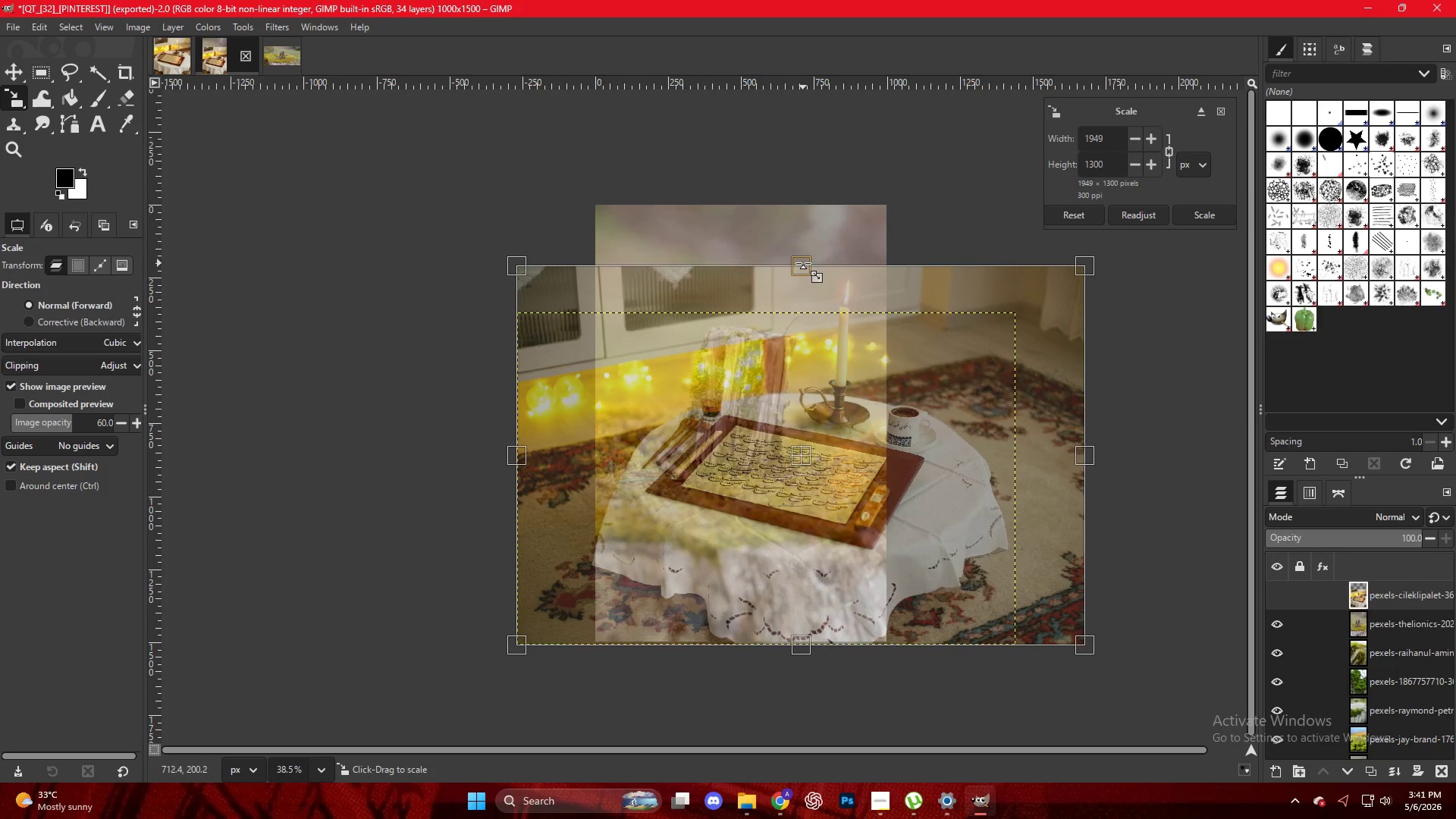 
left_click_drag(start_coordinate=[800, 265], to_coordinate=[780, 194])
 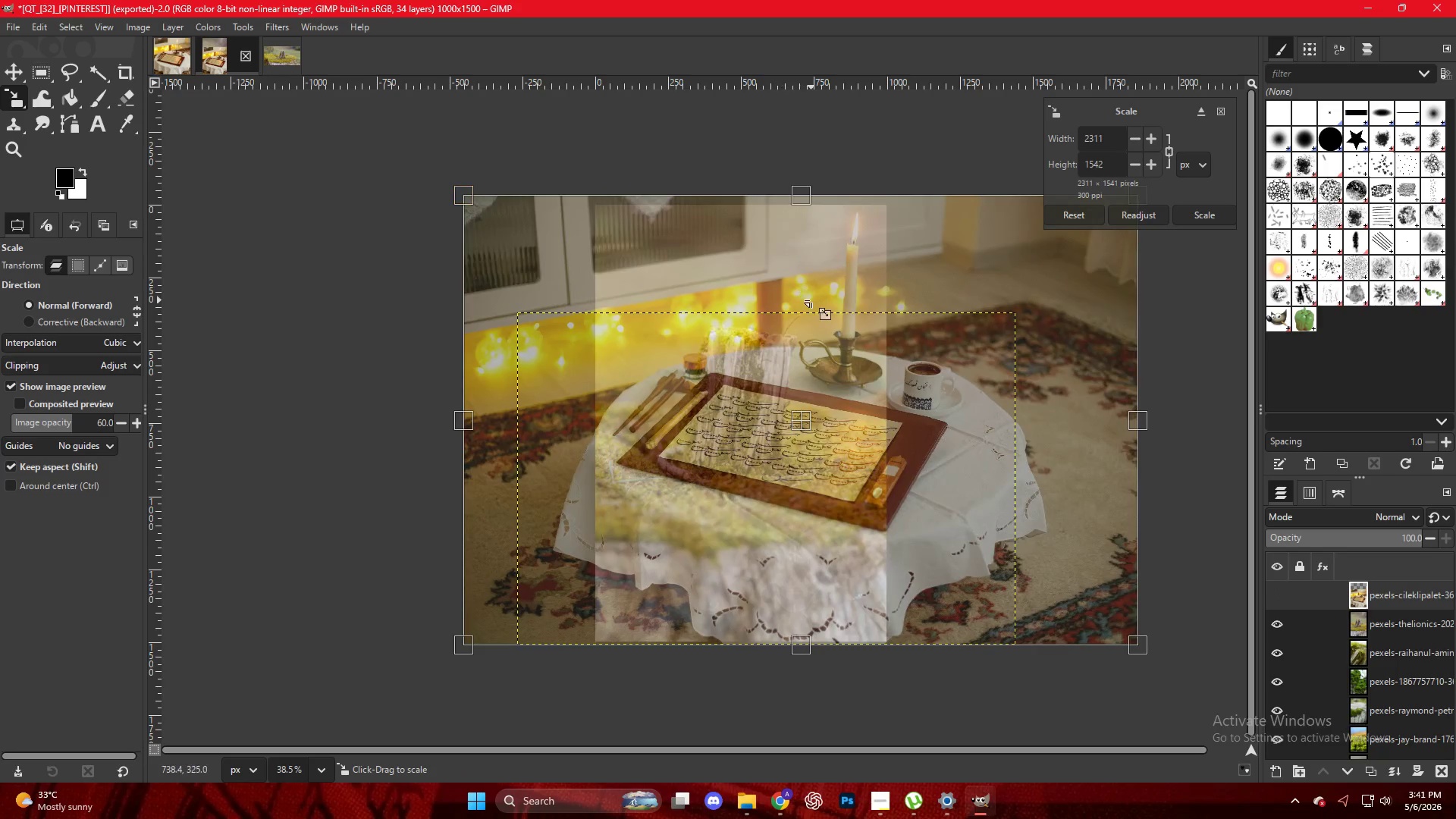 
left_click_drag(start_coordinate=[811, 300], to_coordinate=[805, 297])
 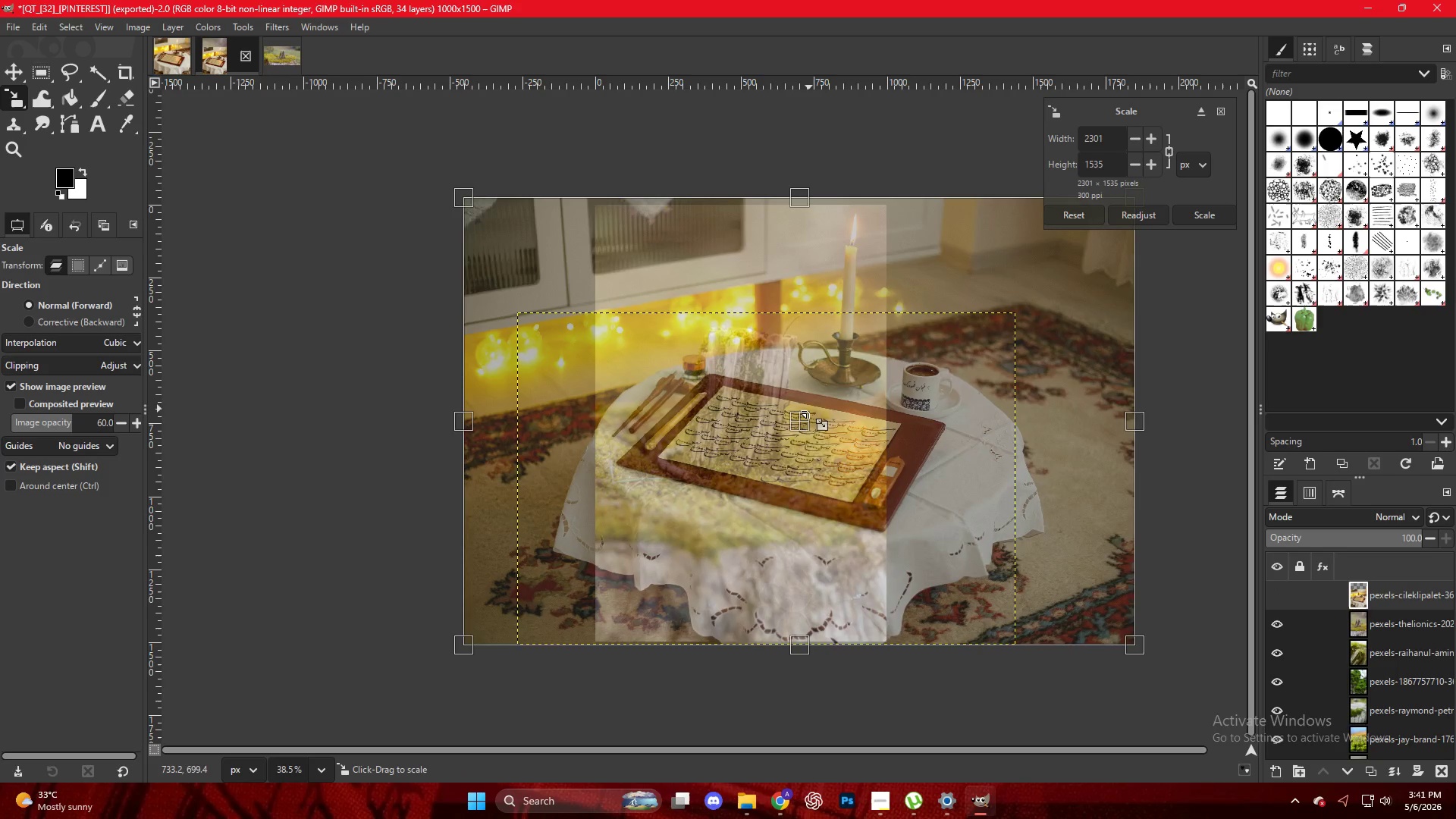 
left_click_drag(start_coordinate=[804, 422], to_coordinate=[767, 422])
 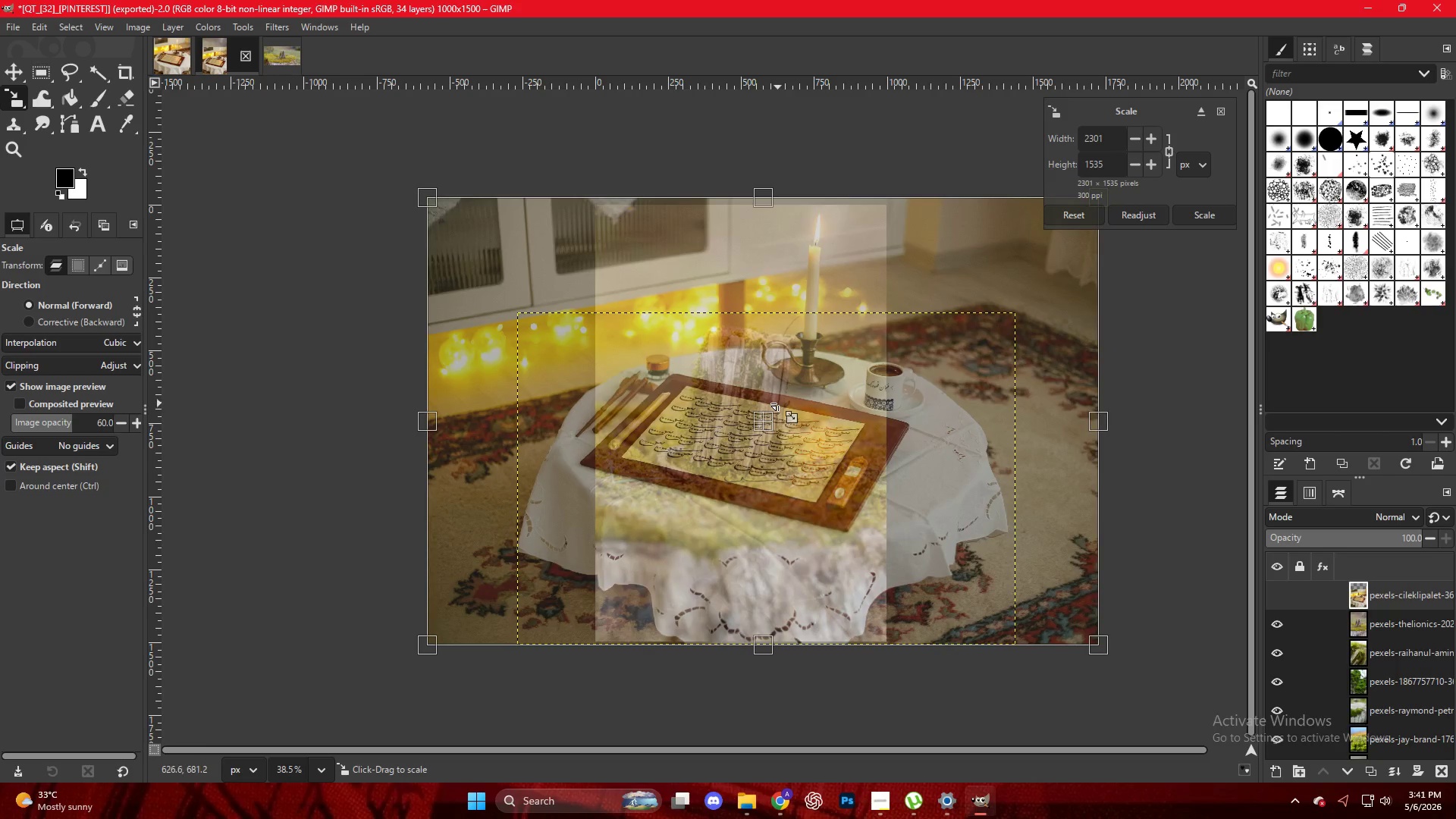 
key(NumpadEnter)
 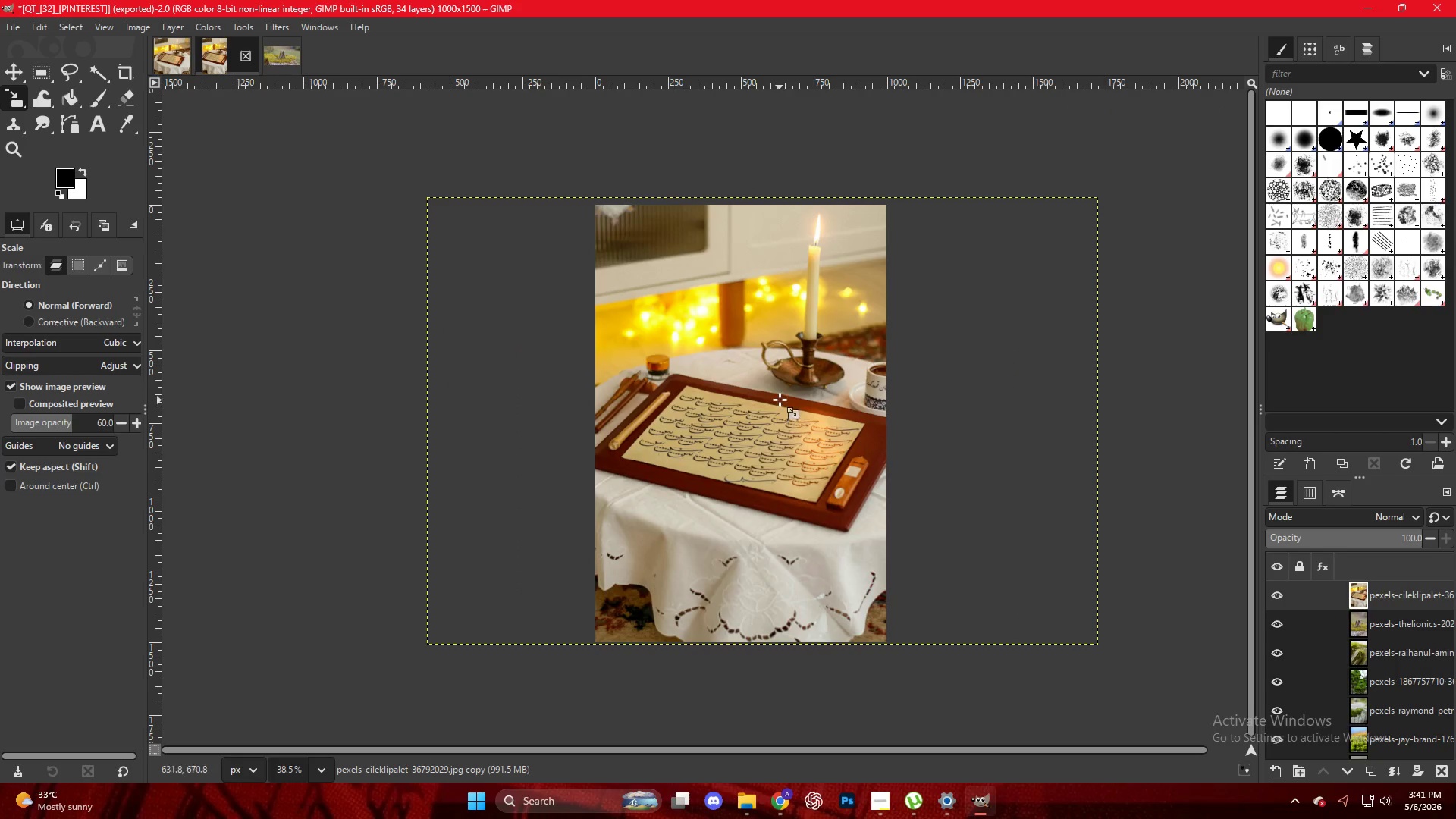 
key(Control+Shift+E)
 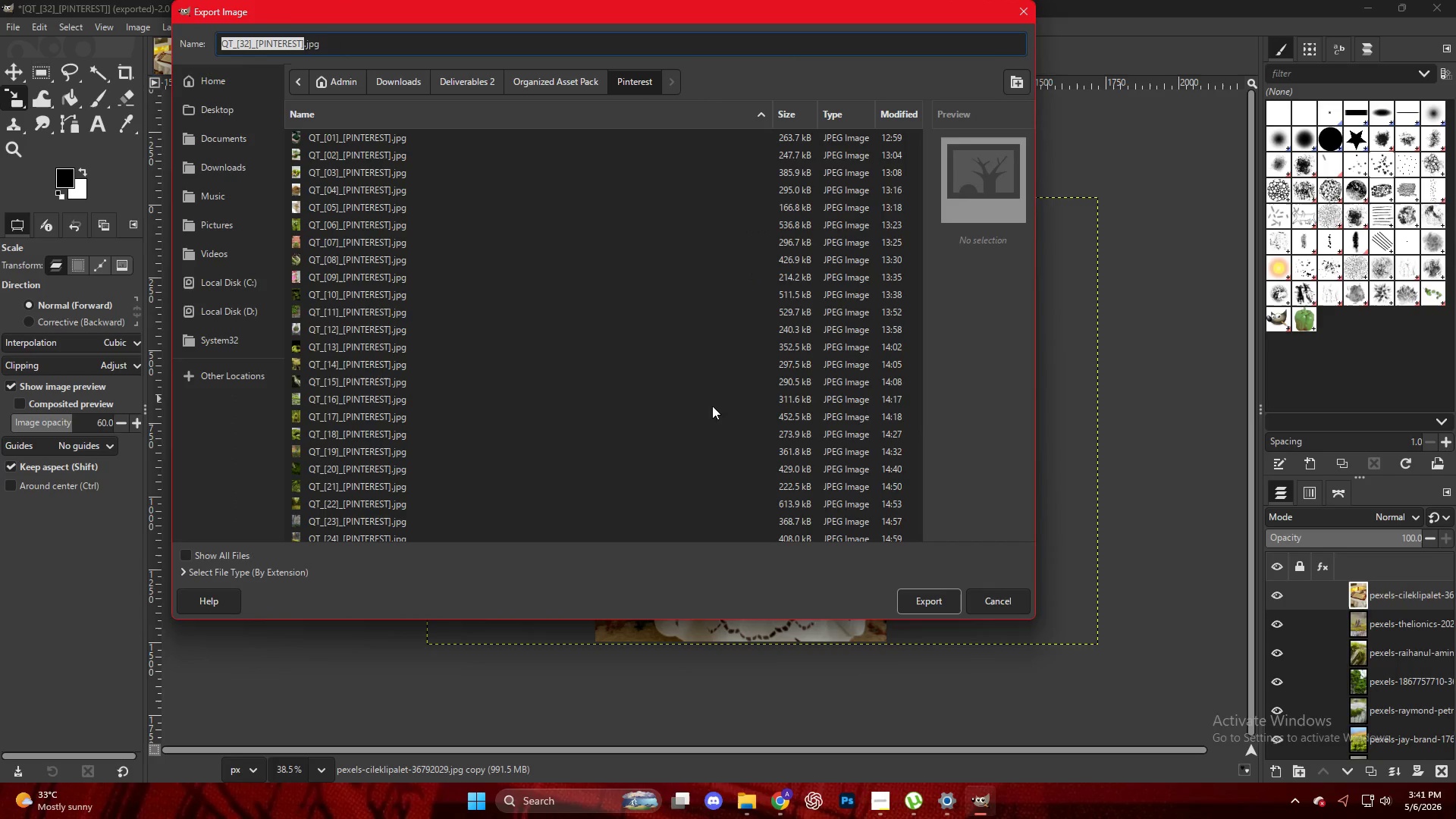 
scroll: coordinate [354, 487], scroll_direction: down, amount: 10.0
 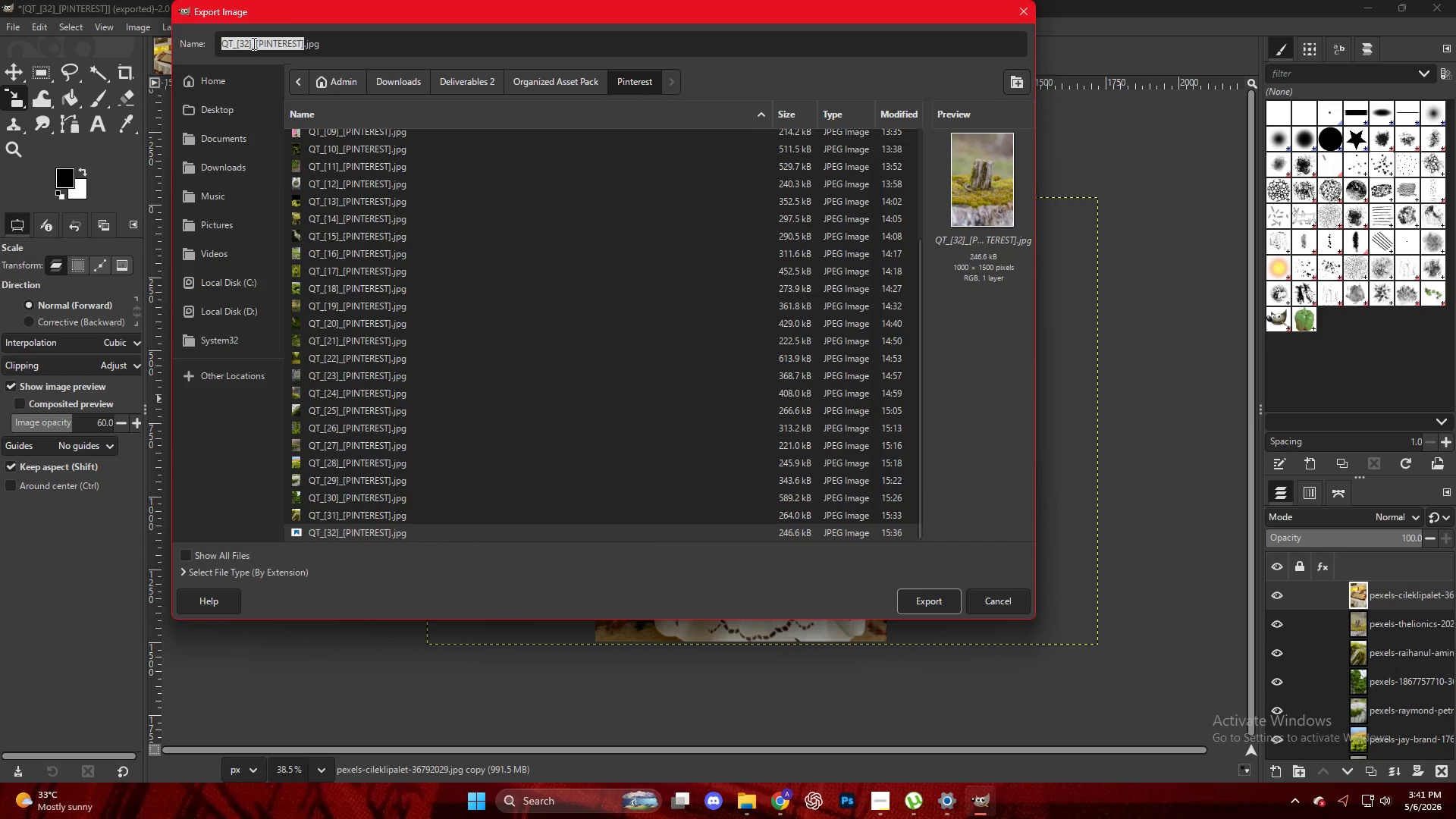 
left_click([249, 42])
 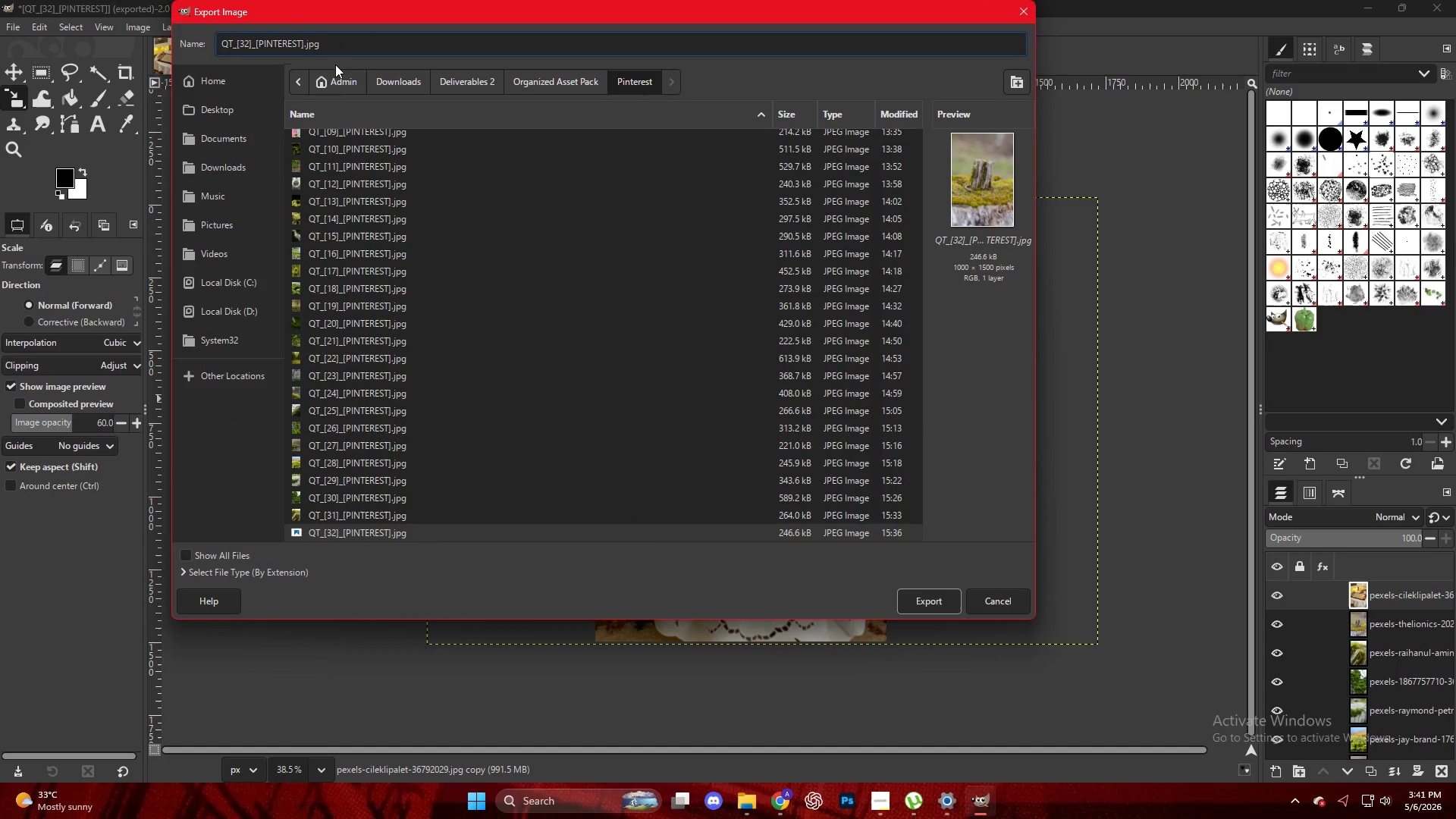 
key(Backspace)
 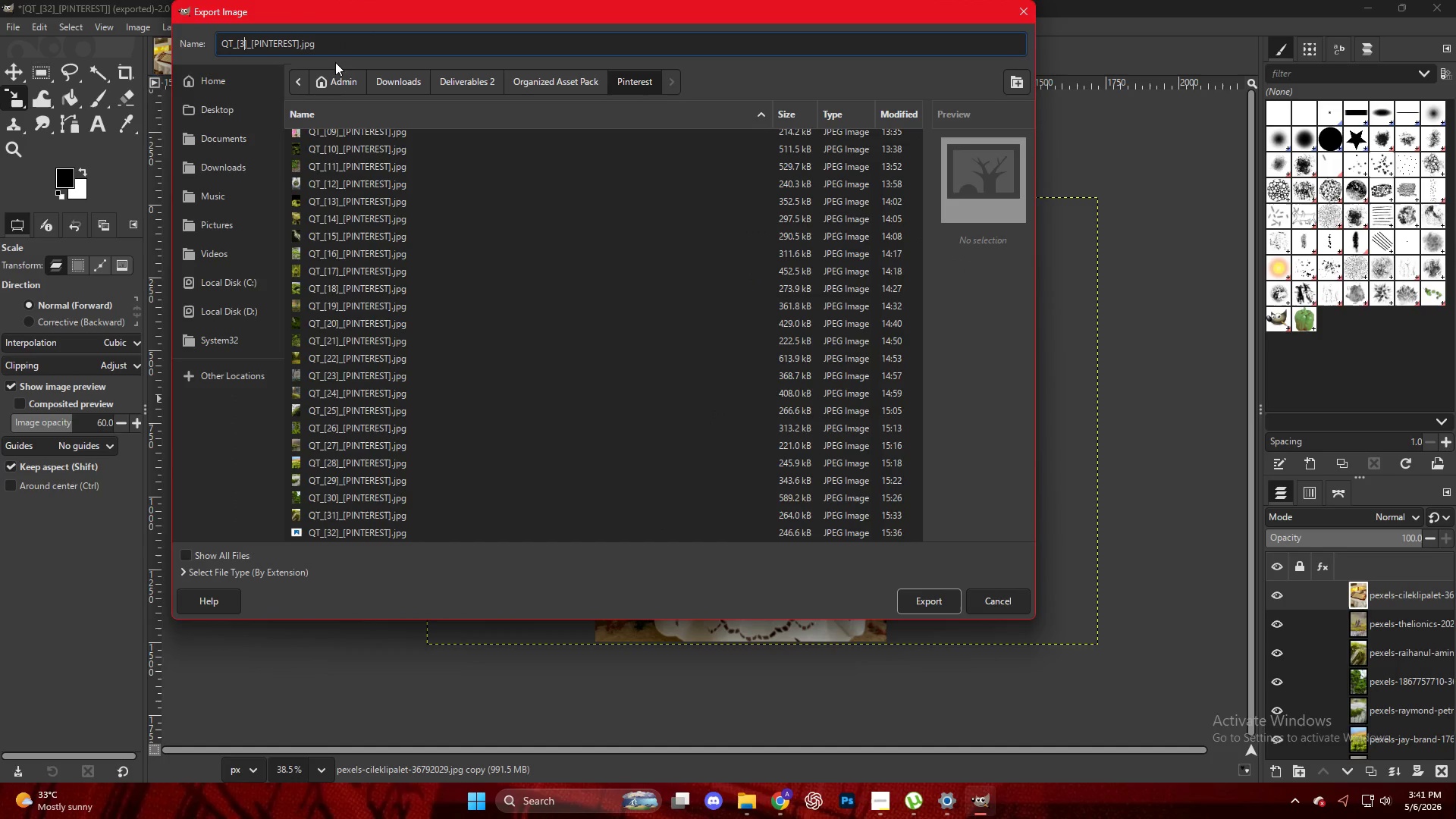 
key(Numpad3)
 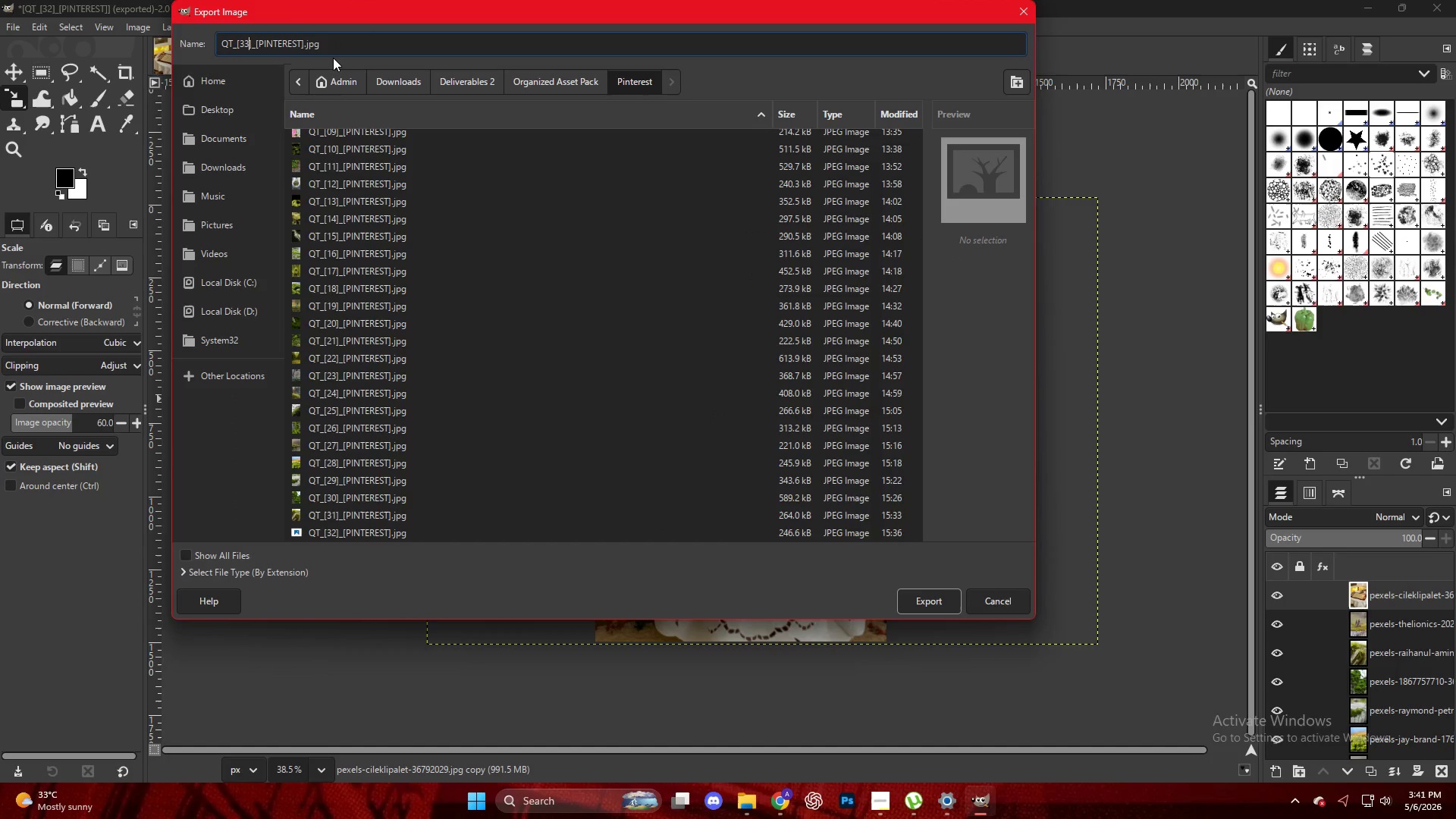 
key(NumpadEnter)
 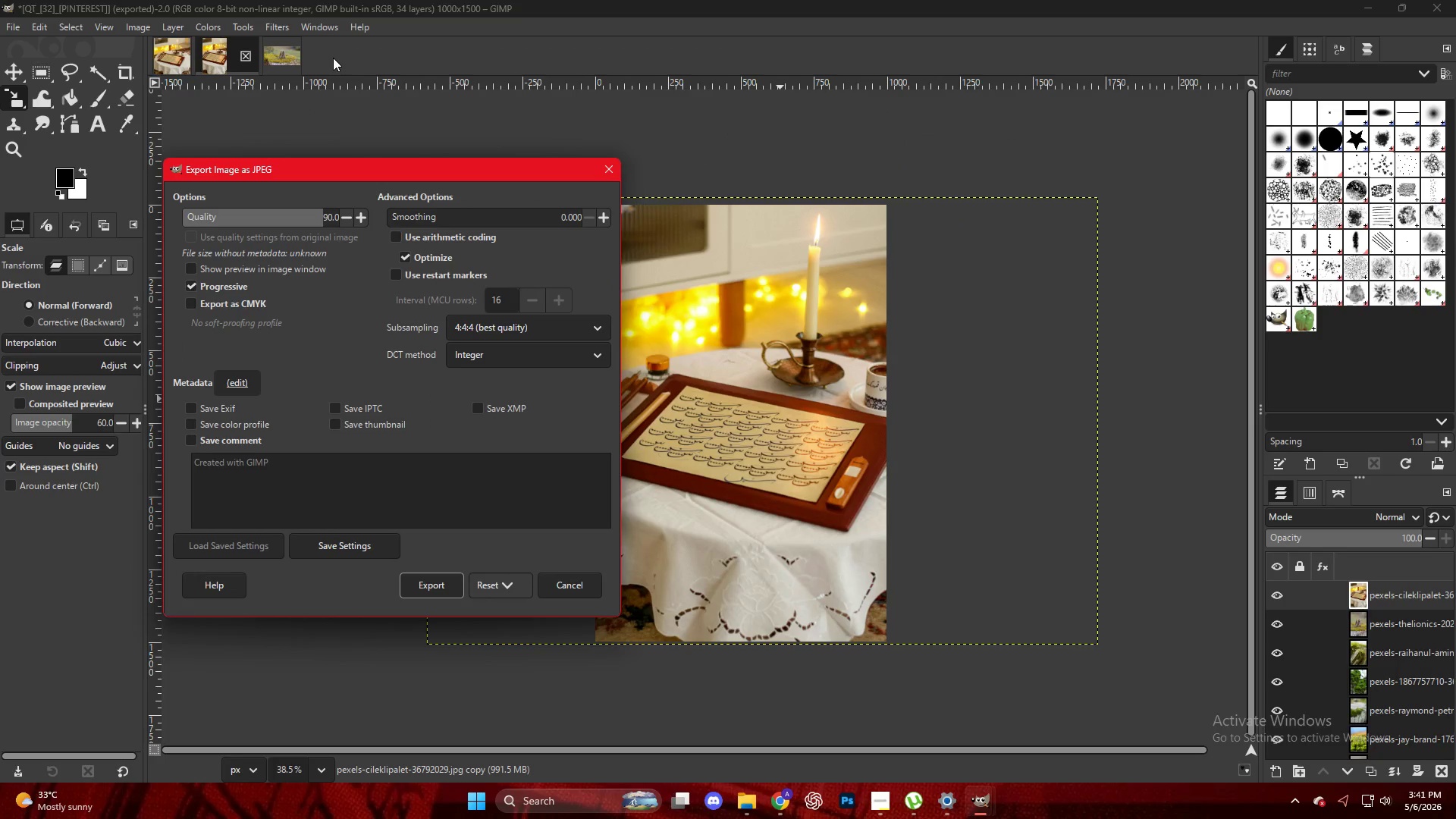 
key(NumpadEnter)
 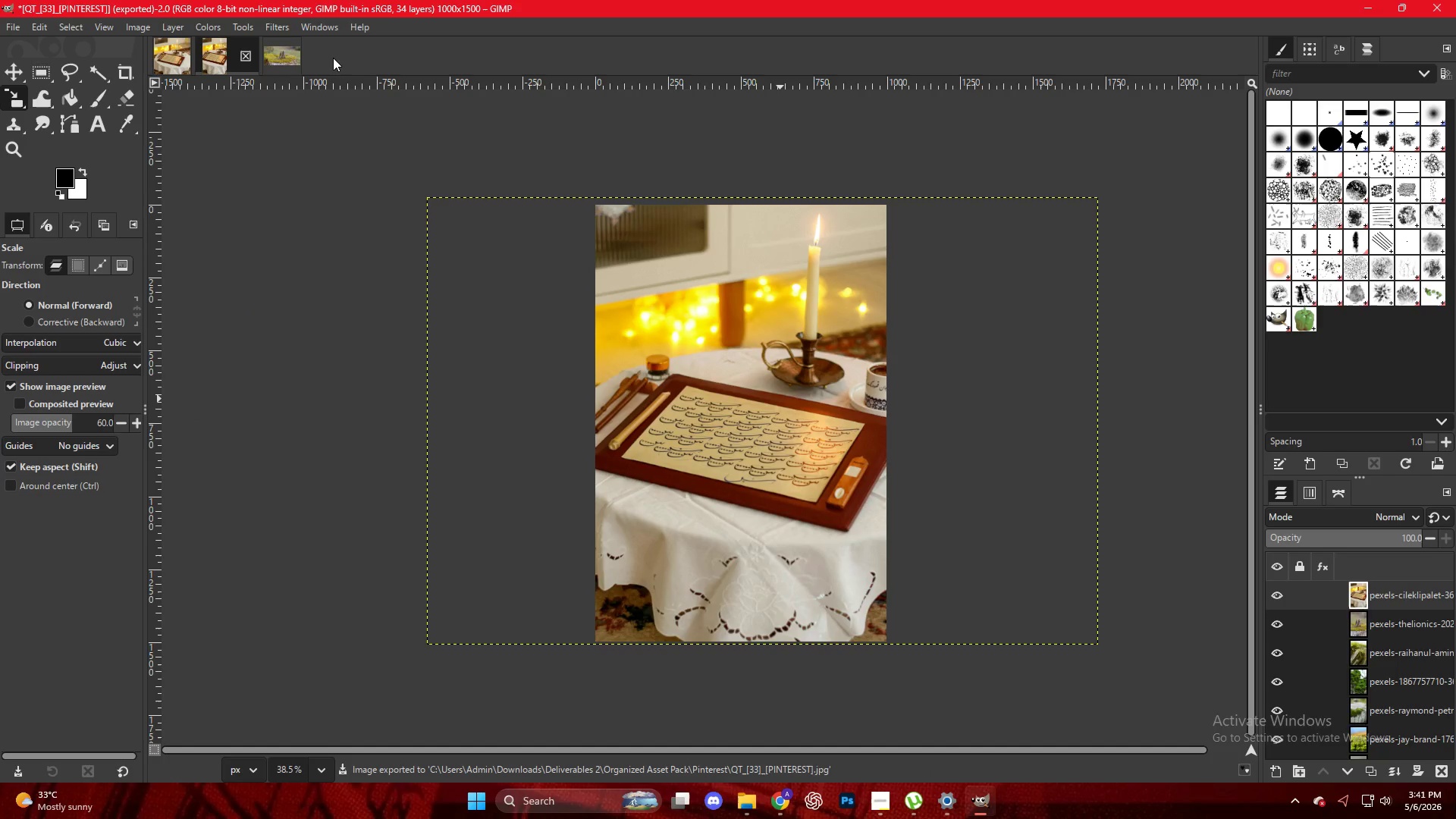 
wait(11.09)
 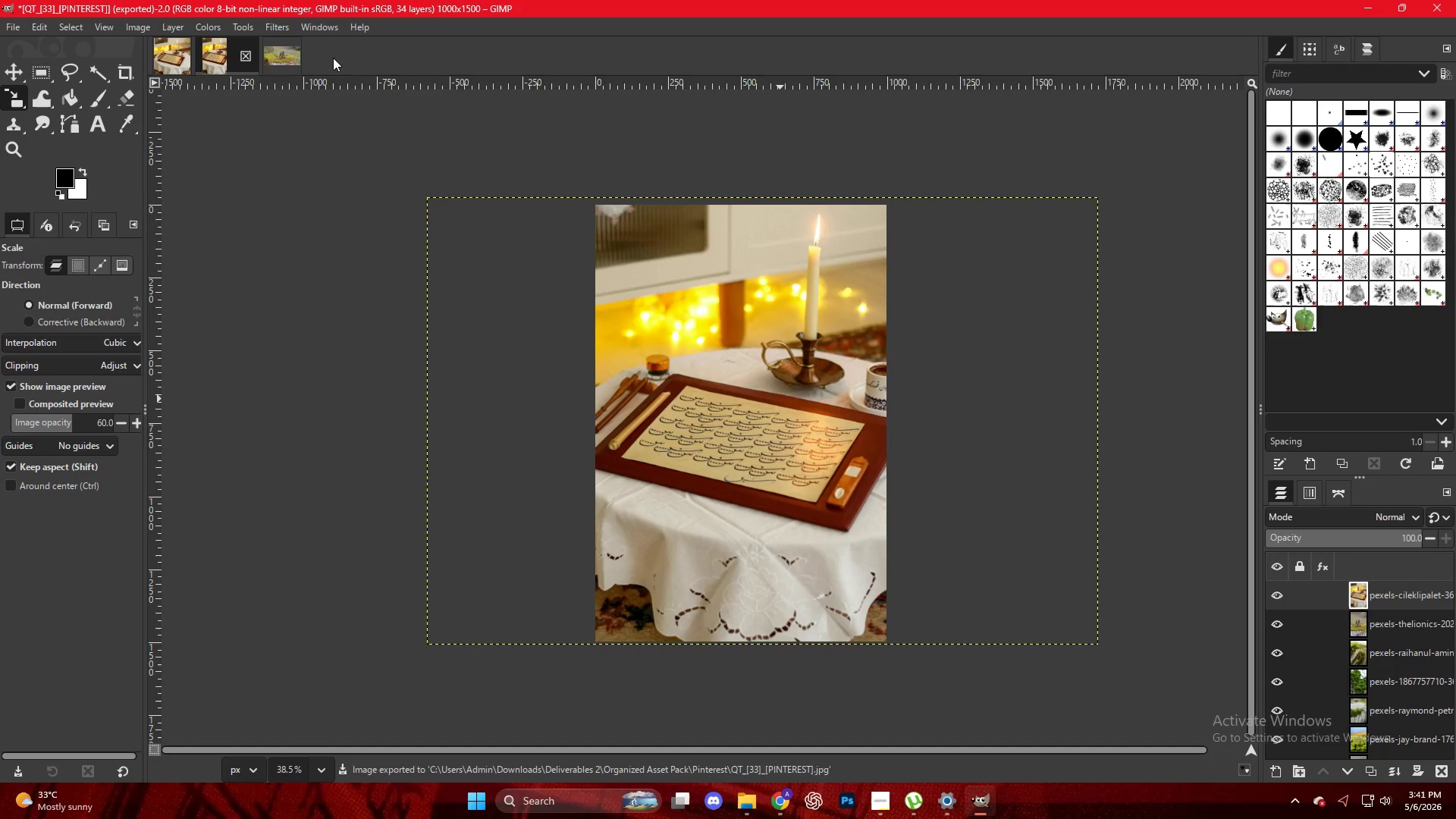 
left_click([288, 48])
 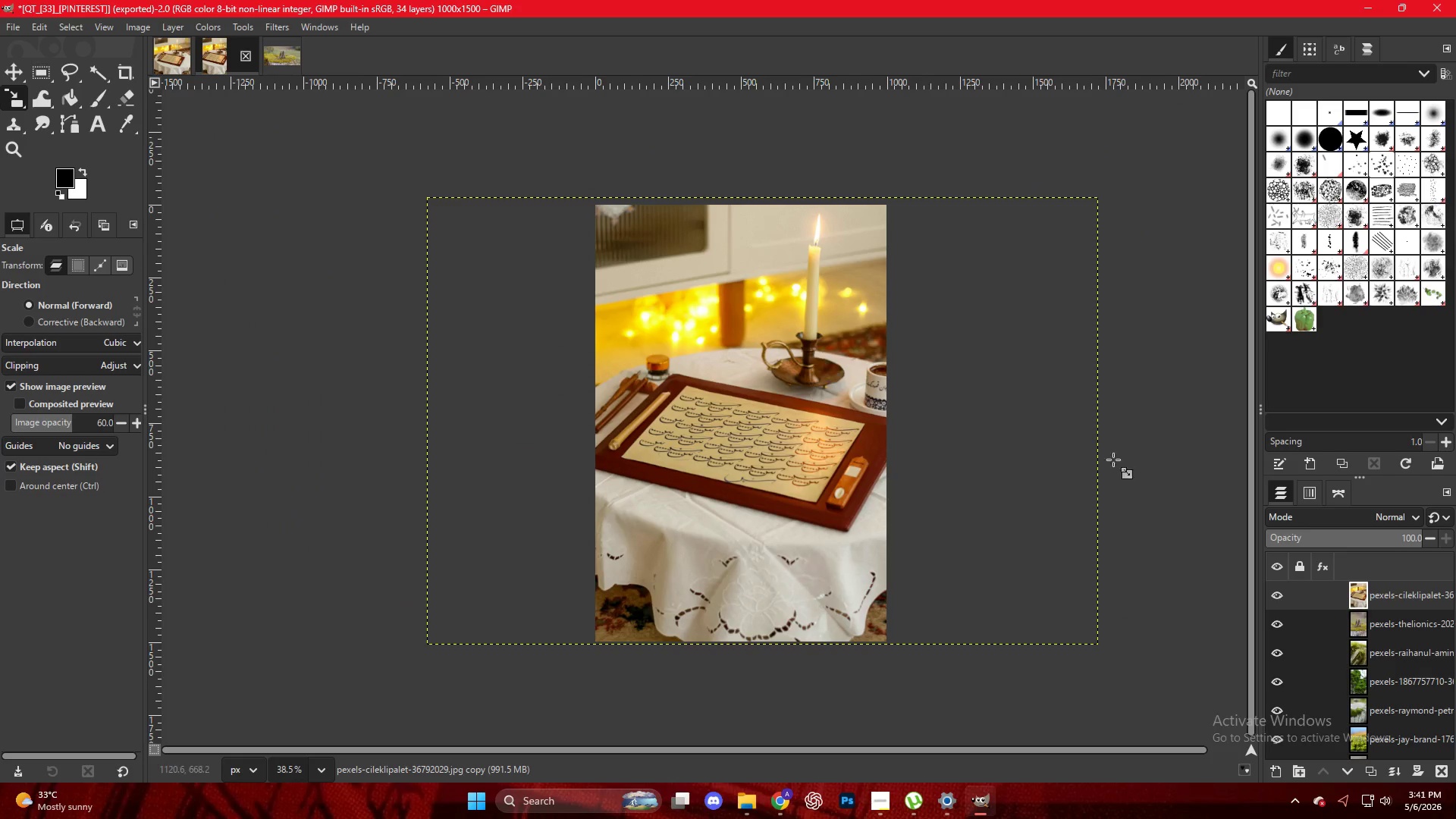 
left_click_drag(start_coordinate=[1393, 600], to_coordinate=[813, 384])
 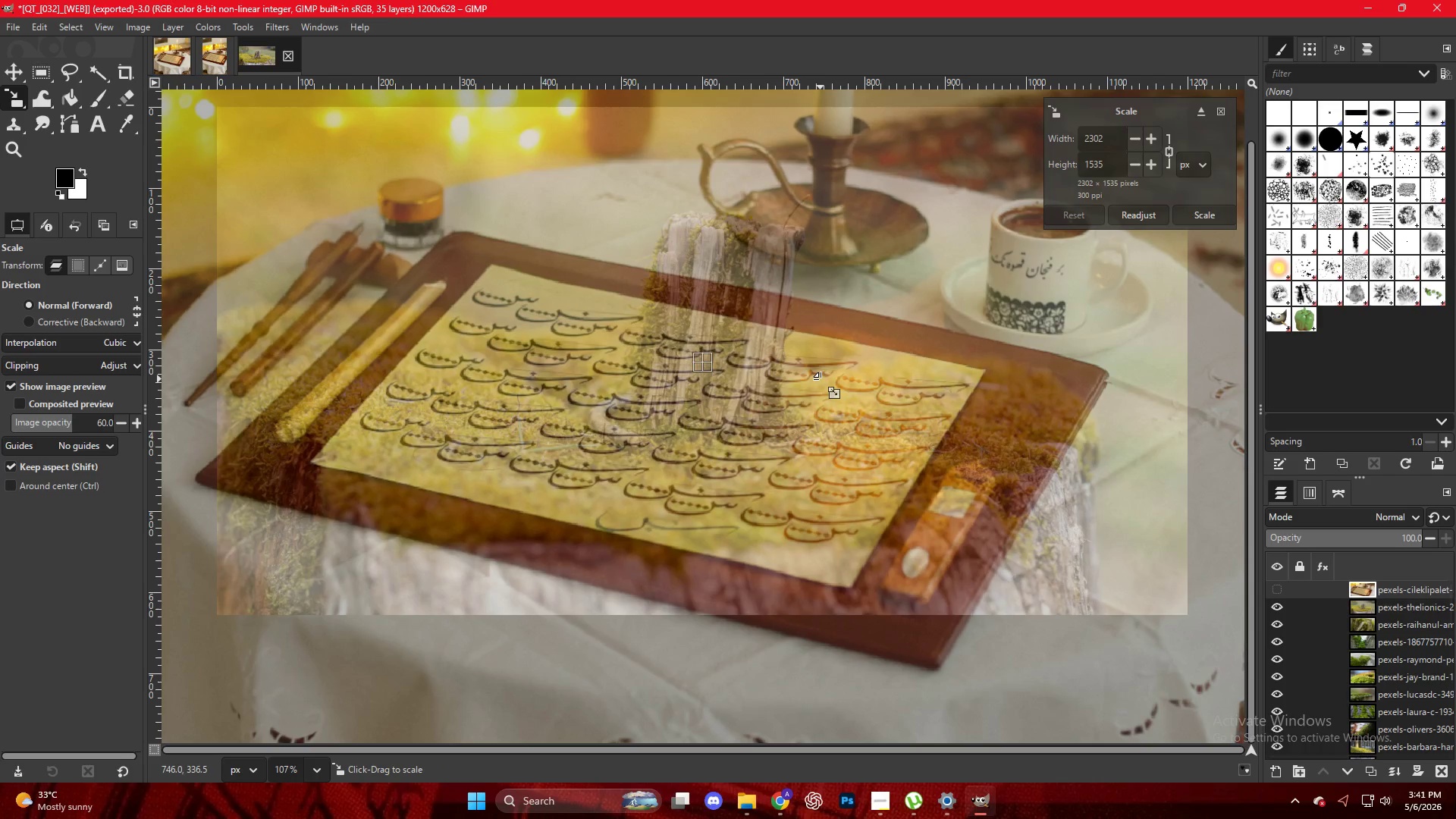 
key(Control+ControlLeft)
 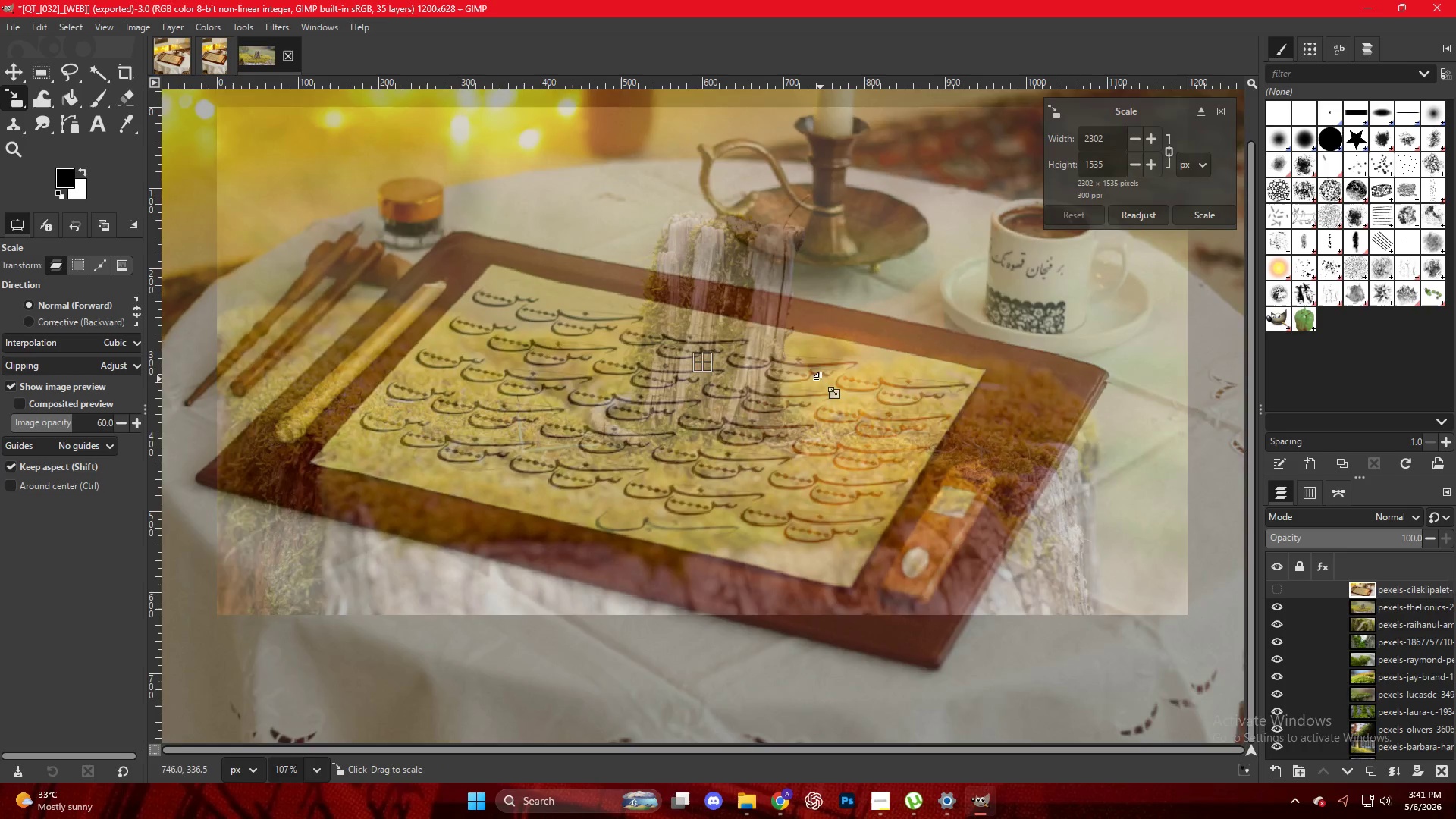 
scroll: coordinate [821, 378], scroll_direction: down, amount: 4.0
 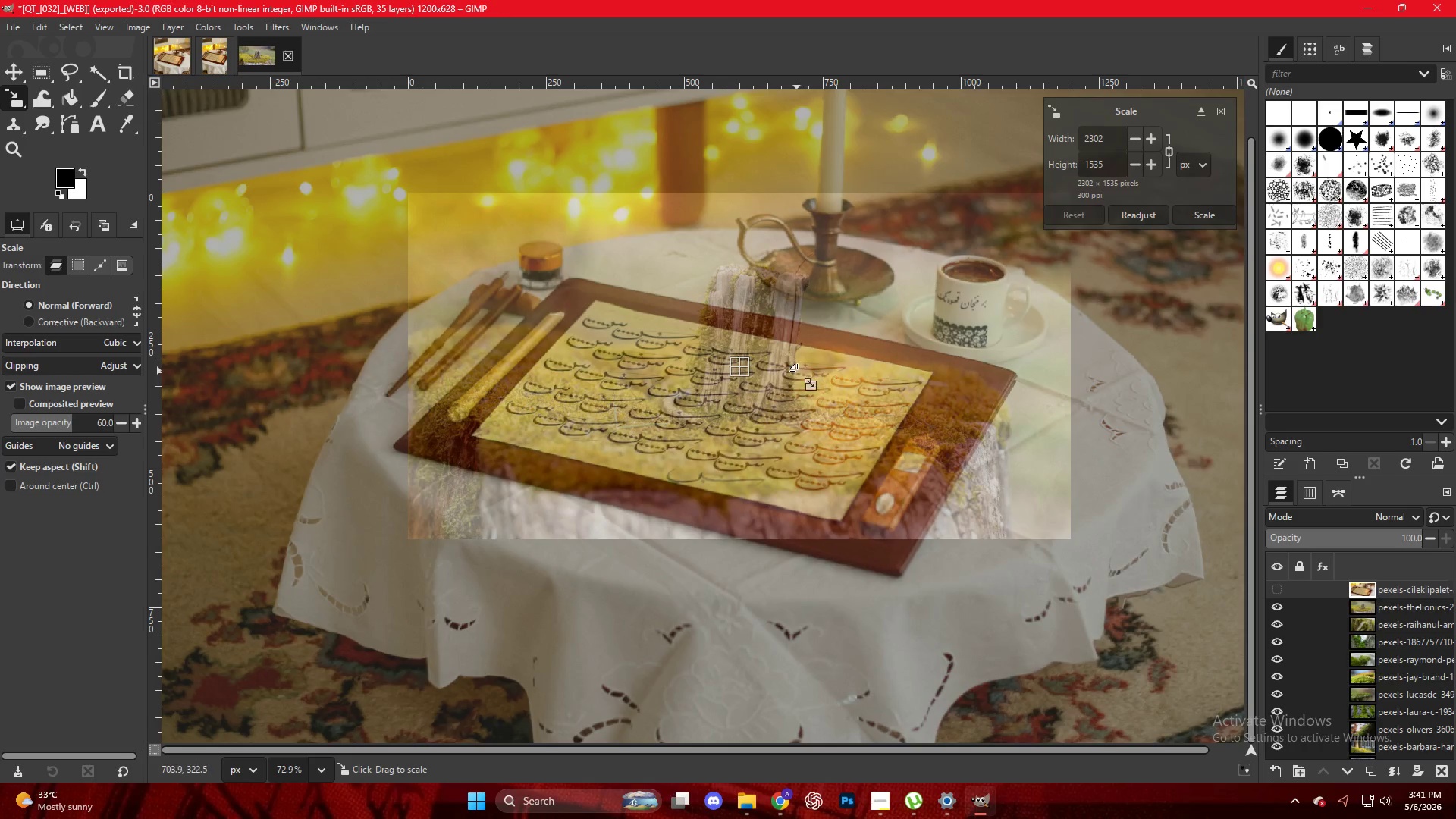 
left_click([797, 371])
 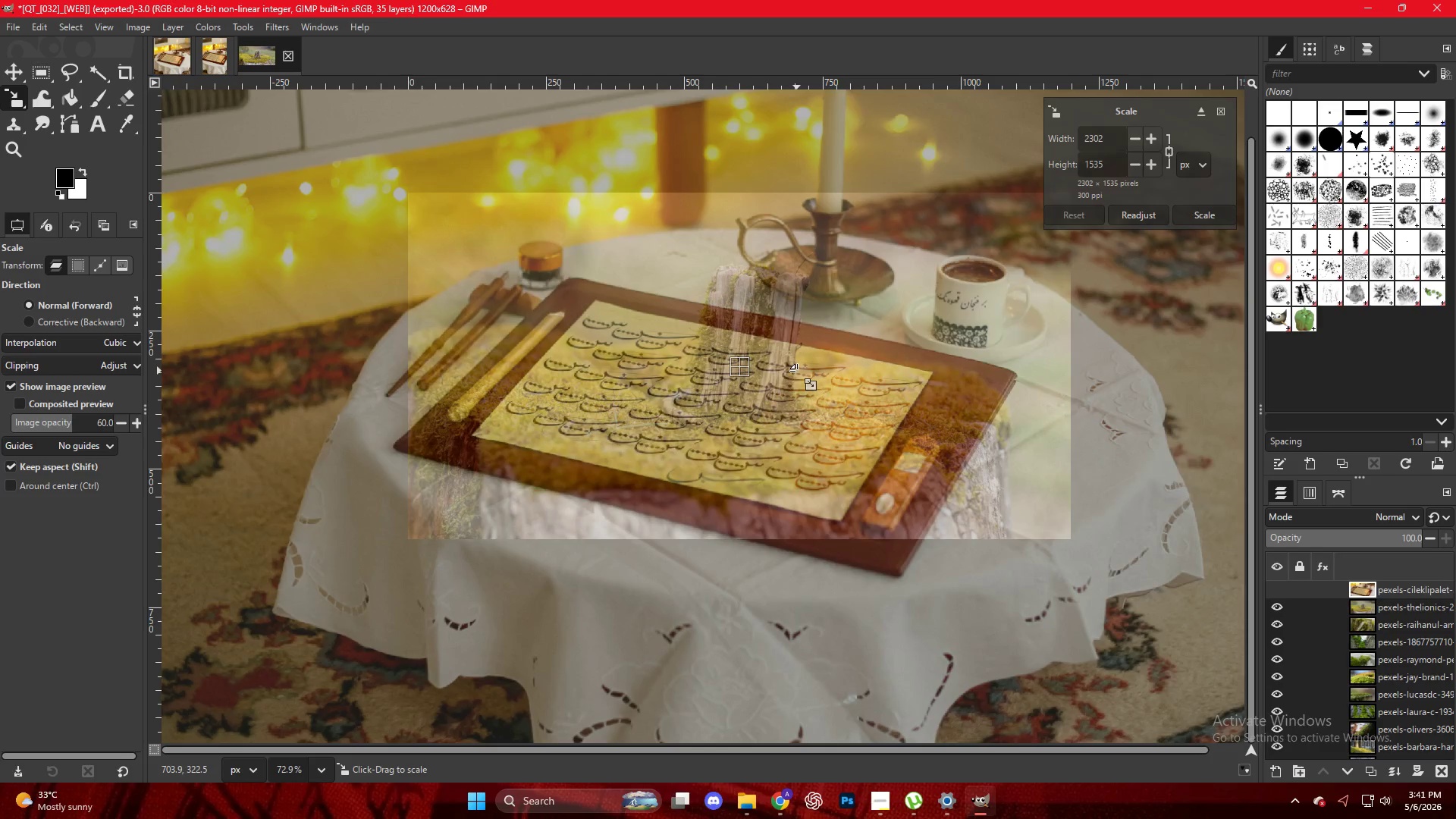 
hold_key(key=ControlLeft, duration=0.36)
scroll: coordinate [797, 371], scroll_direction: down, amount: 5.0
 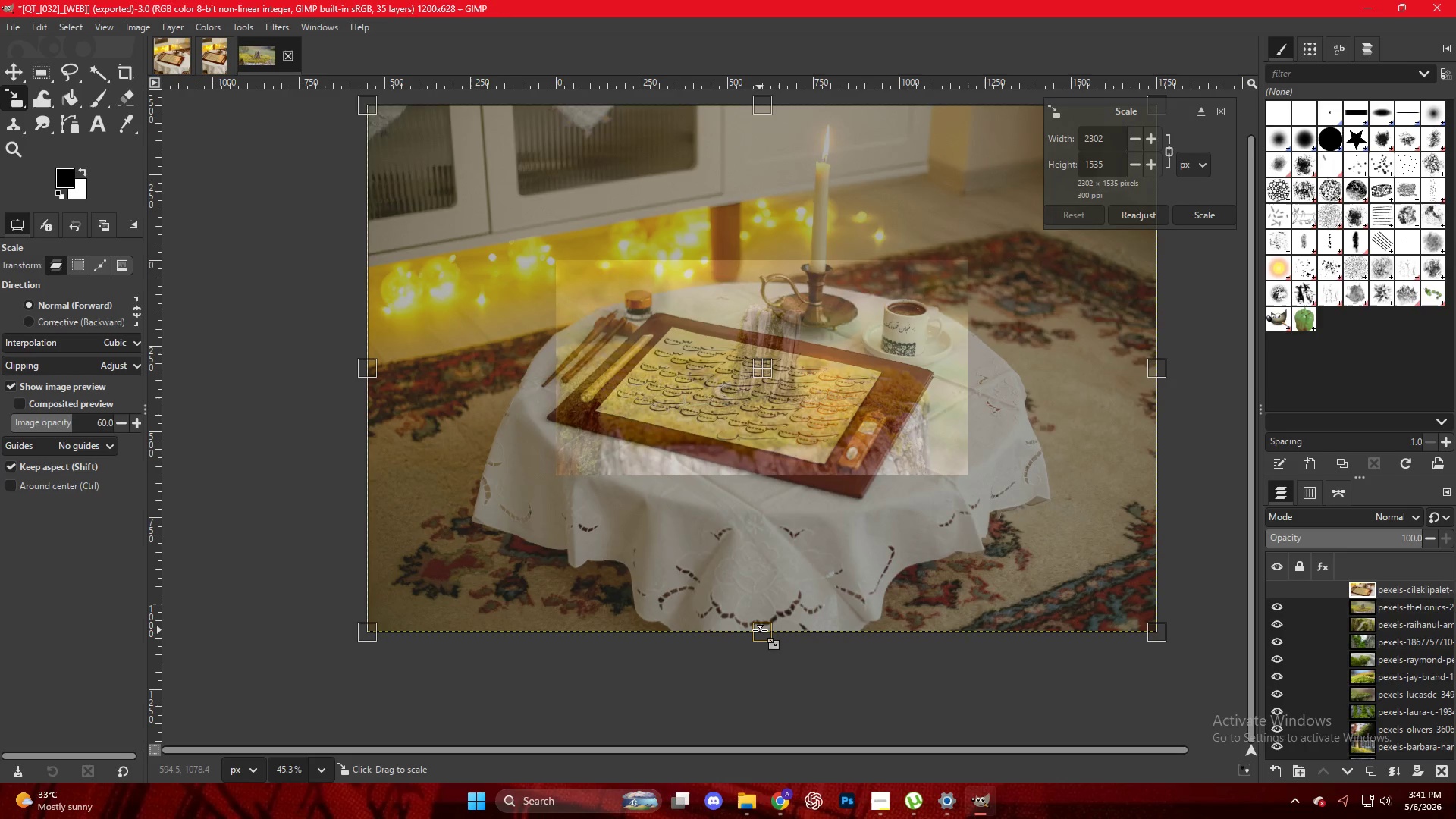 
left_click_drag(start_coordinate=[762, 630], to_coordinate=[774, 476])
 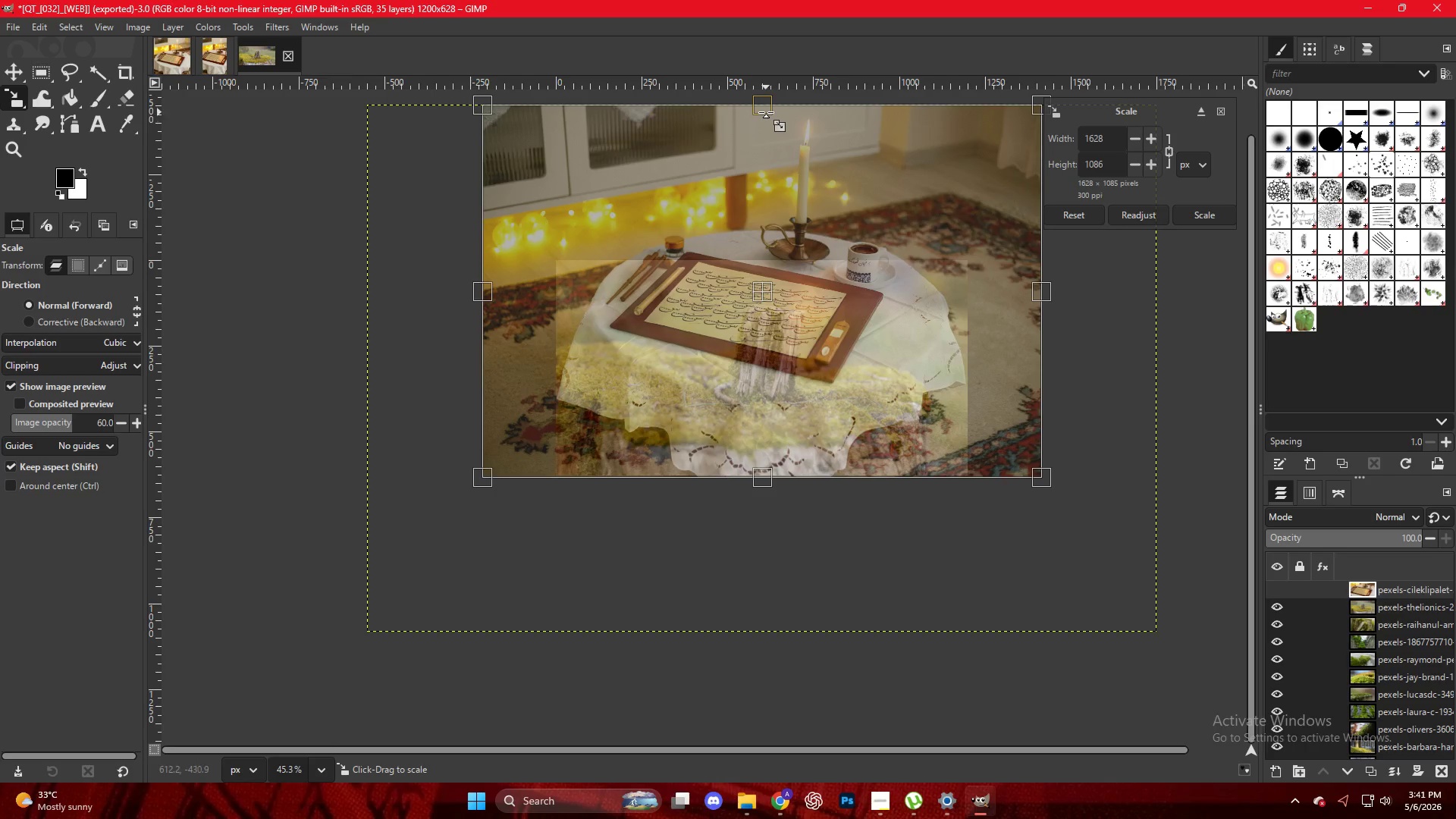 
left_click_drag(start_coordinate=[766, 111], to_coordinate=[765, 202])
 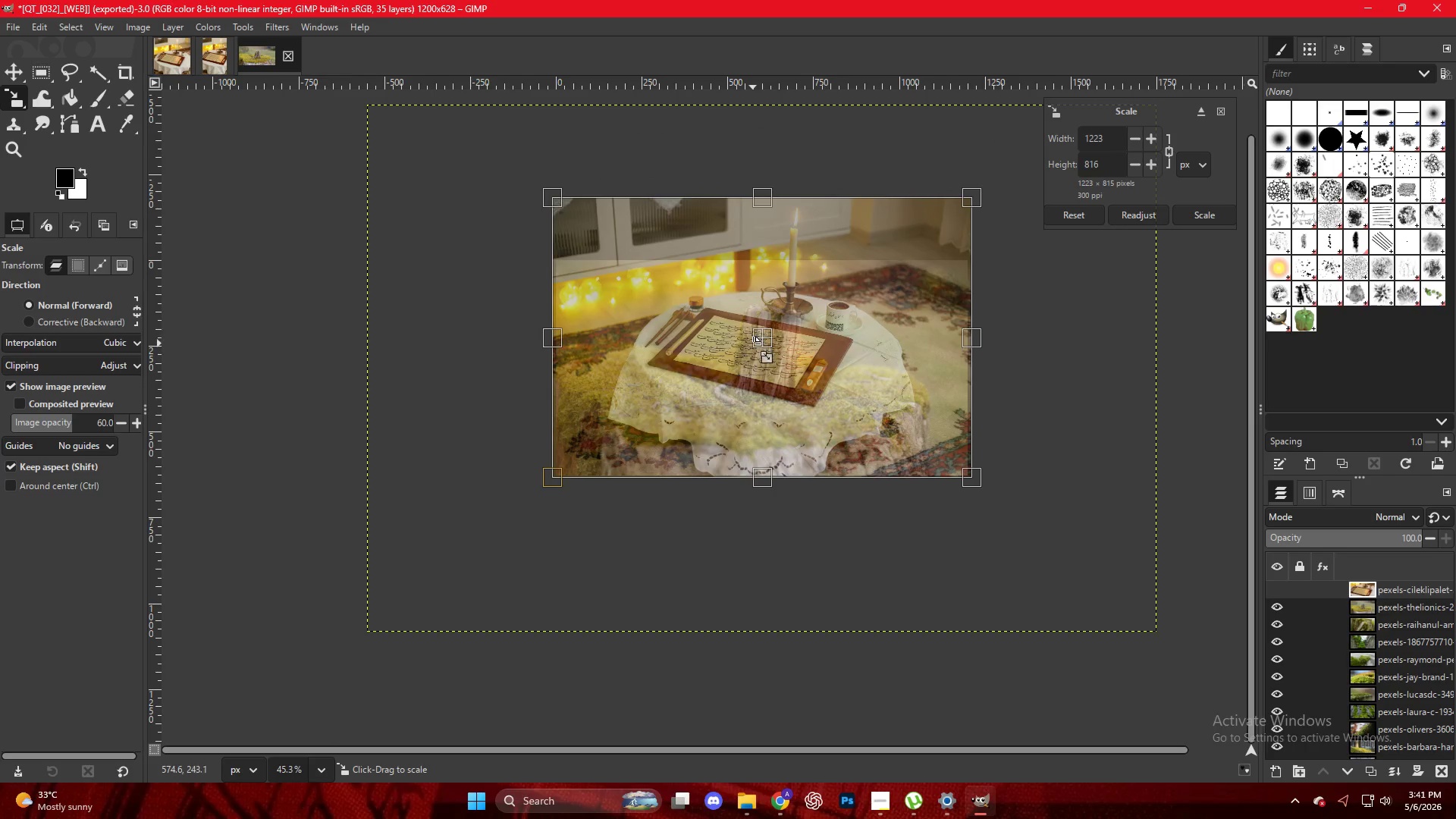 
left_click_drag(start_coordinate=[753, 344], to_coordinate=[763, 358])
 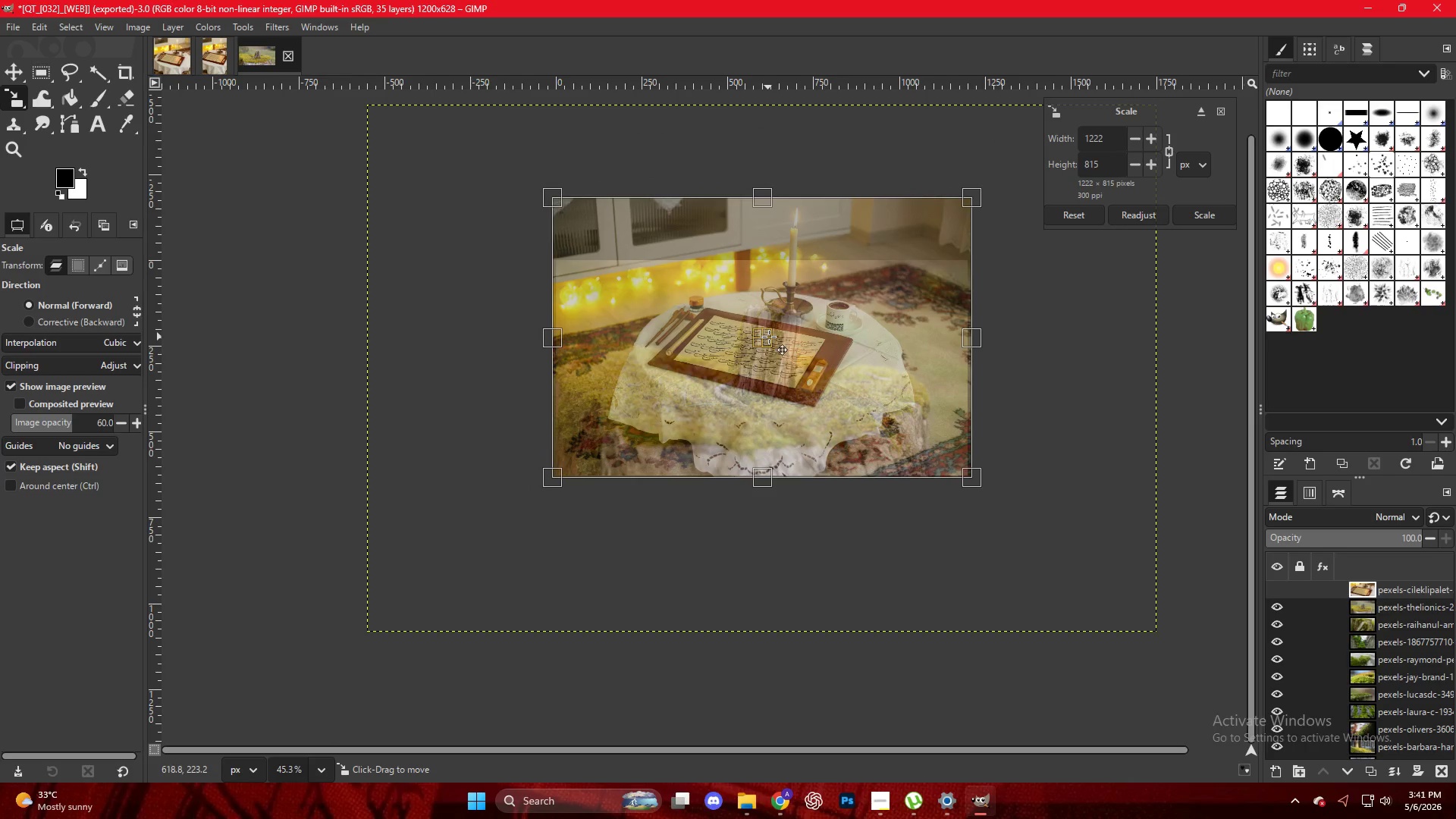 
left_click_drag(start_coordinate=[769, 338], to_coordinate=[774, 400])
 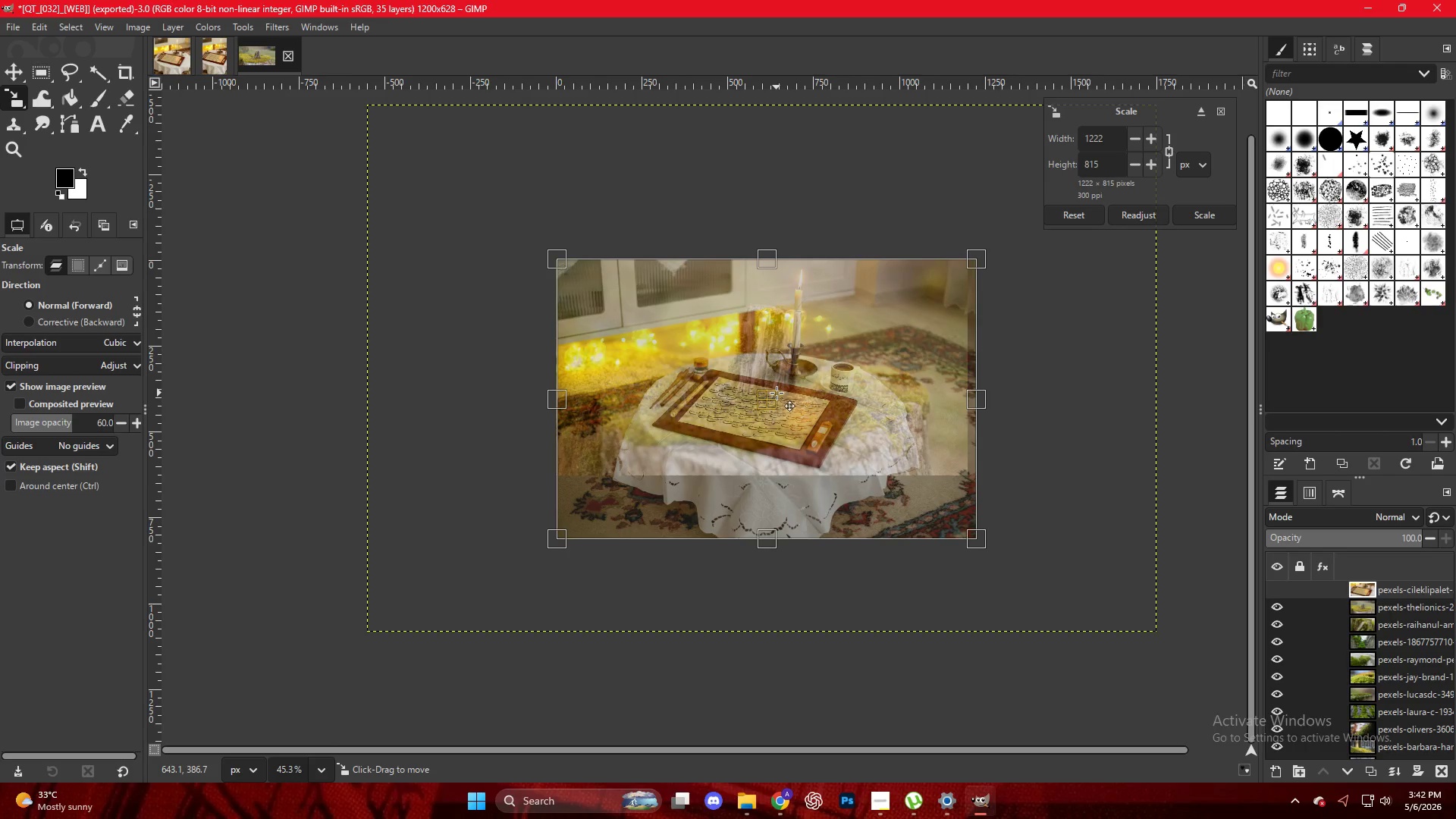 
key(NumpadEnter)
 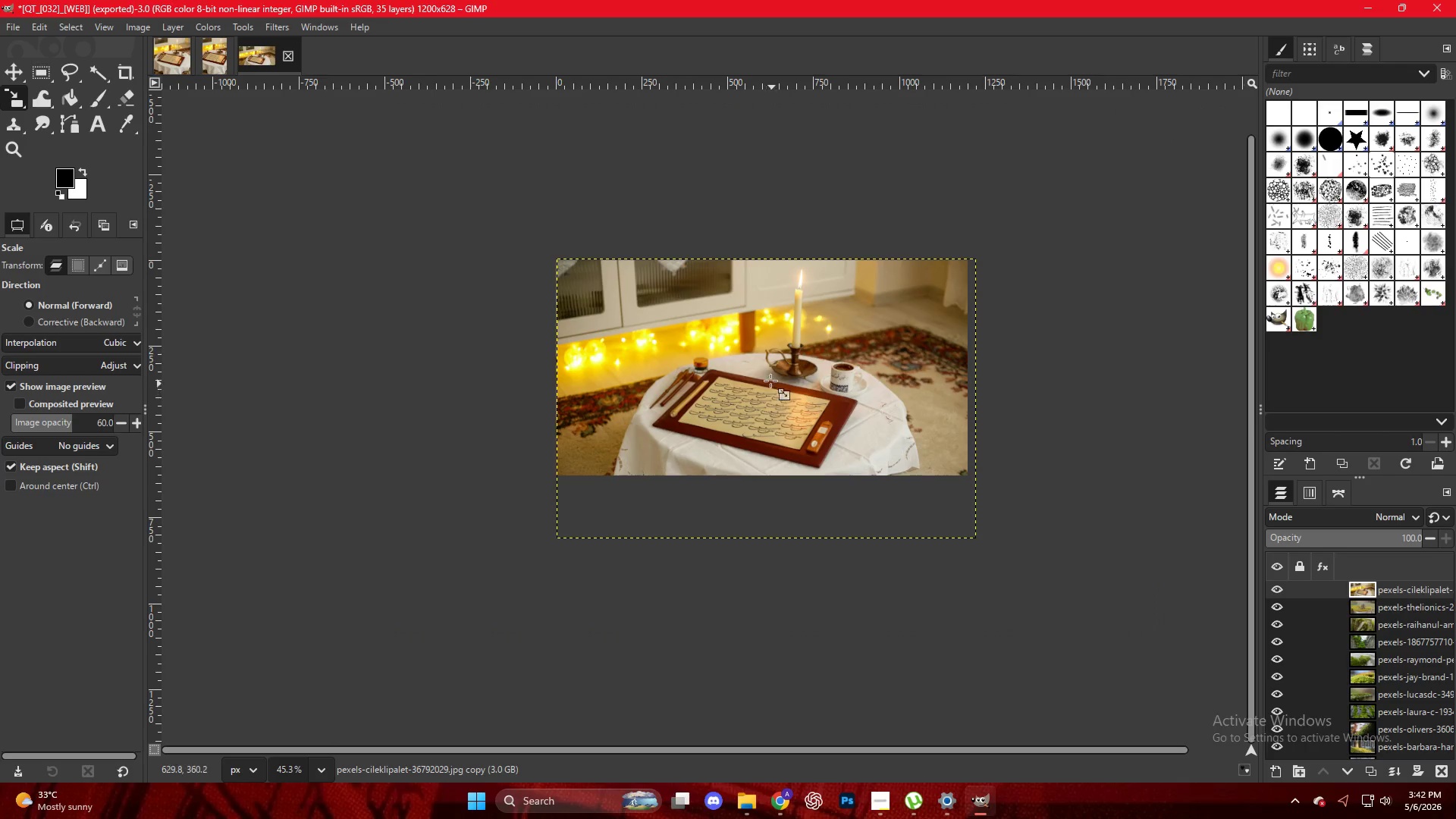 
hold_key(key=ControlLeft, duration=0.36)
scroll: coordinate [761, 347], scroll_direction: up, amount: 5.0
 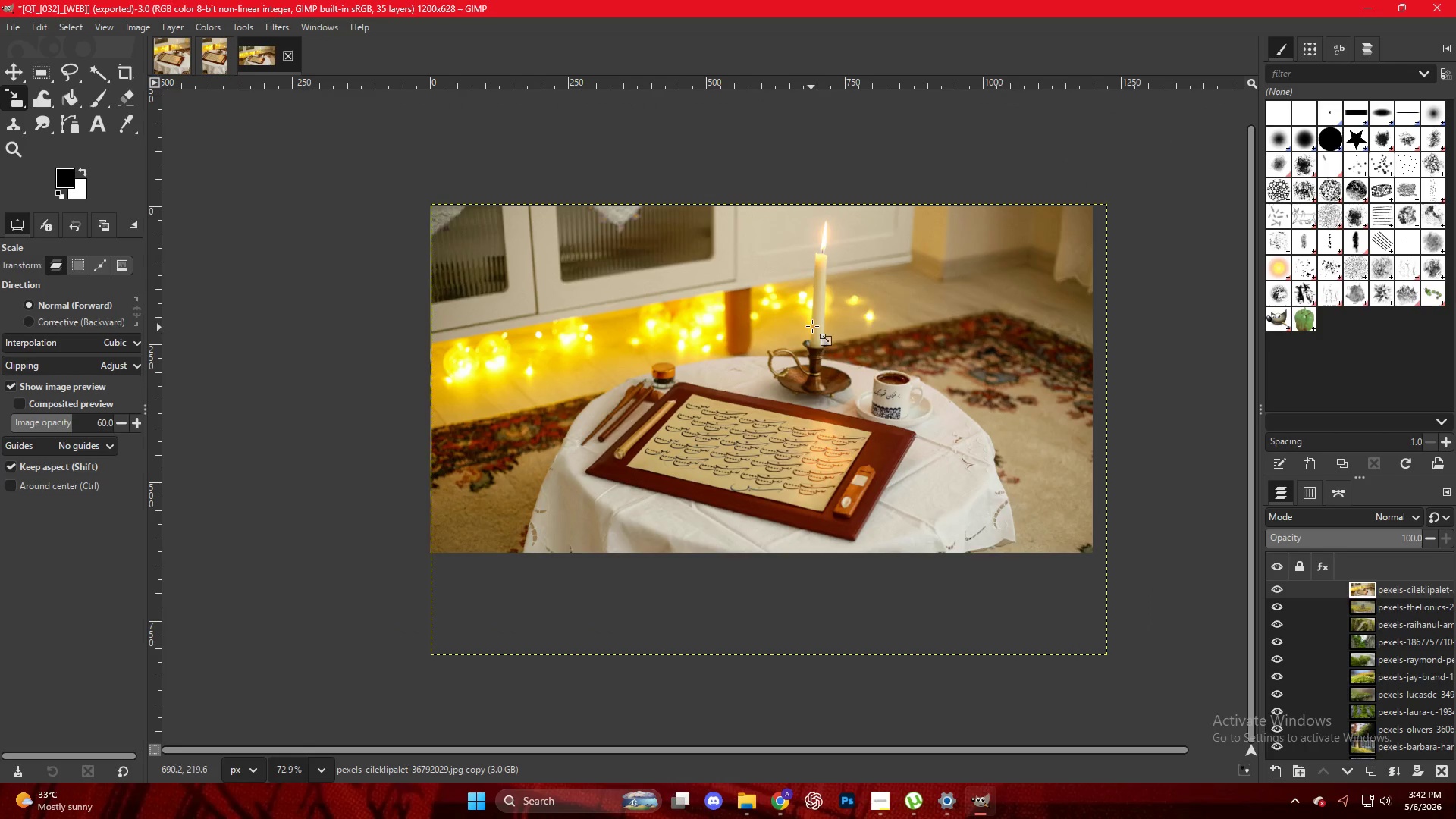 
key(Control+Shift+E)
 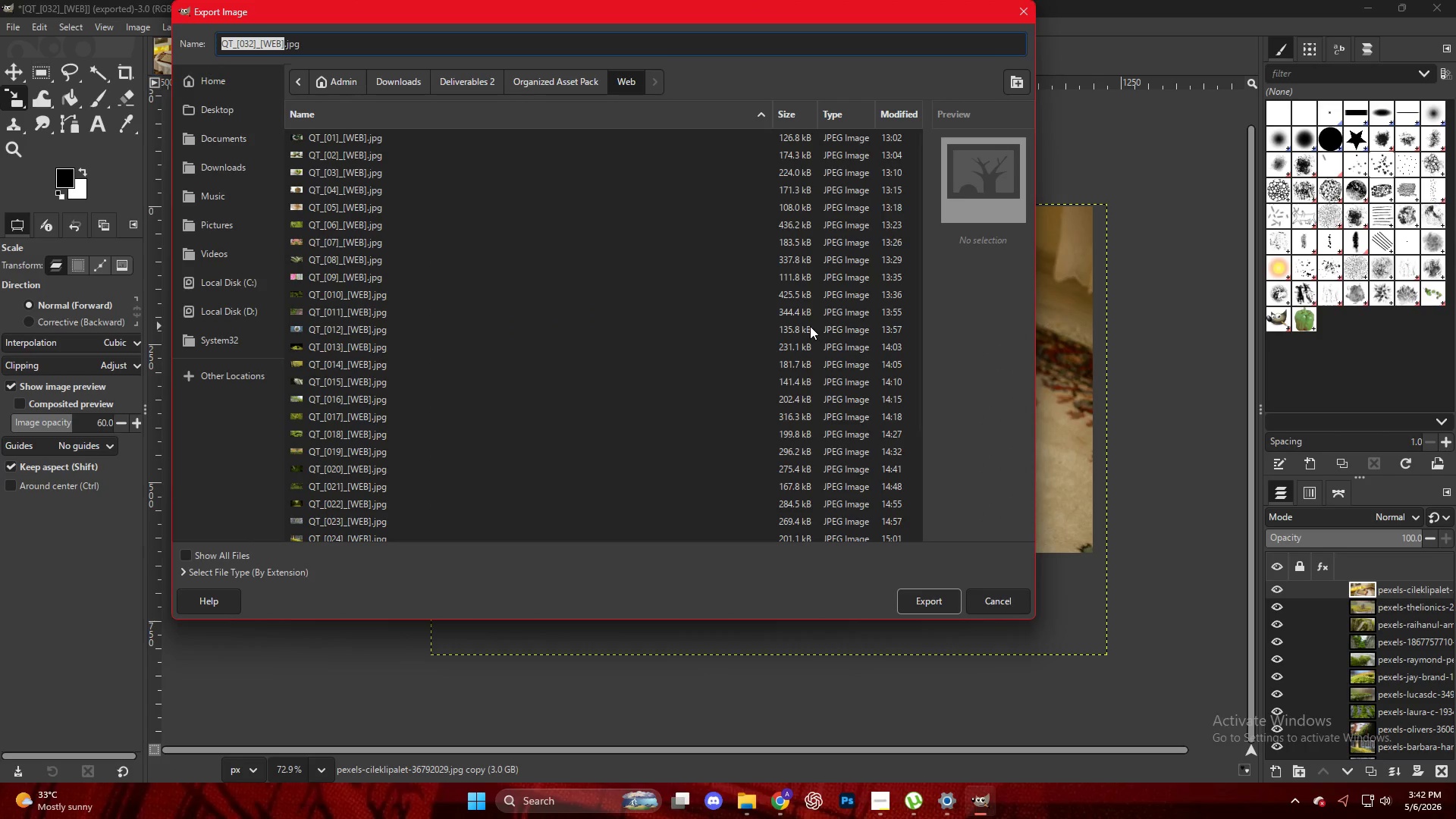 
scroll: coordinate [416, 485], scroll_direction: down, amount: 12.0
 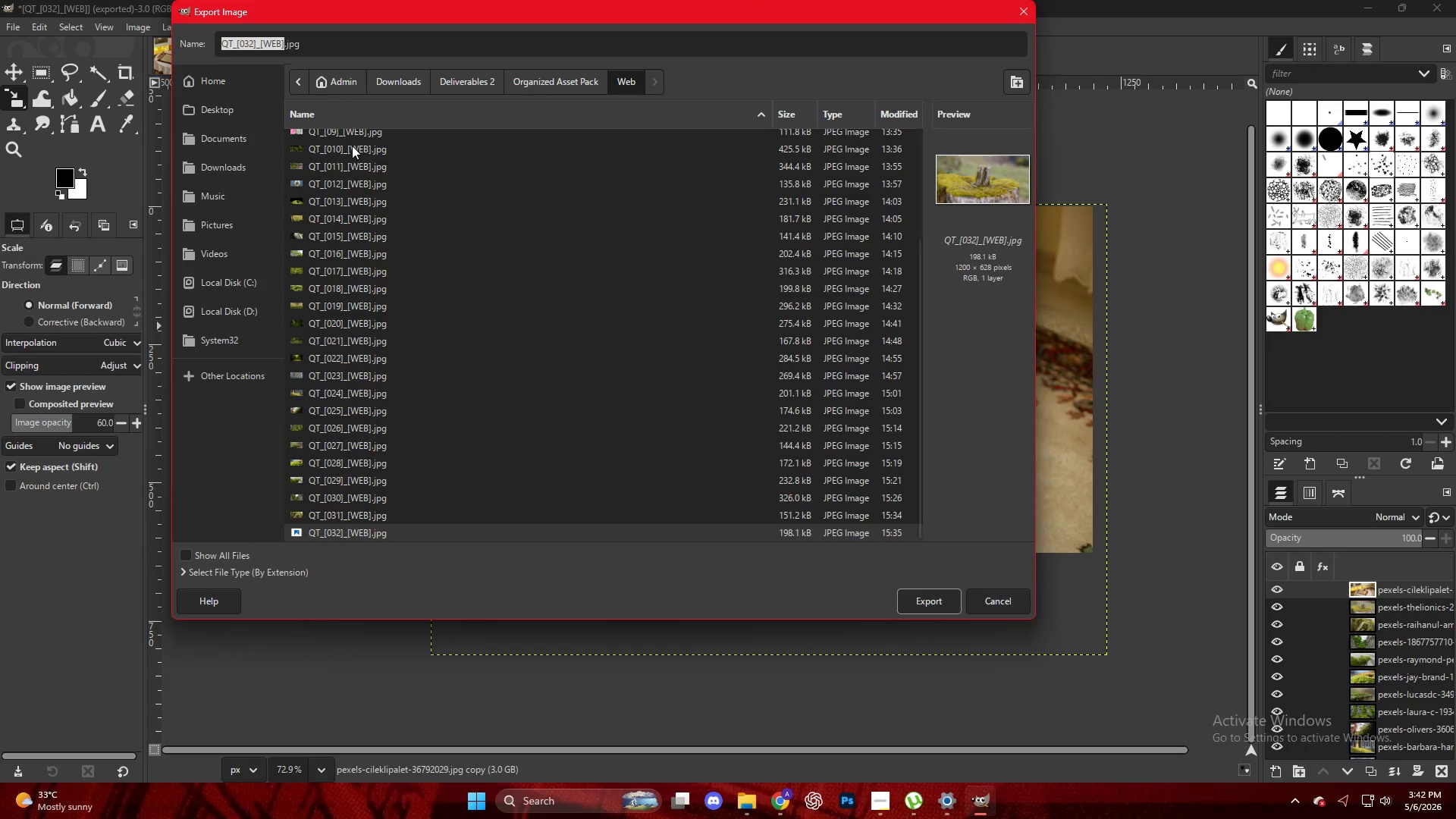 
left_click([251, 45])
 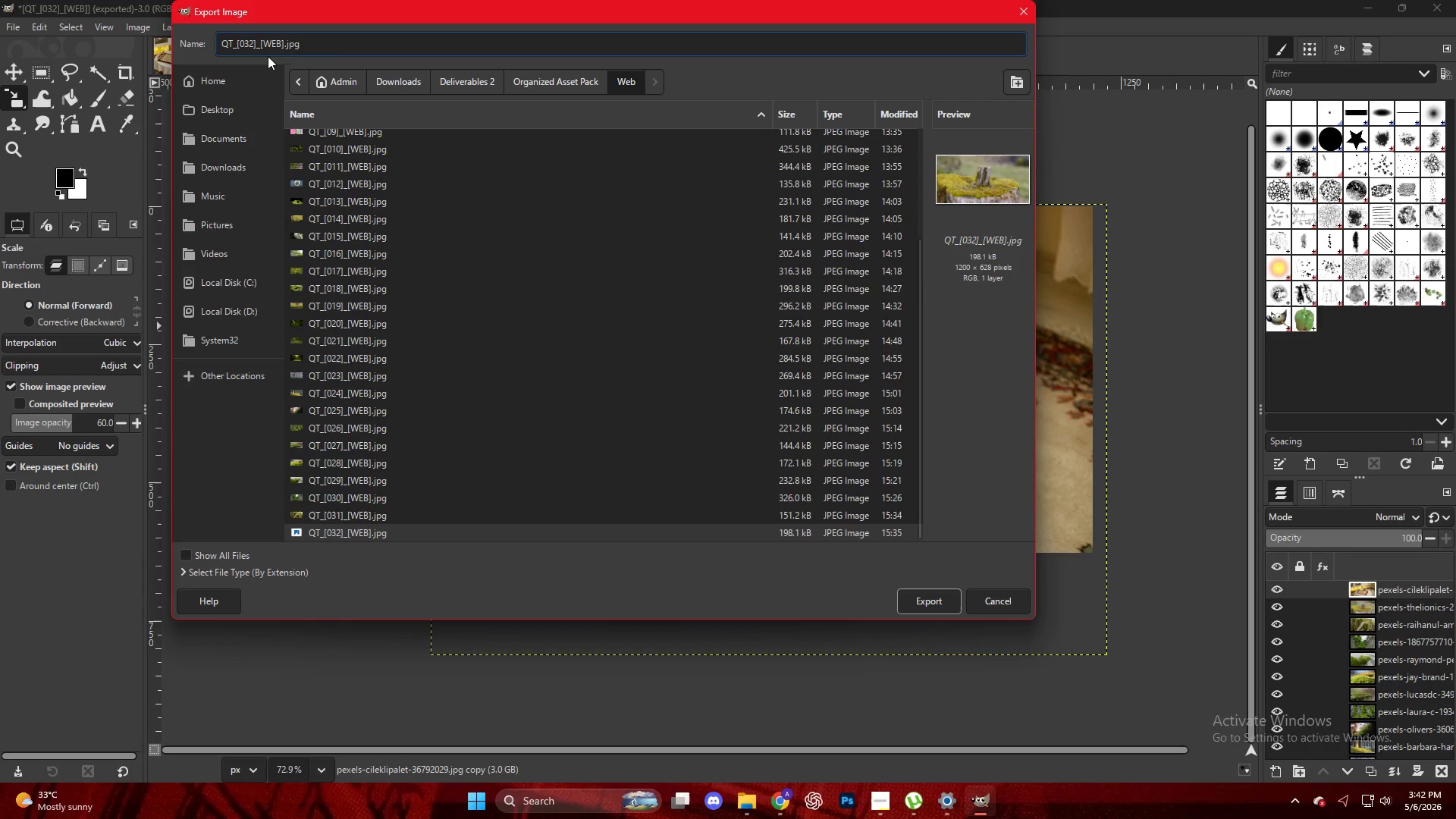 
key(Backspace)
 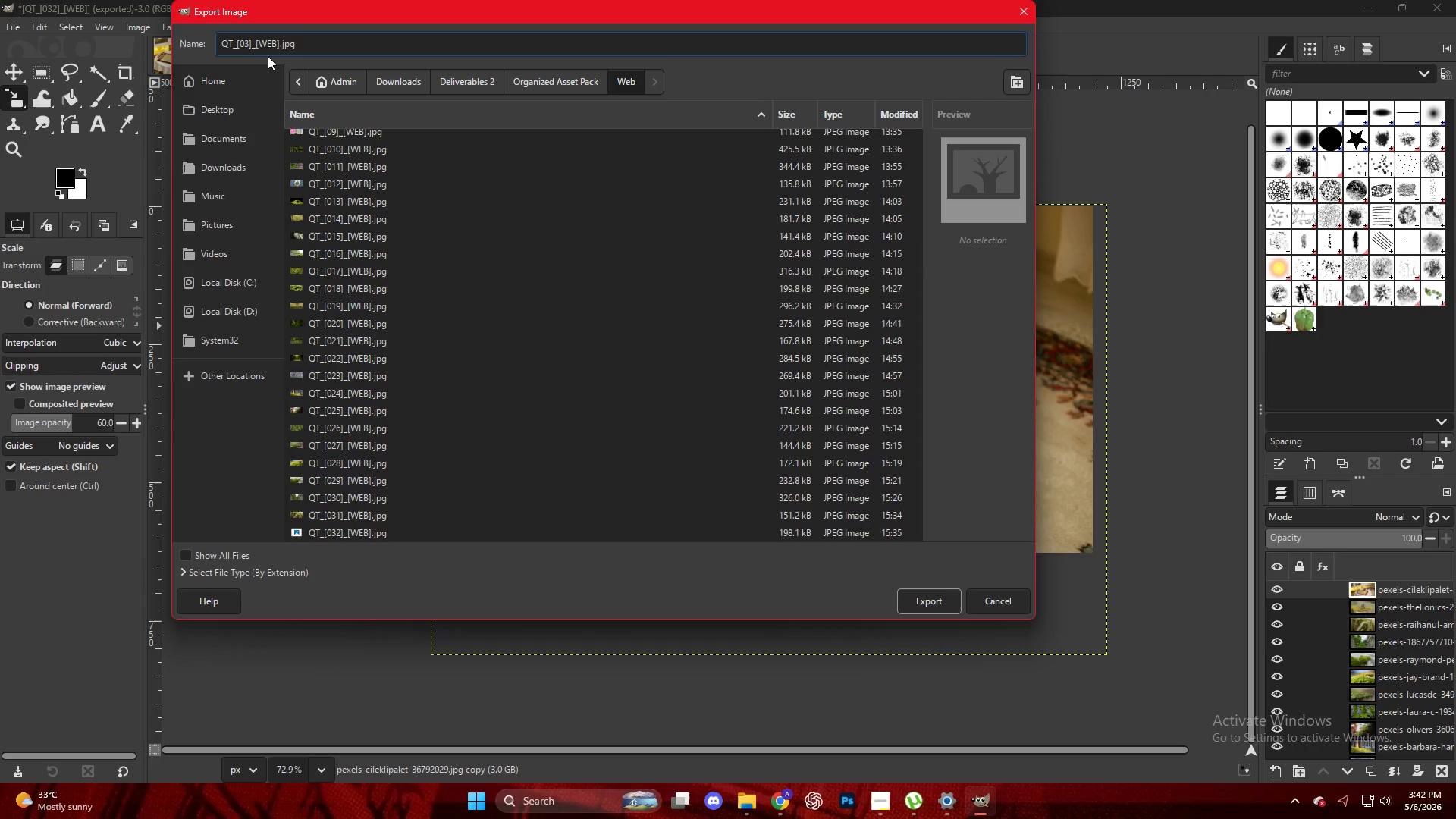 
key(Numpad3)
 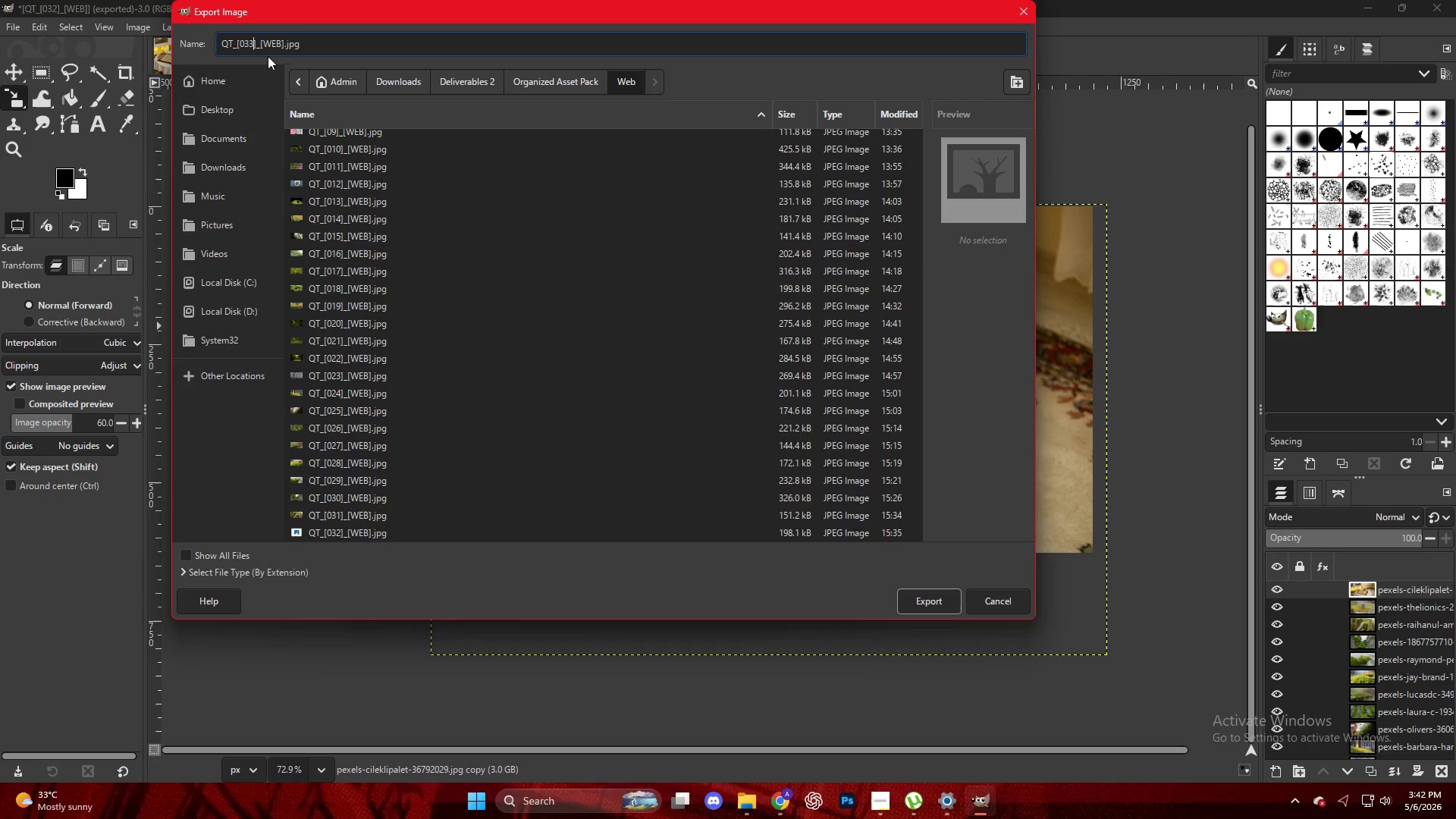 
key(NumpadEnter)
 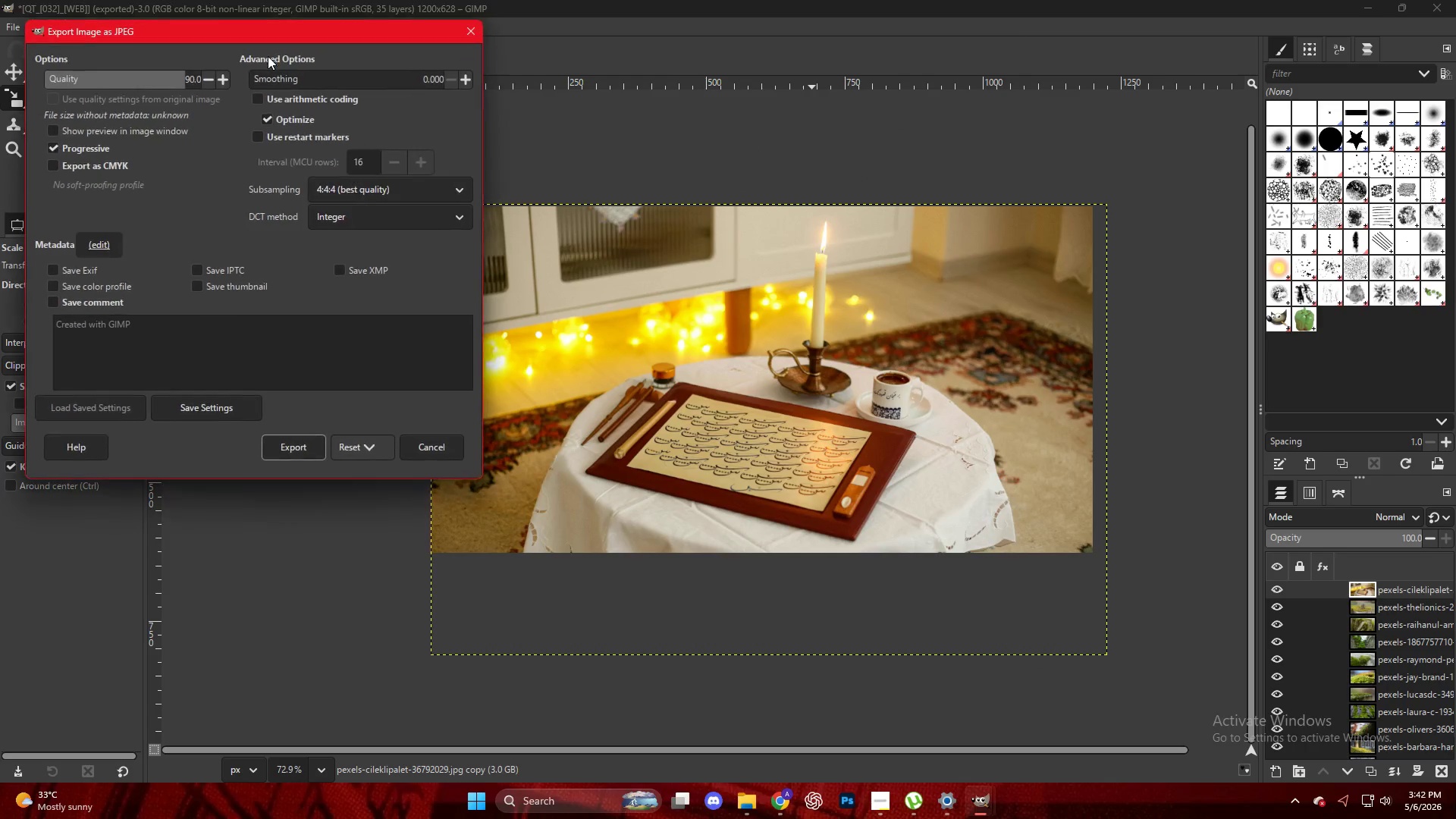 
key(NumpadEnter)
 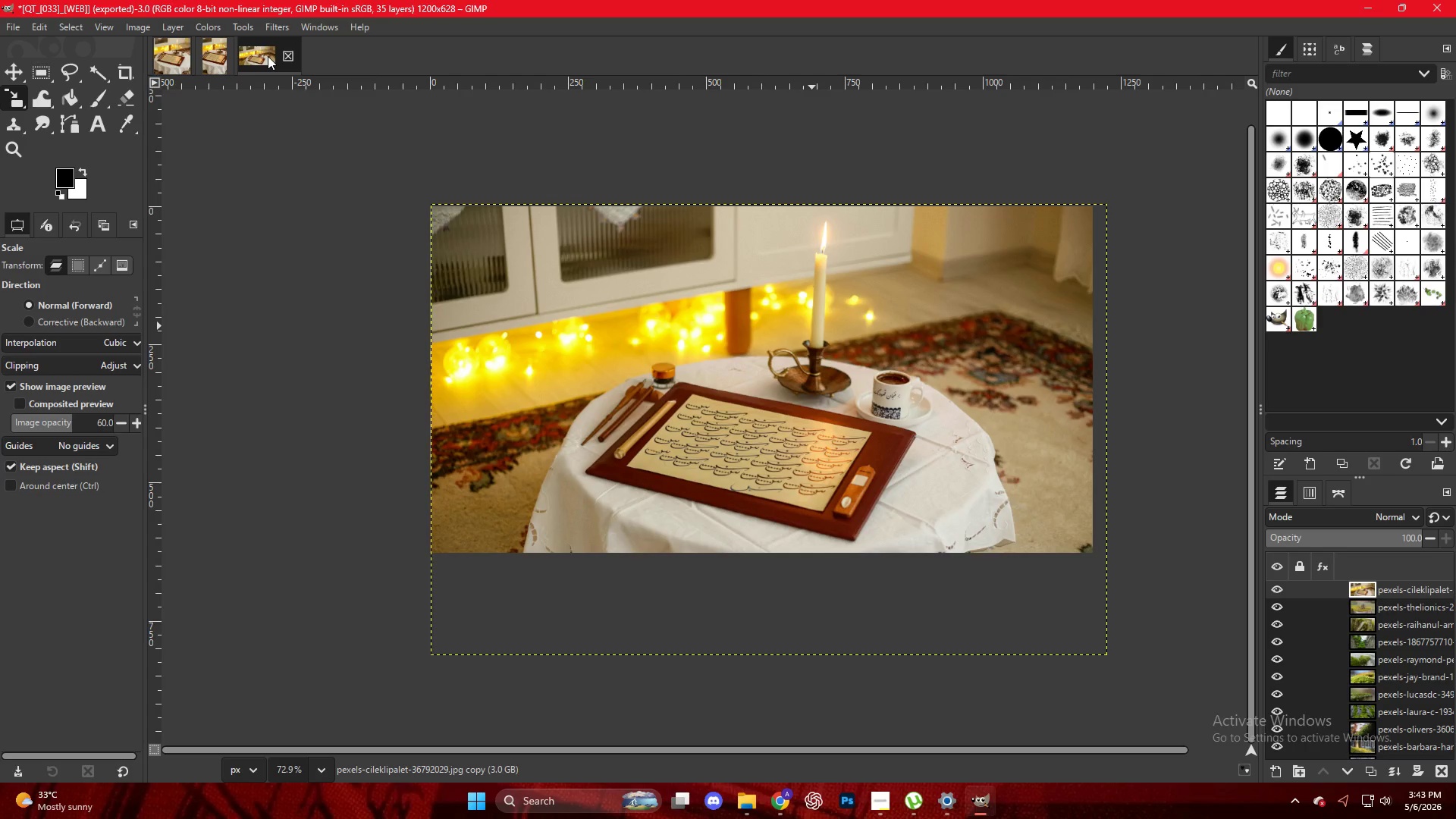 
wait(101.51)
 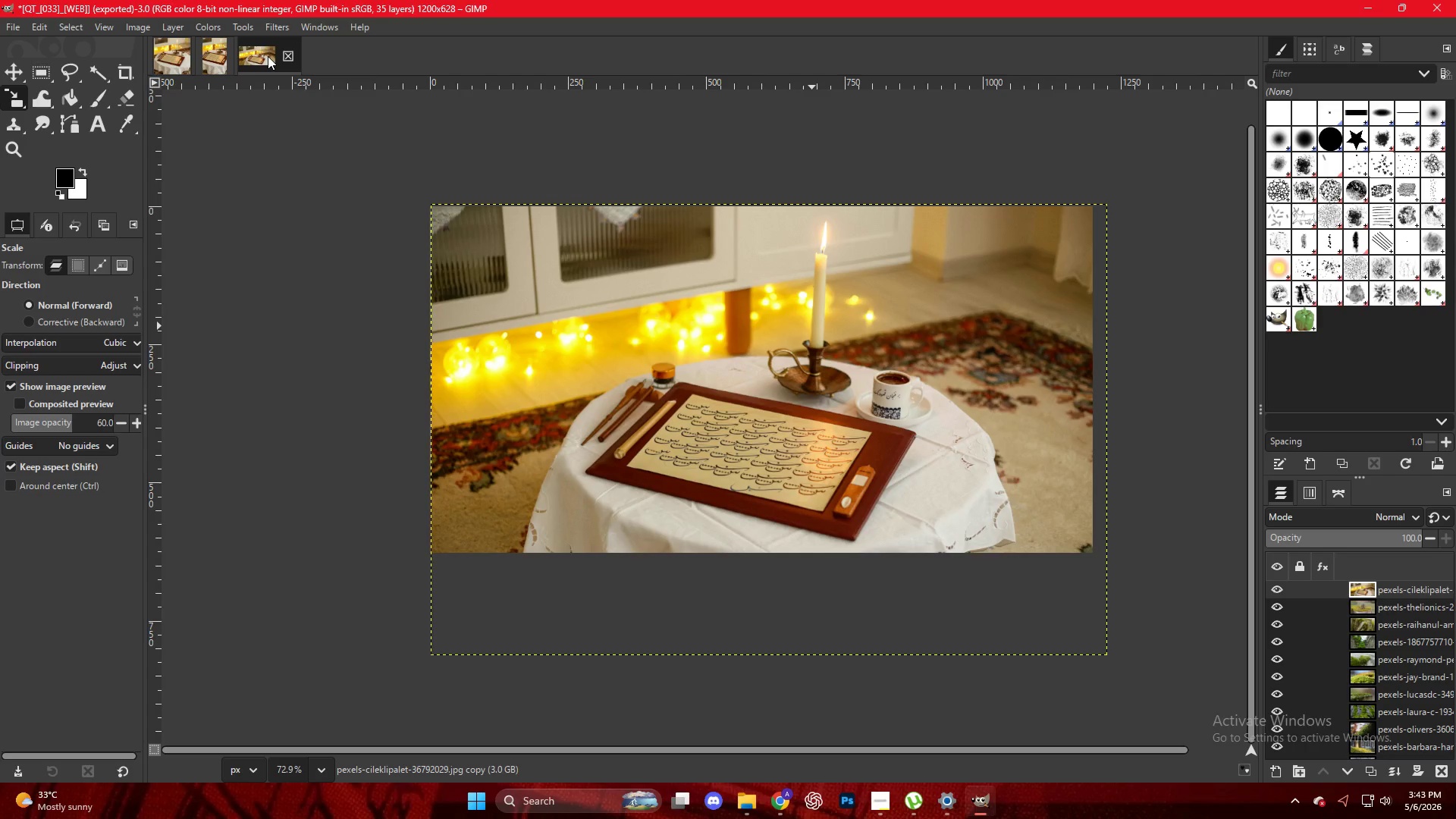 
scroll: coordinate [610, 524], scroll_direction: down, amount: 31.0
 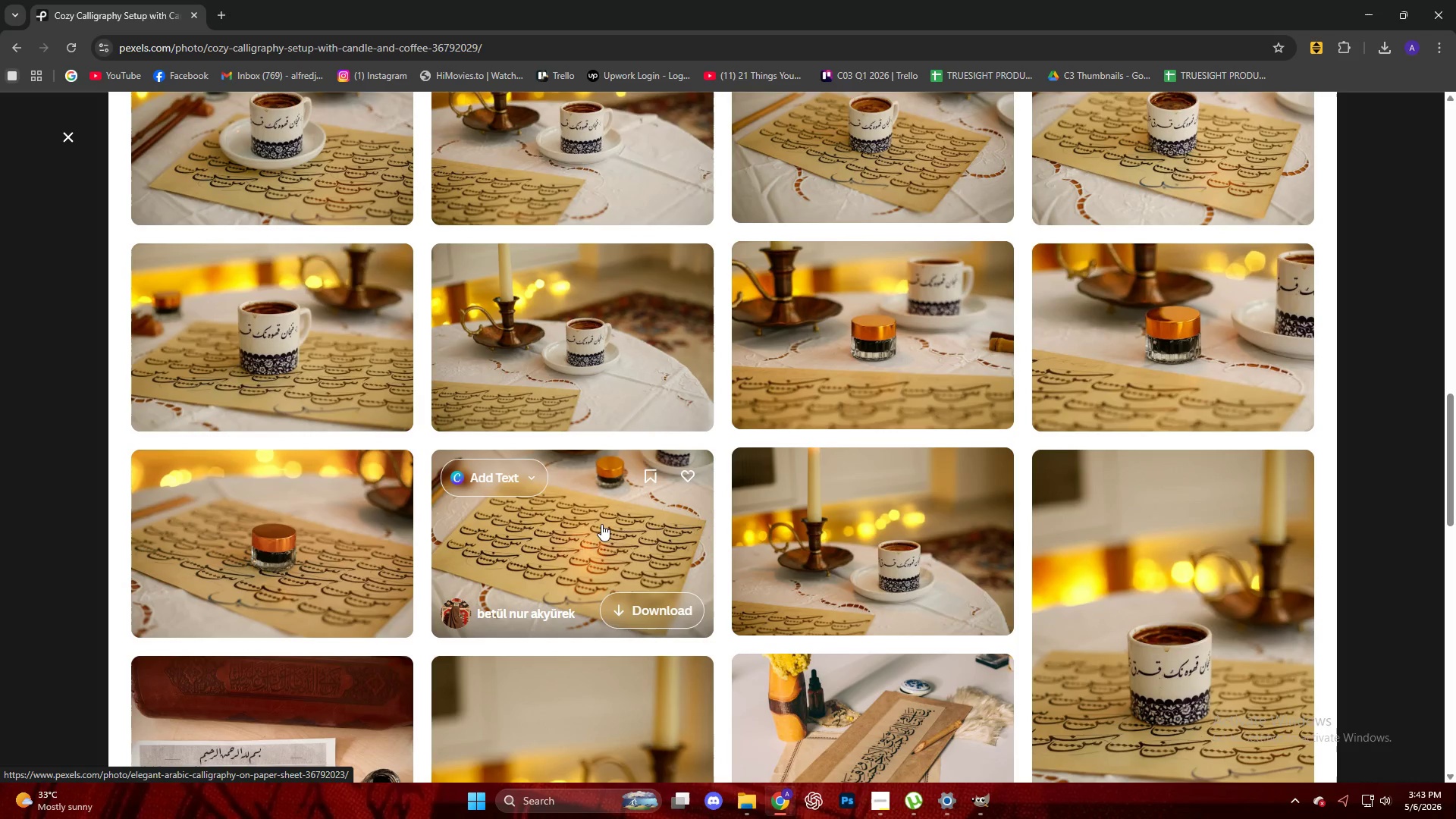 
key(Escape)
 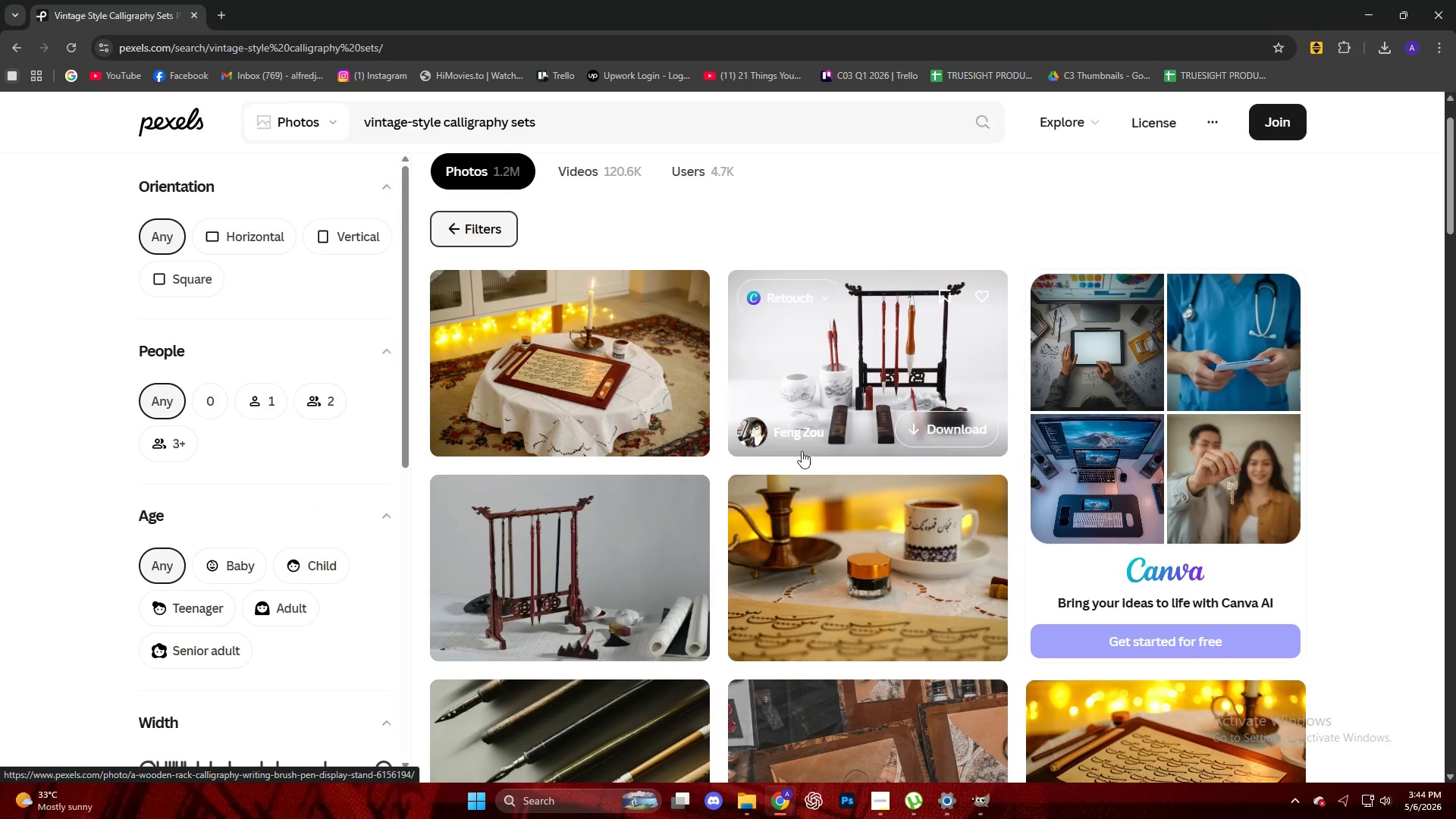 
scroll: coordinate [750, 427], scroll_direction: down, amount: 16.0
 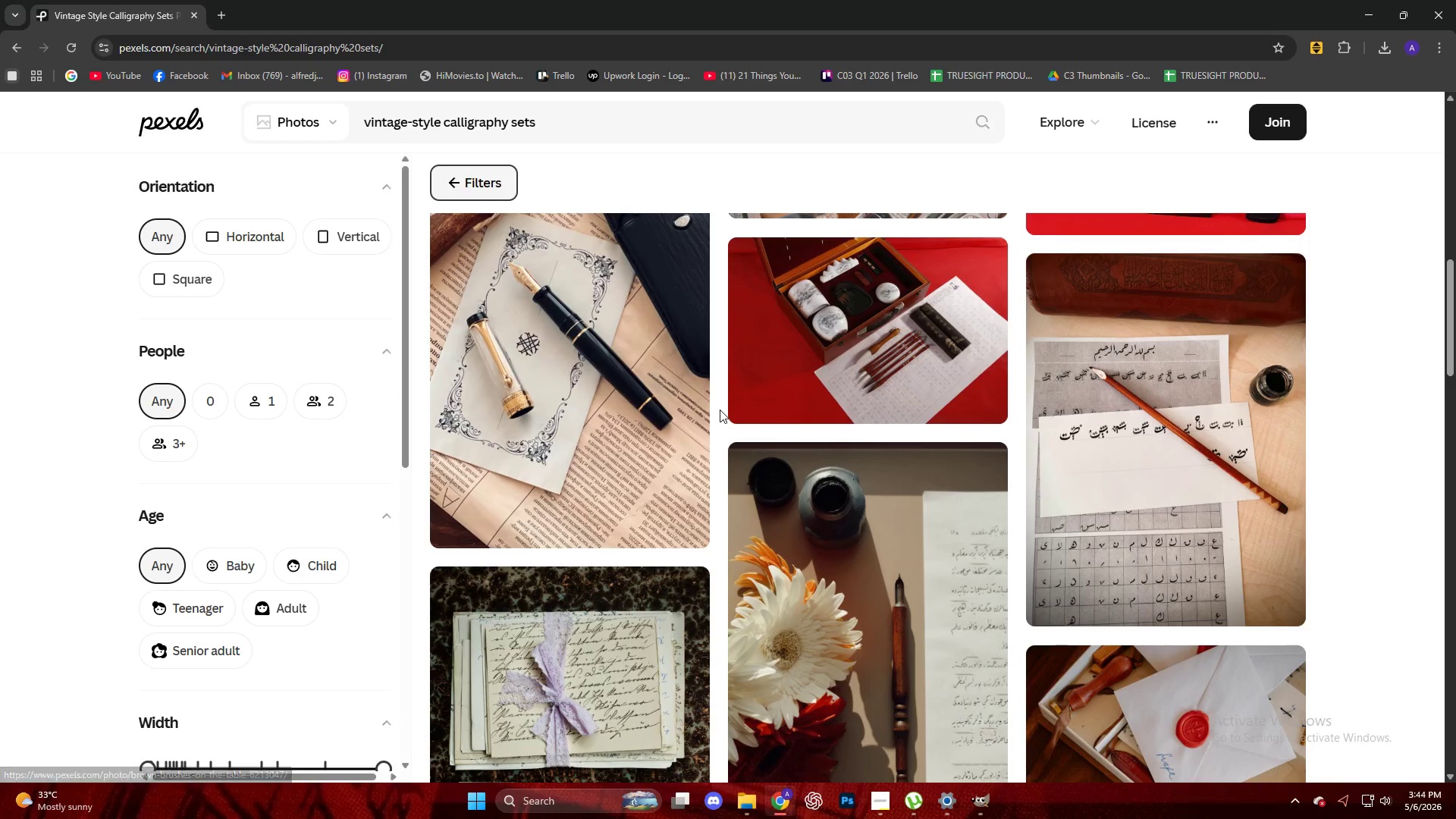 
scroll: coordinate [717, 409], scroll_direction: up, amount: 2.0
 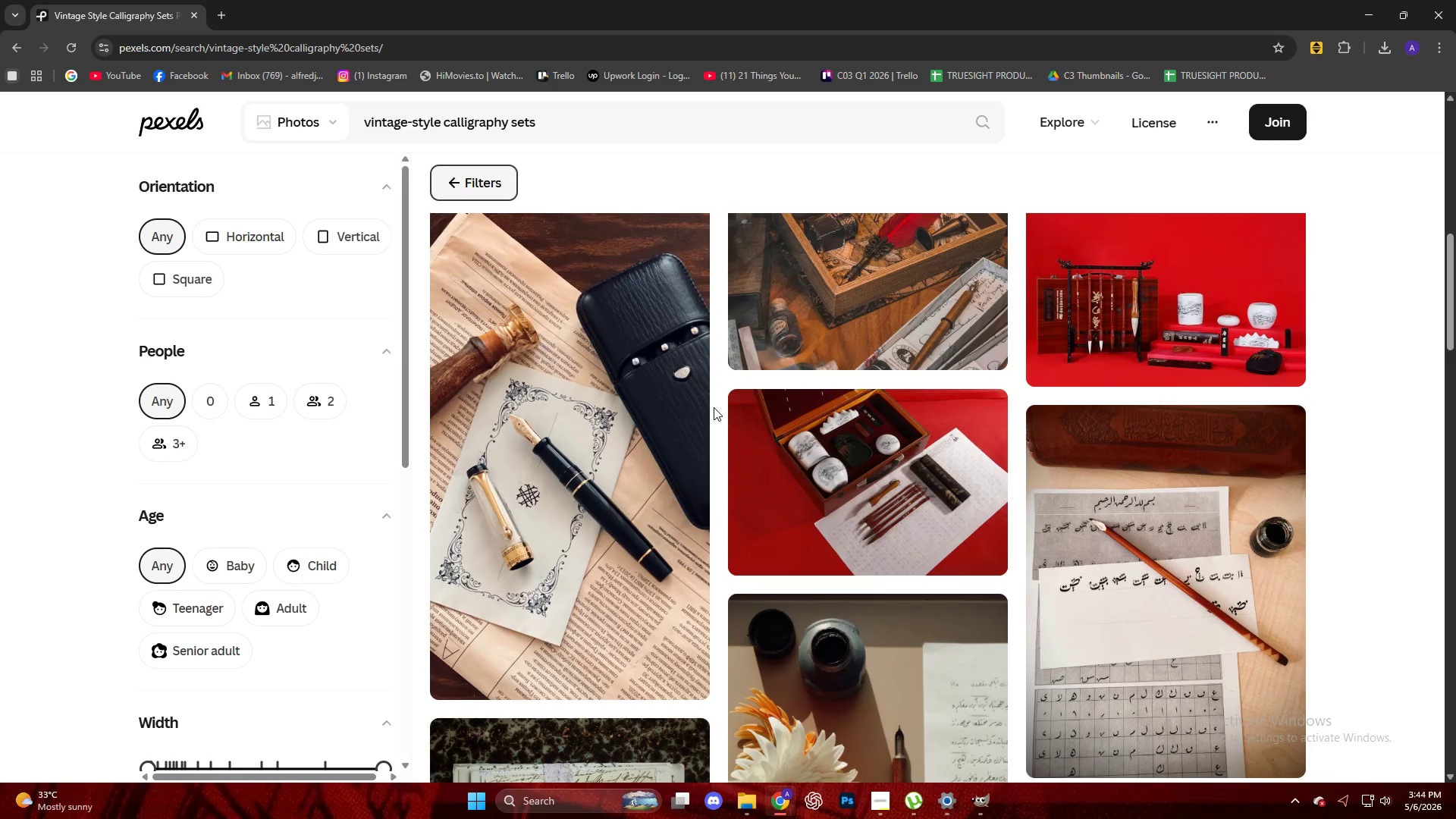 
scroll: coordinate [701, 412], scroll_direction: down, amount: 4.0
 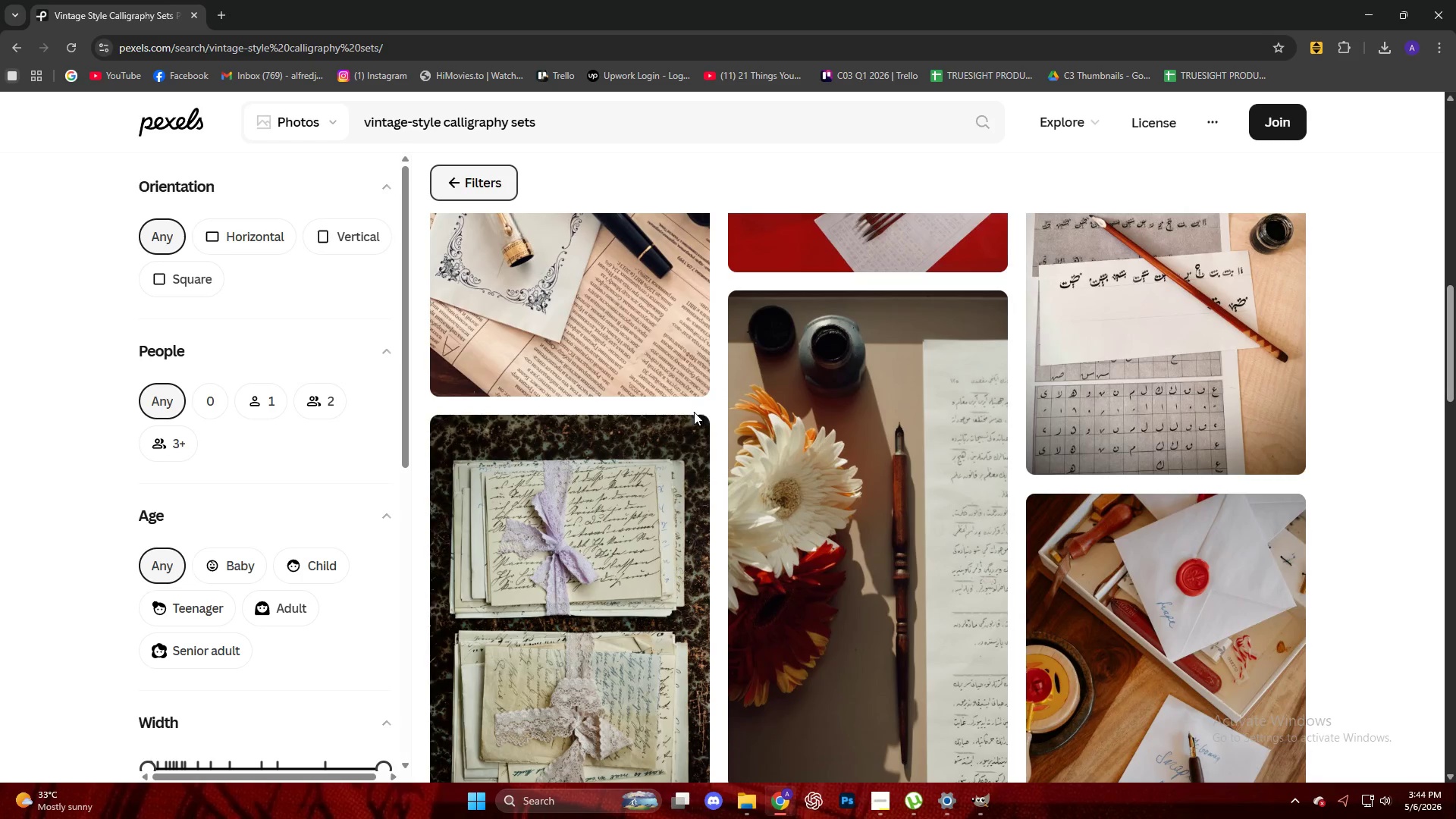 
scroll: coordinate [767, 408], scroll_direction: up, amount: 2.0
 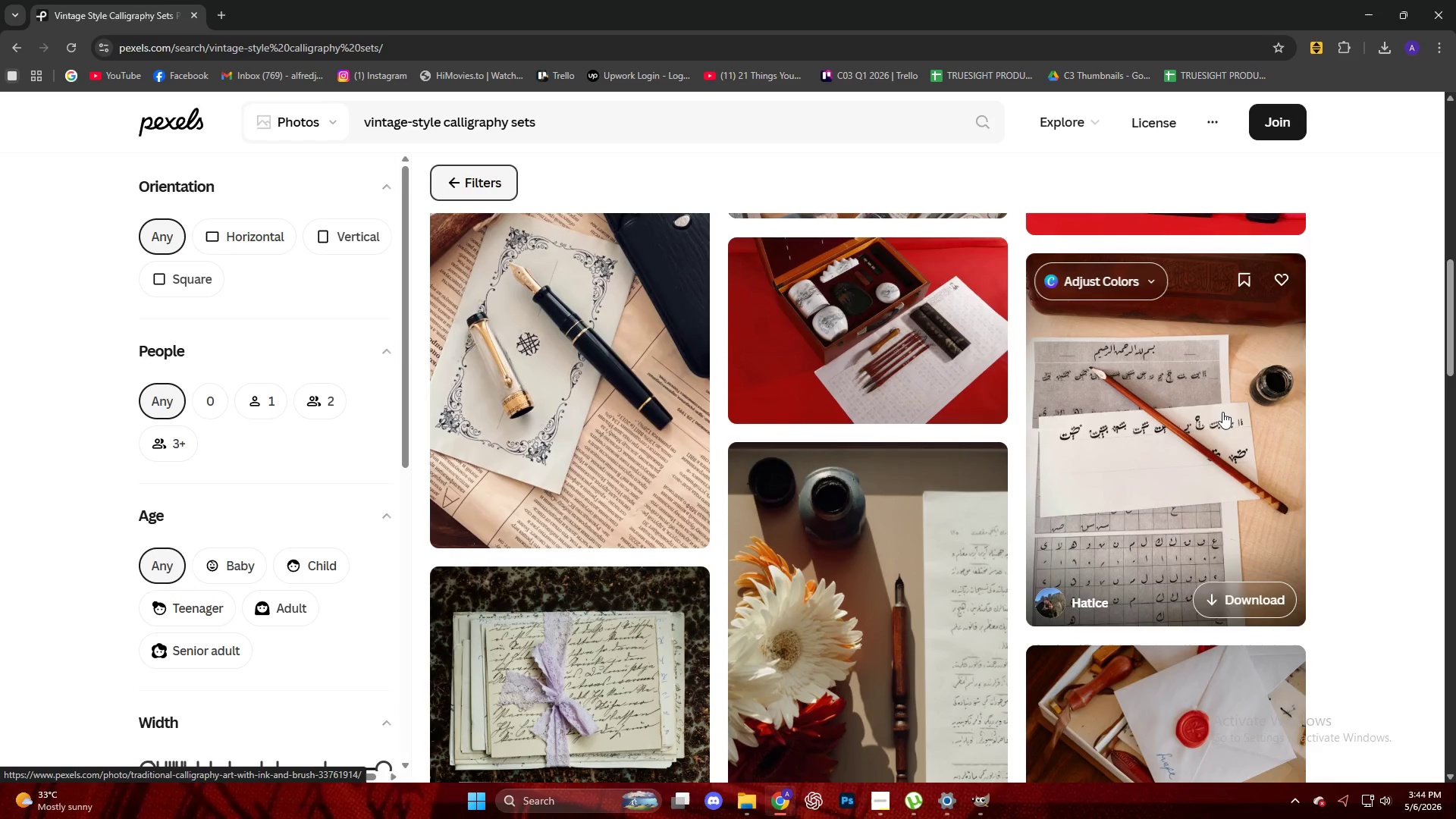 
left_click([1224, 413])
 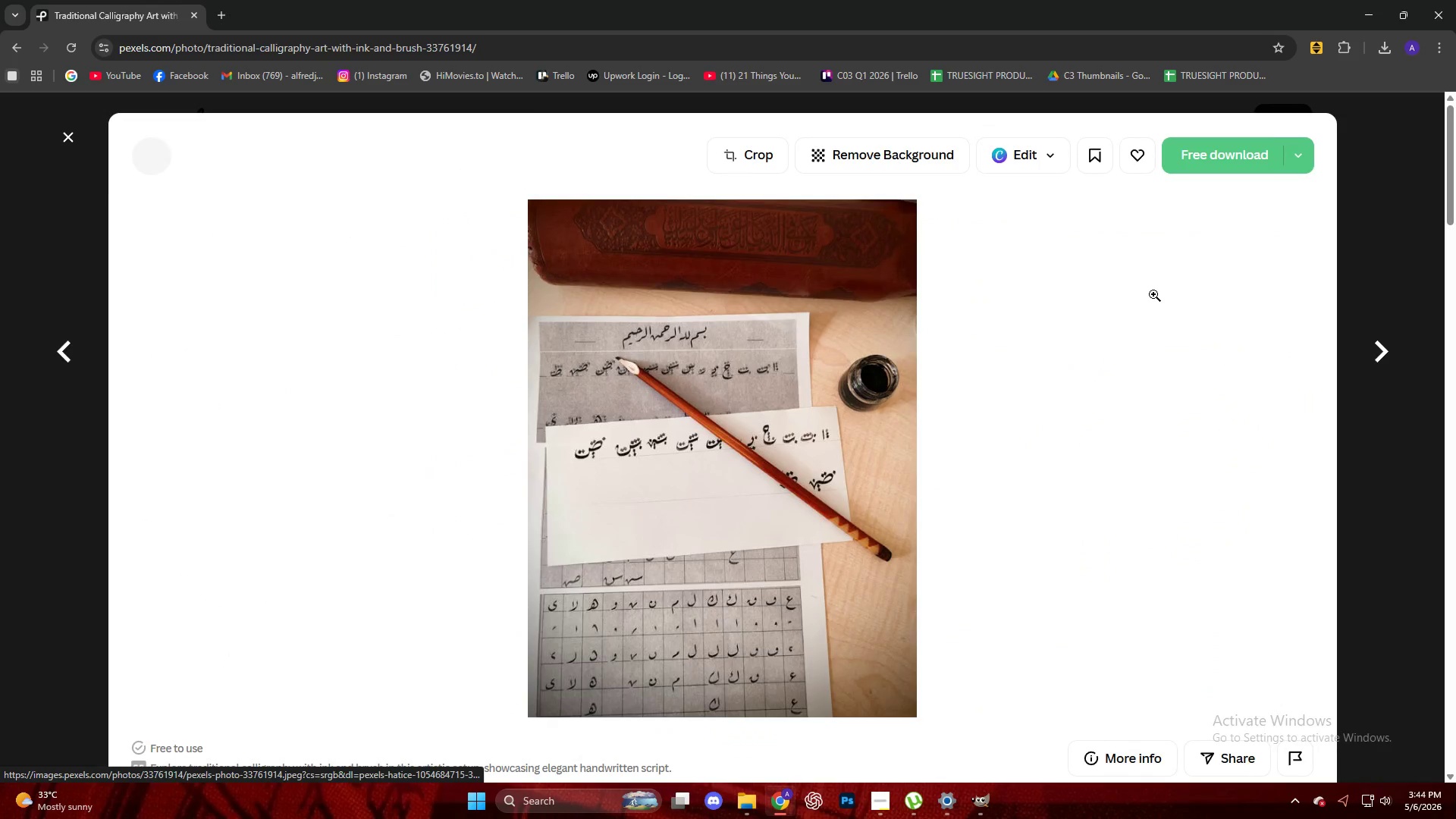 
left_click([1190, 158])
 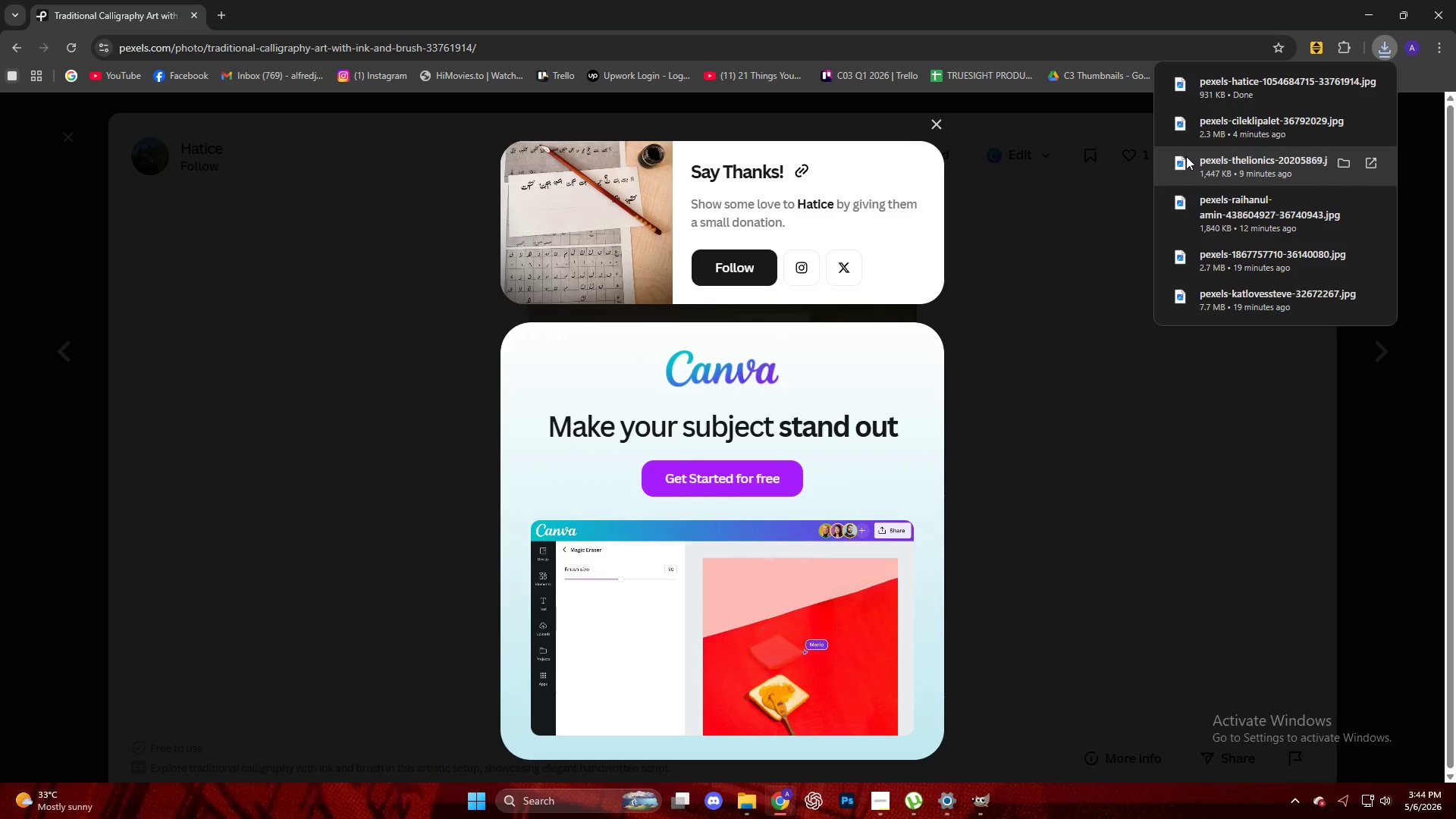 
wait(44.05)
 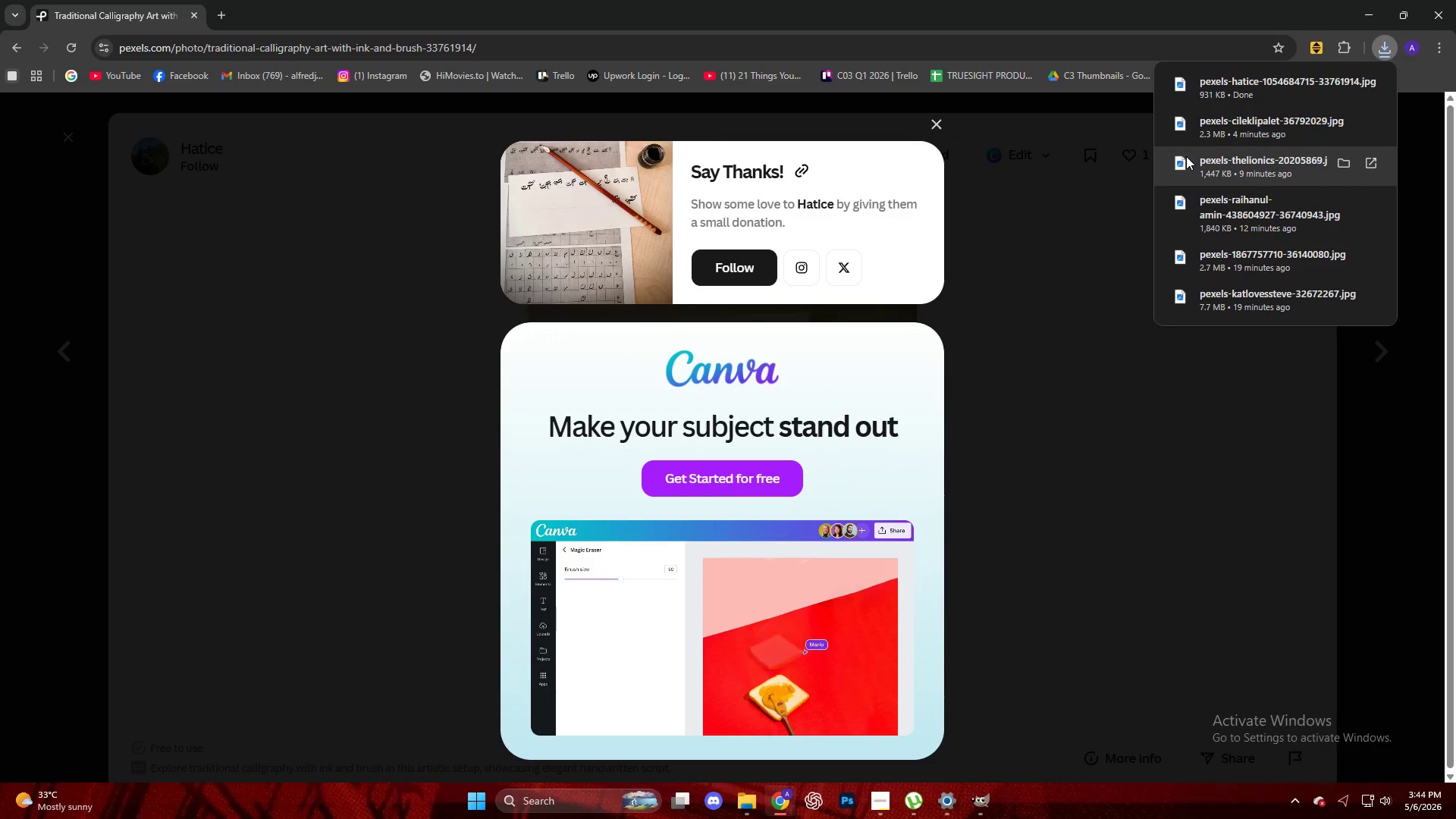 
left_click_drag(start_coordinate=[1220, 96], to_coordinate=[774, 410])
 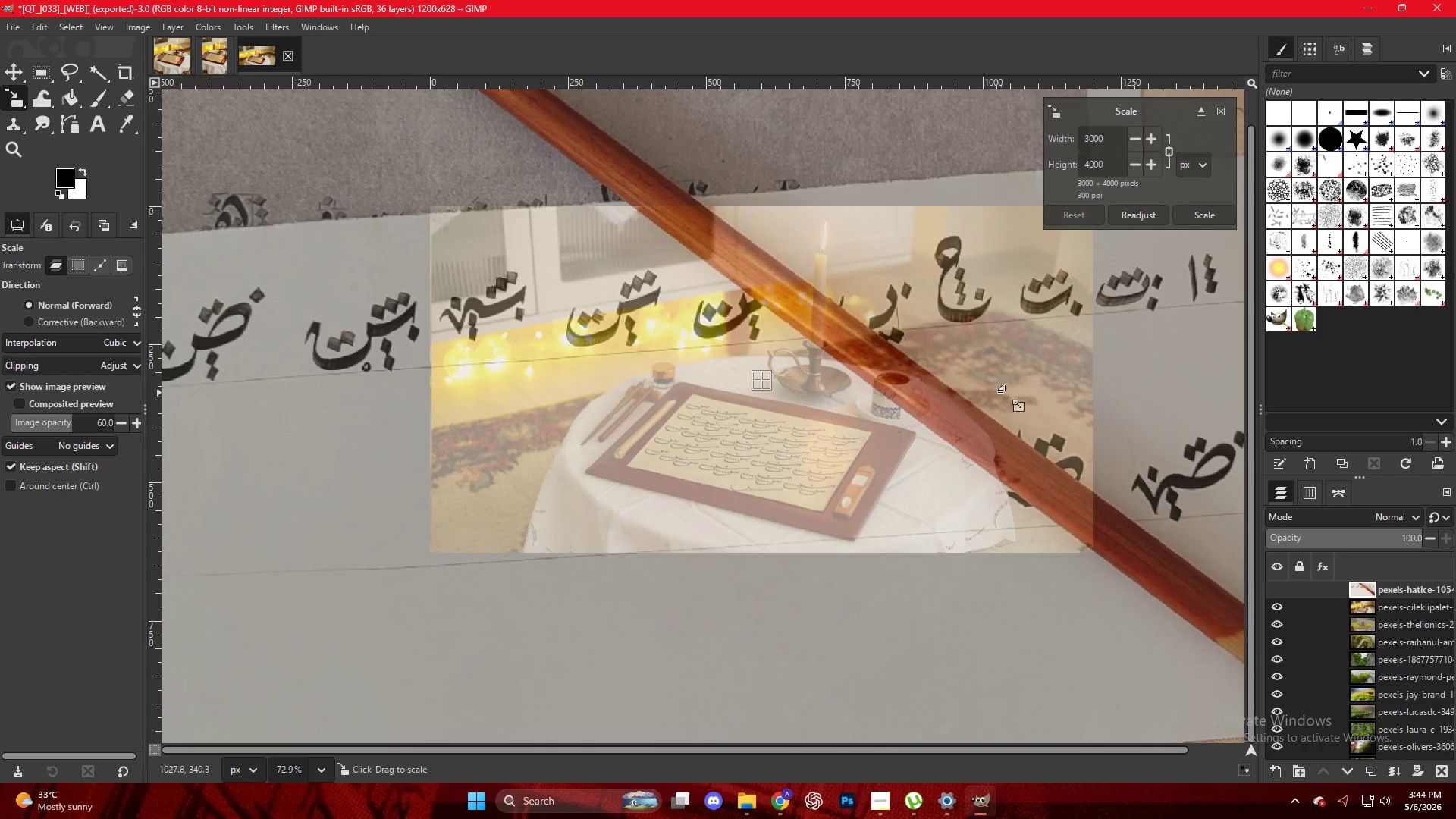 
hold_key(key=ControlLeft, duration=0.44)
scroll: coordinate [799, 397], scroll_direction: down, amount: 13.0
 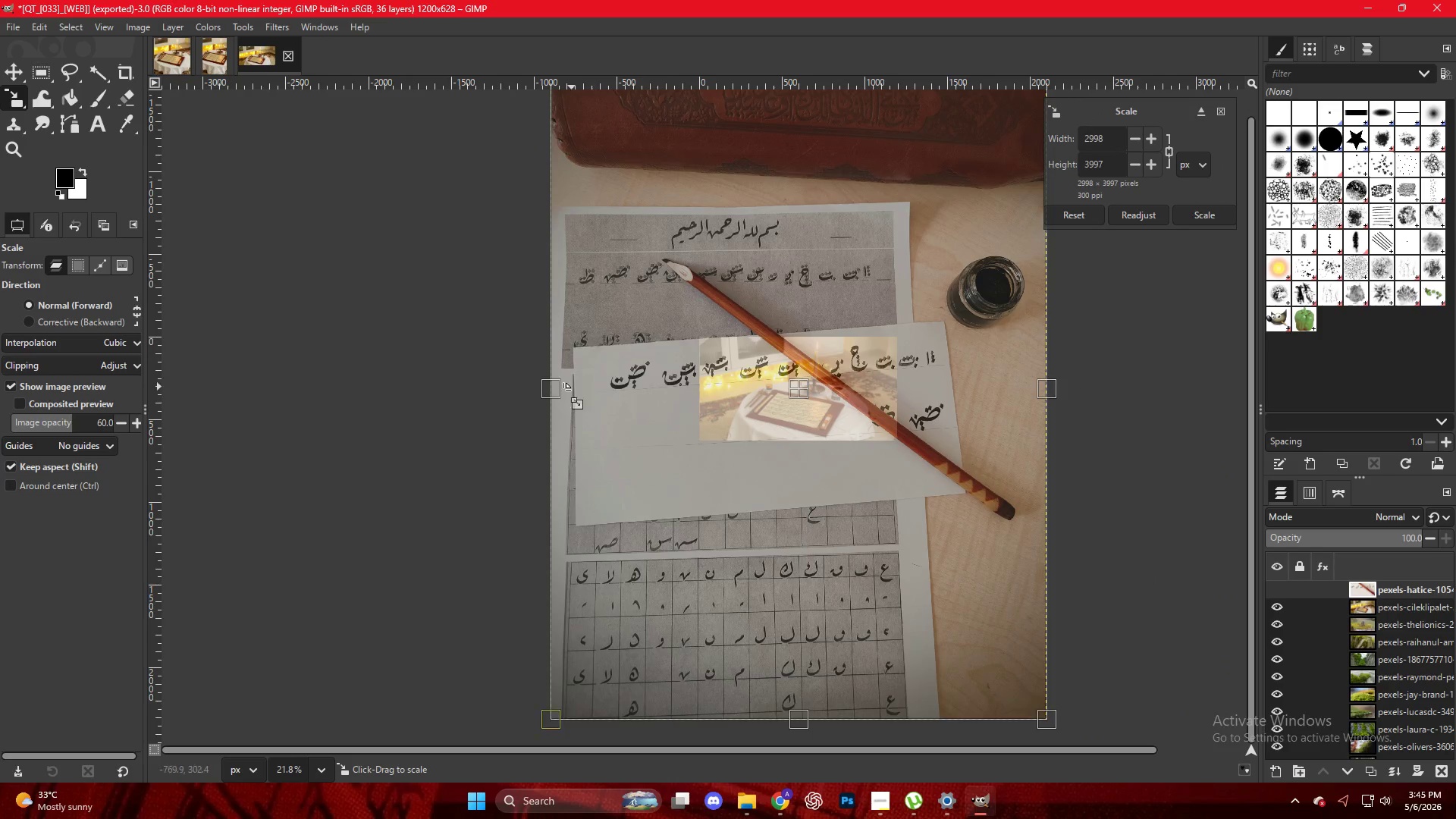 
left_click_drag(start_coordinate=[557, 397], to_coordinate=[704, 393])
 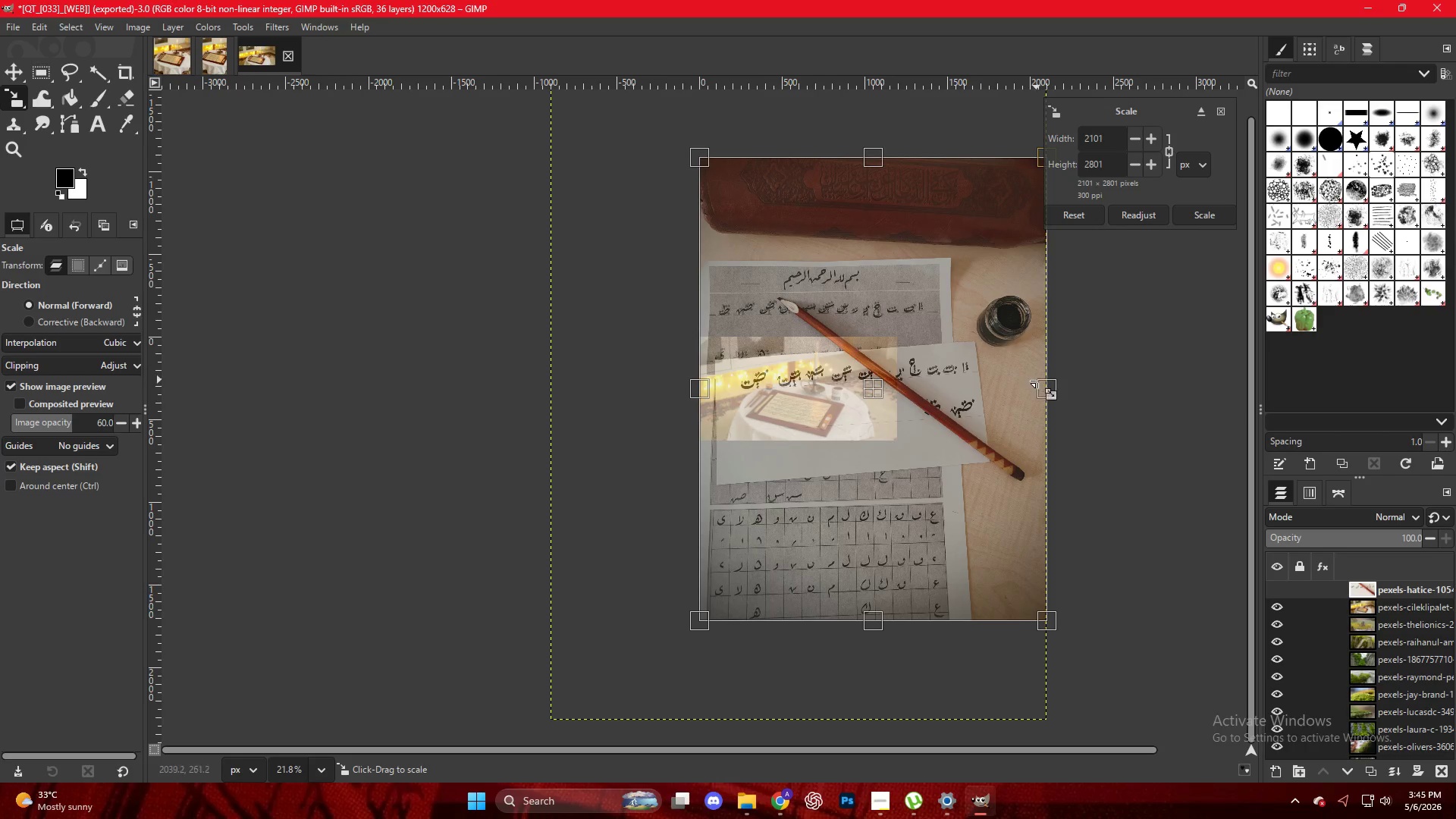 
left_click_drag(start_coordinate=[1053, 392], to_coordinate=[902, 389])
 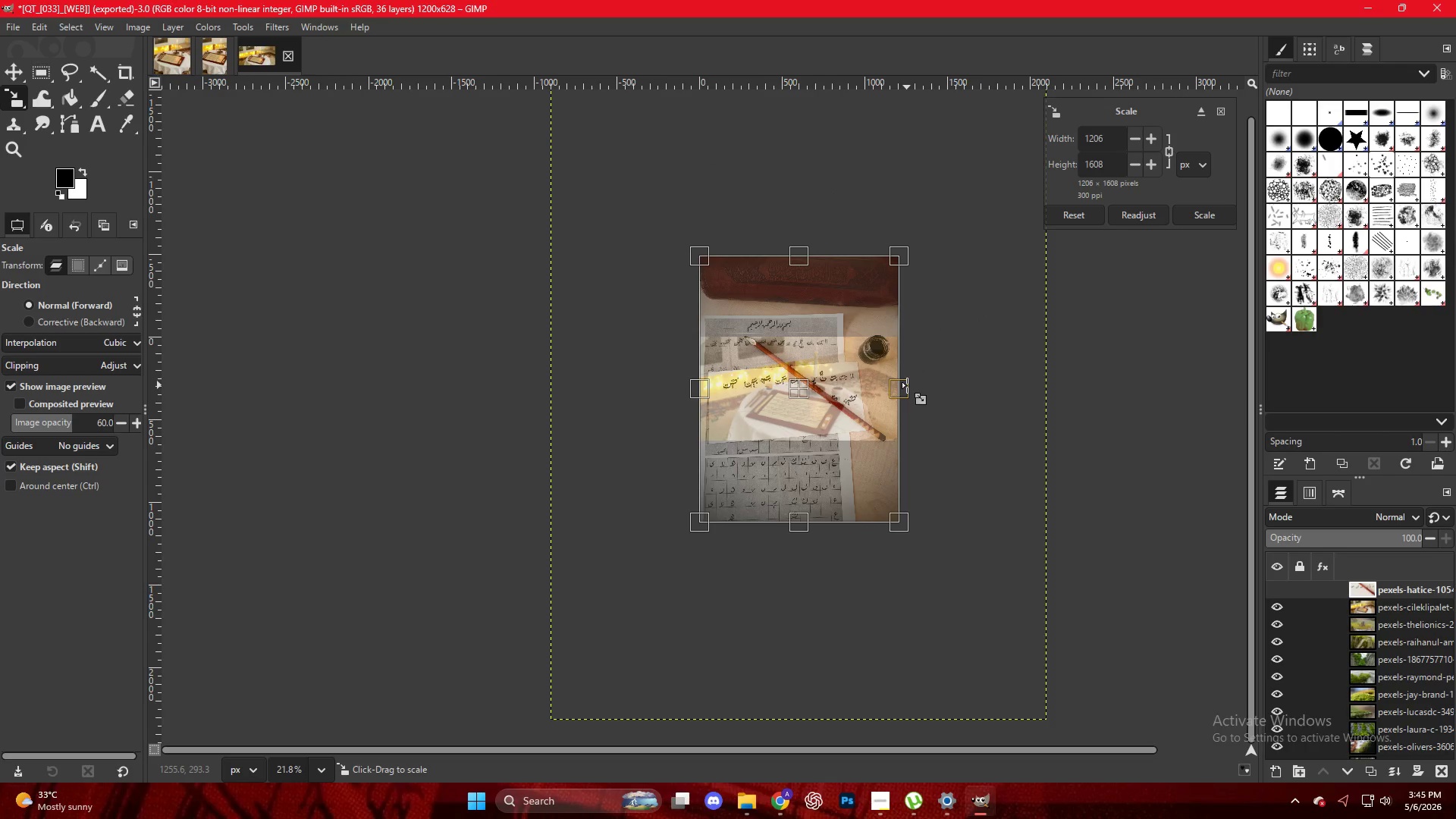 
key(NumpadEnter)
 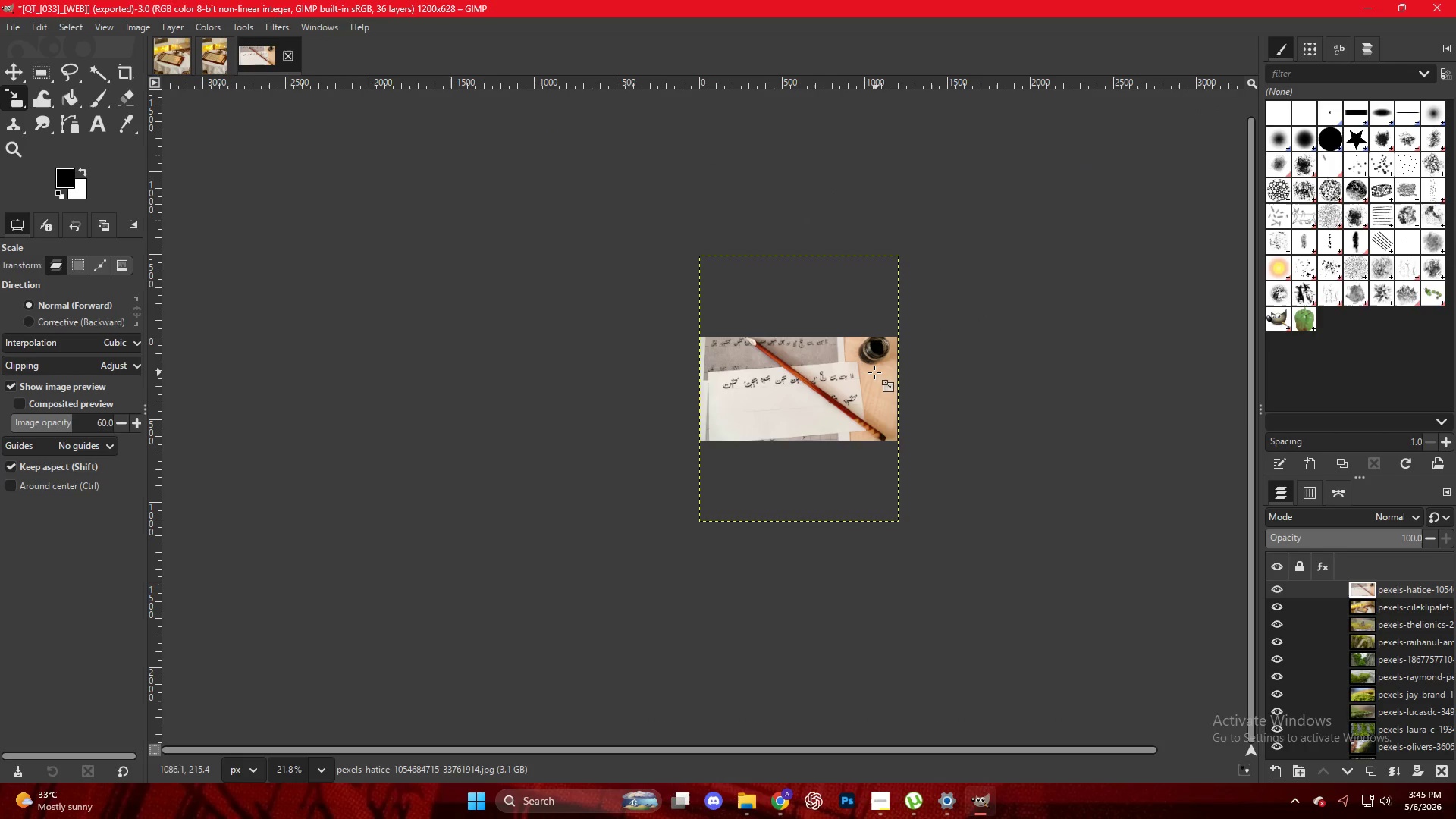 
hold_key(key=AltLeft, duration=0.36)
scroll: coordinate [800, 379], scroll_direction: up, amount: 5.0
 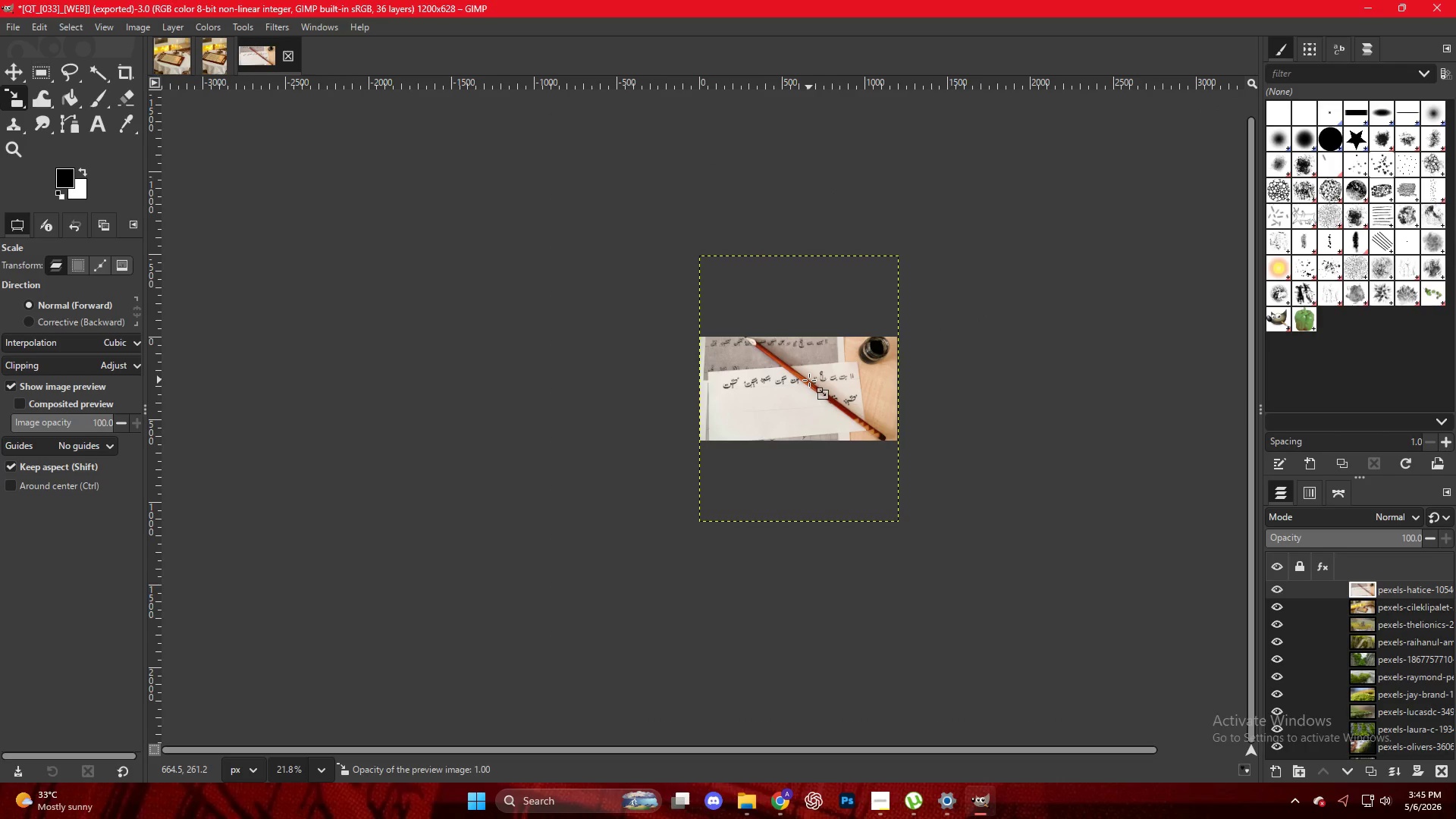 
hold_key(key=AltLeft, duration=0.42)
scroll: coordinate [809, 380], scroll_direction: down, amount: 4.0
 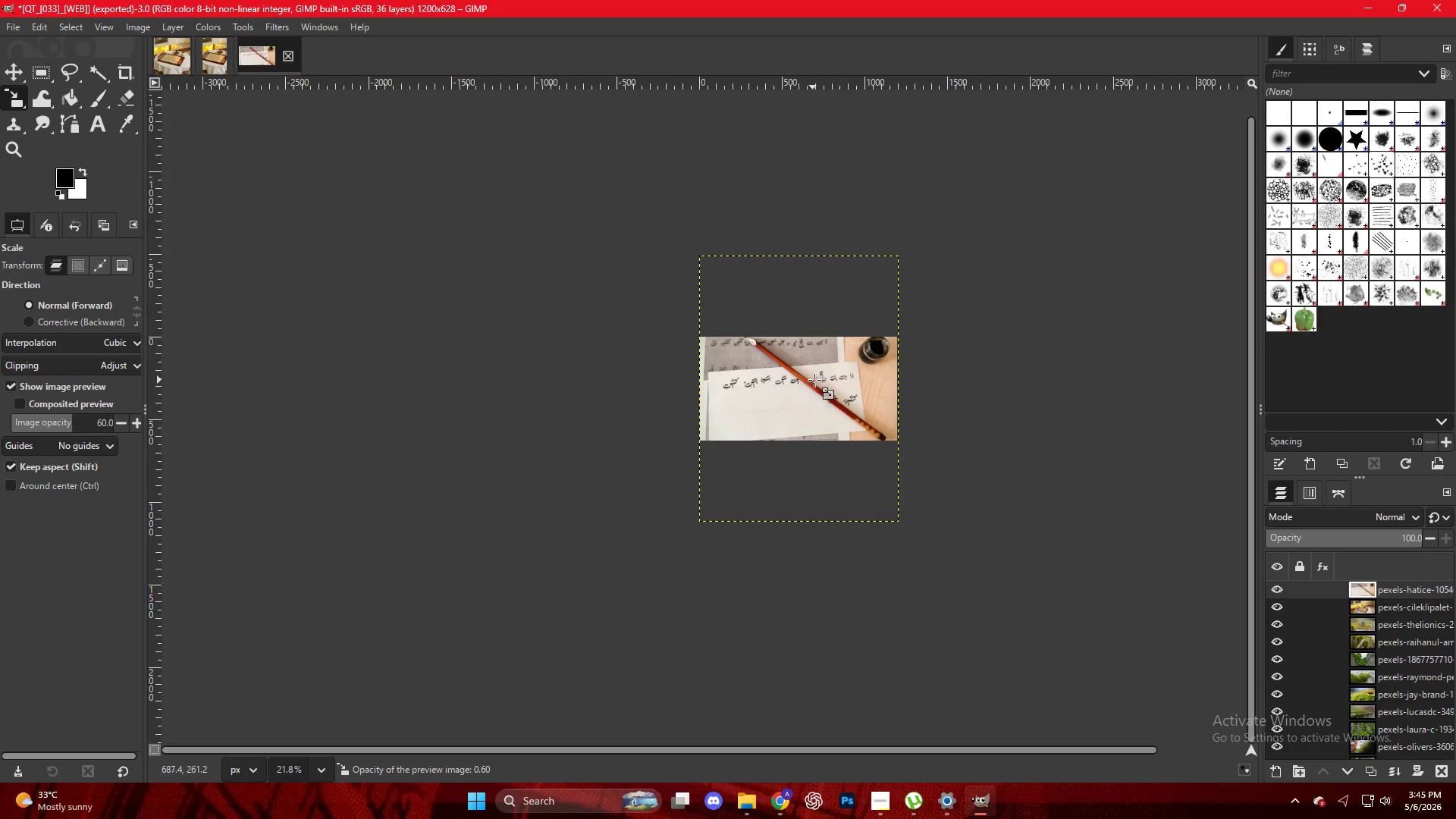 
hold_key(key=ControlLeft, duration=0.81)
 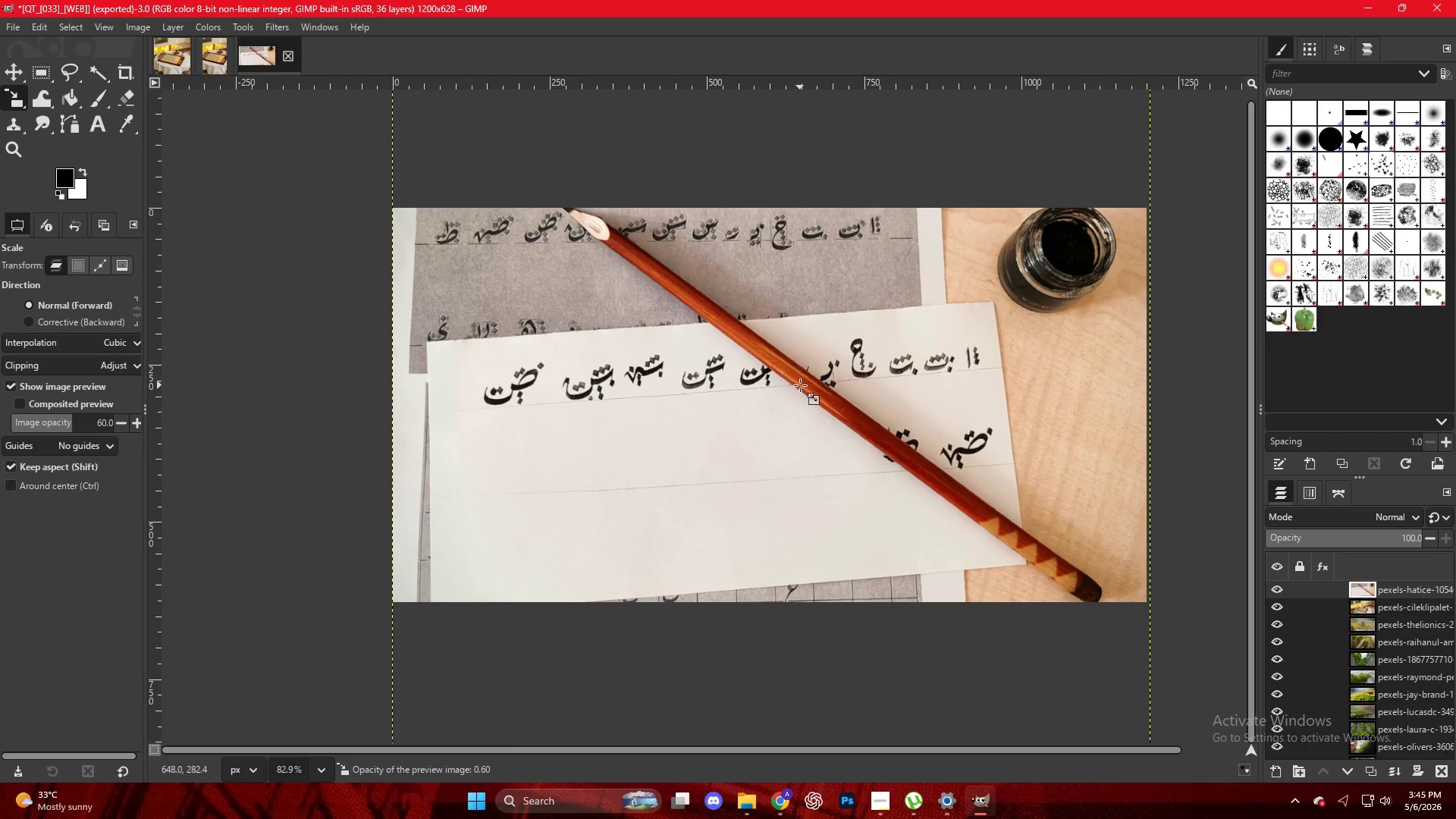 
hold_key(key=AltLeft, duration=0.56)
 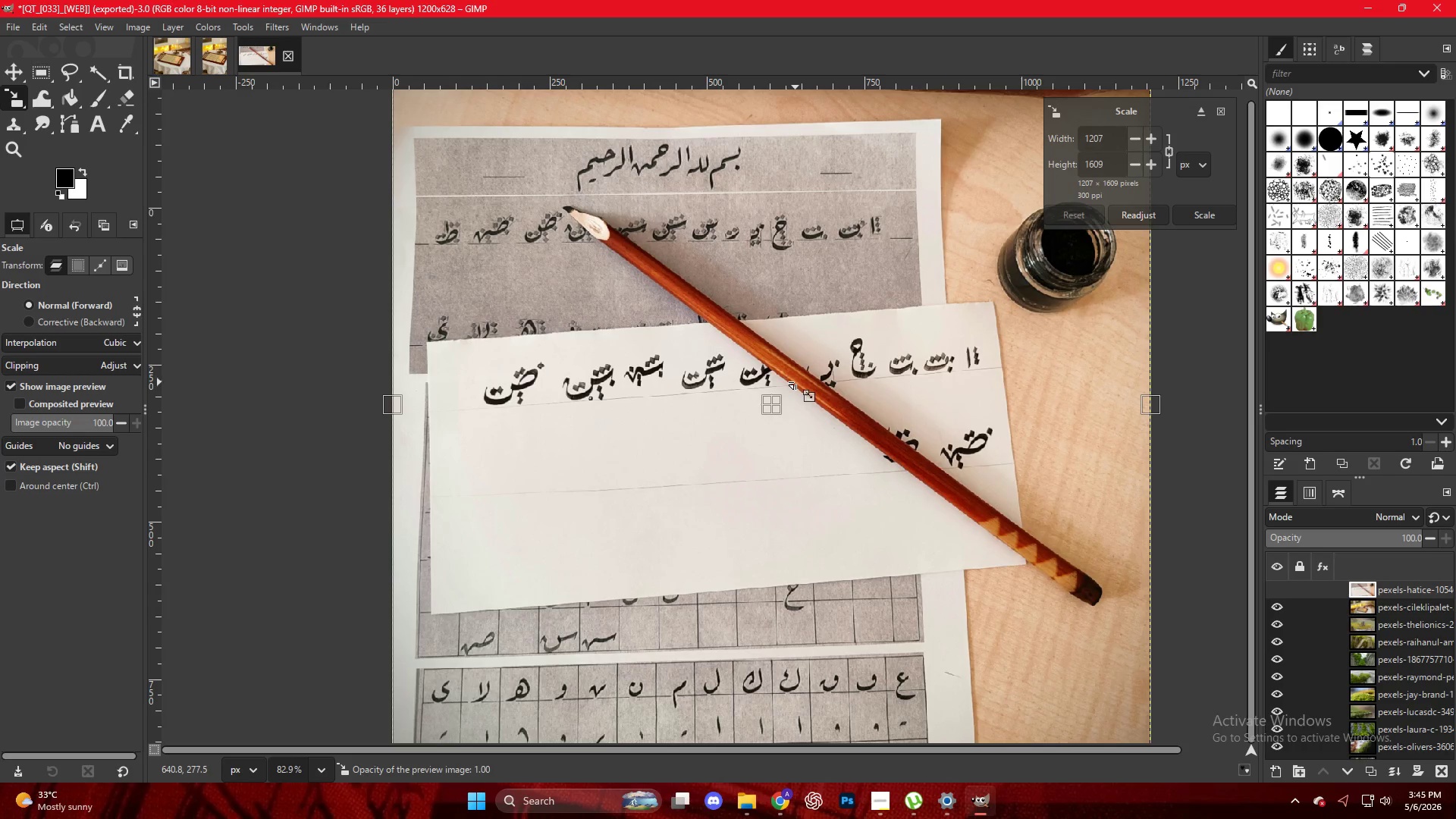 
scroll: coordinate [787, 382], scroll_direction: up, amount: 14.0
 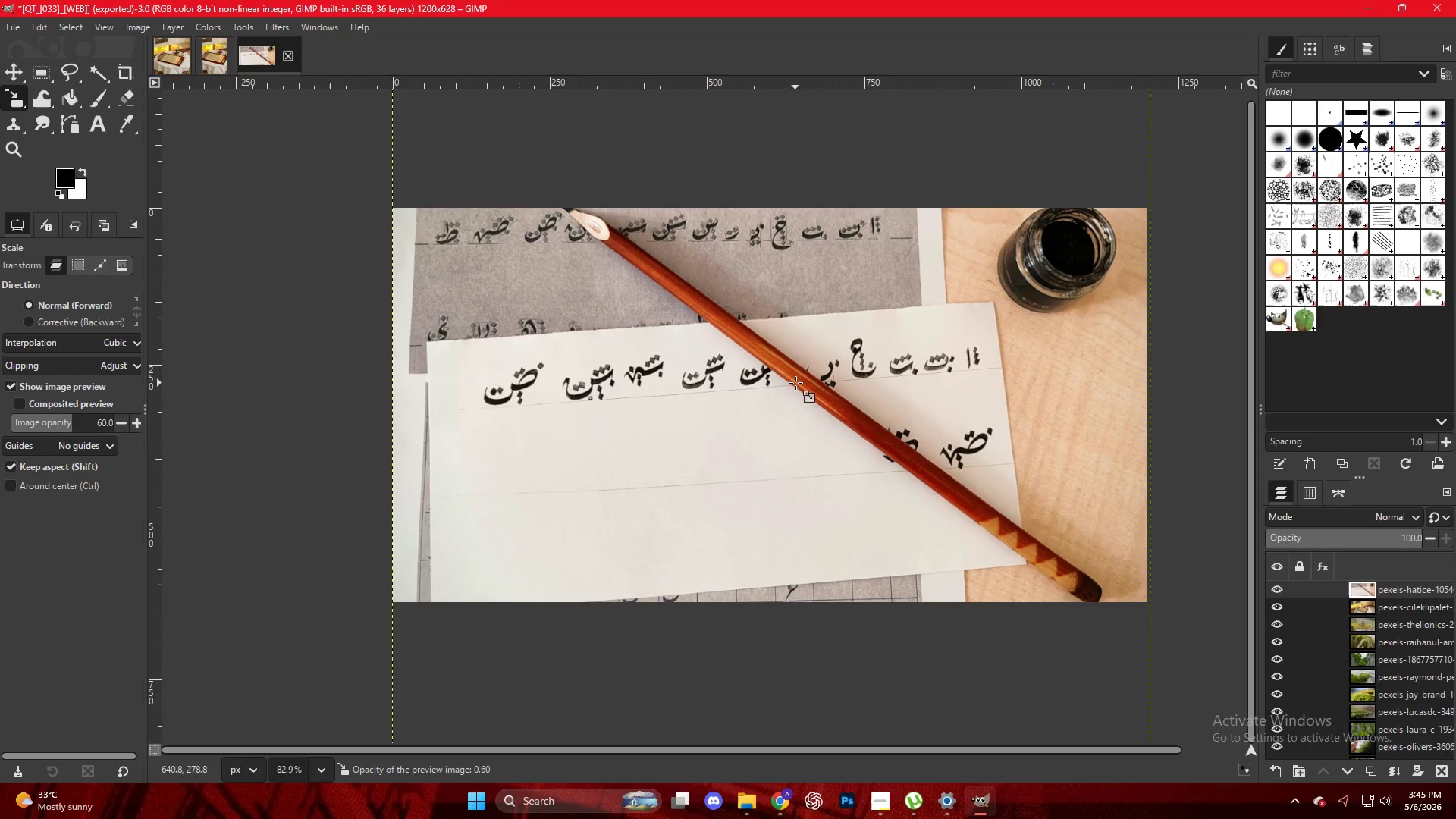 
left_click([796, 383])
 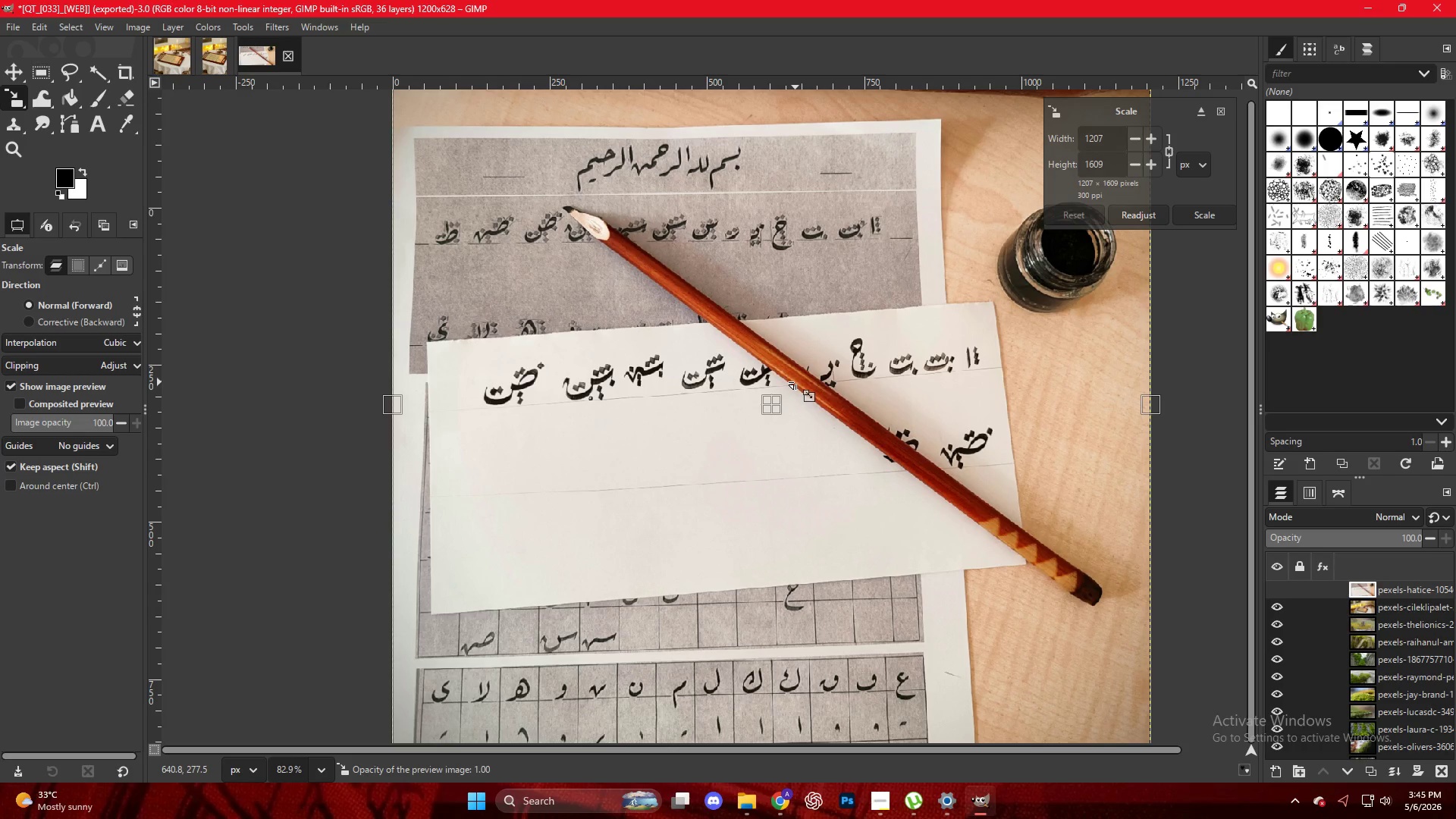 
scroll: coordinate [800, 385], scroll_direction: up, amount: 10.0
 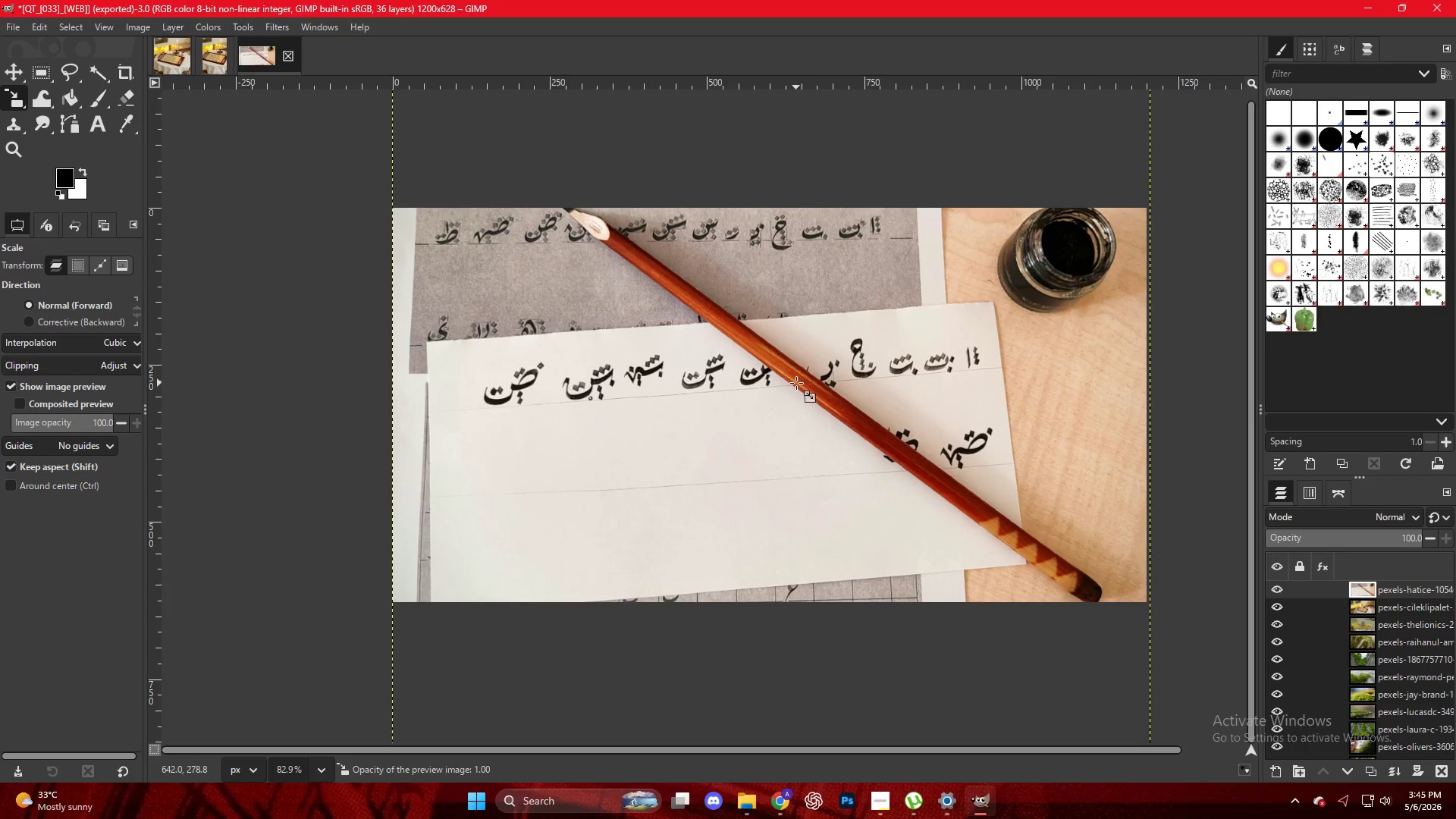 
hold_key(key=AltLeft, duration=0.67)
scroll: coordinate [795, 382], scroll_direction: down, amount: 5.0
 